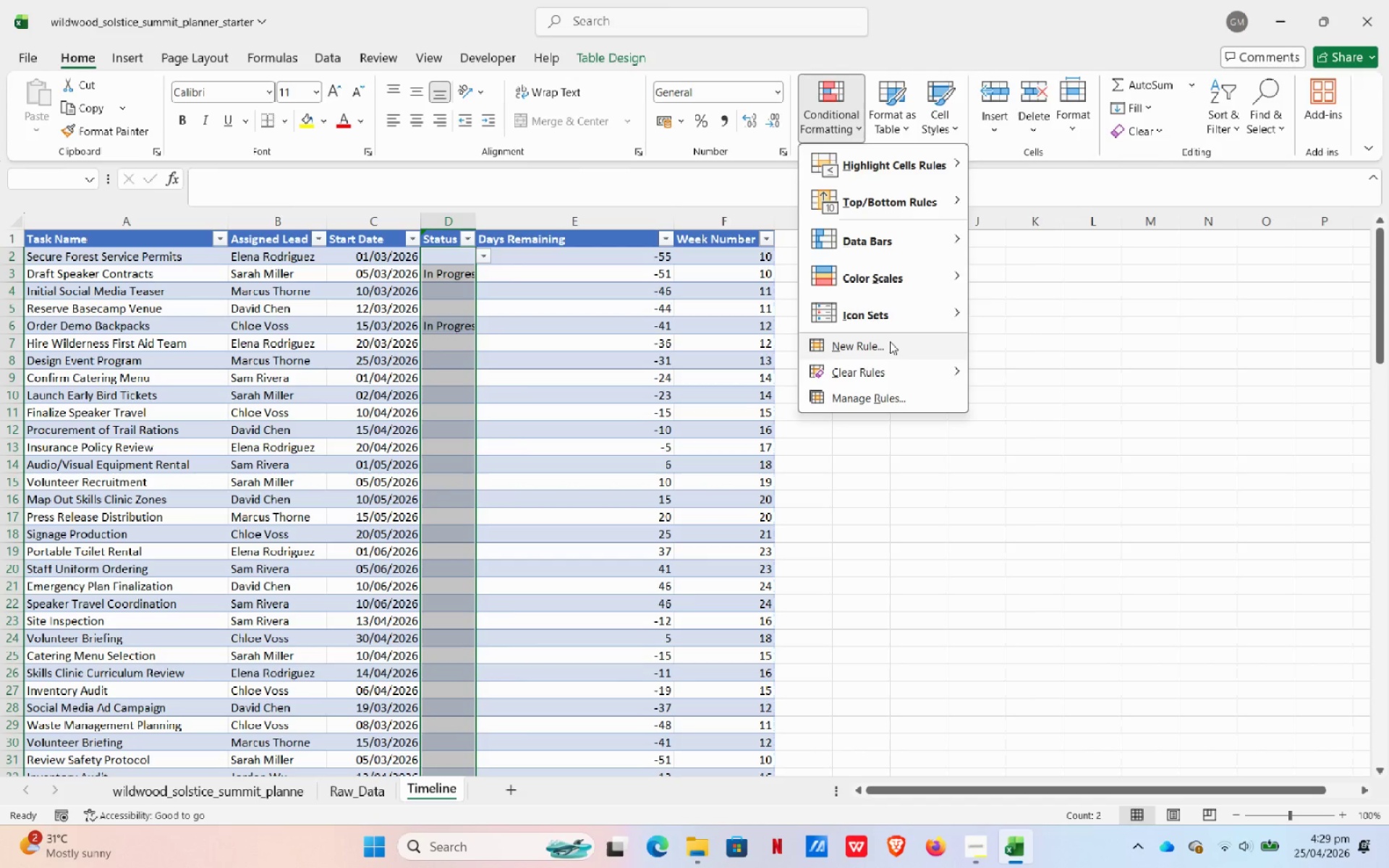 
left_click([890, 344])
 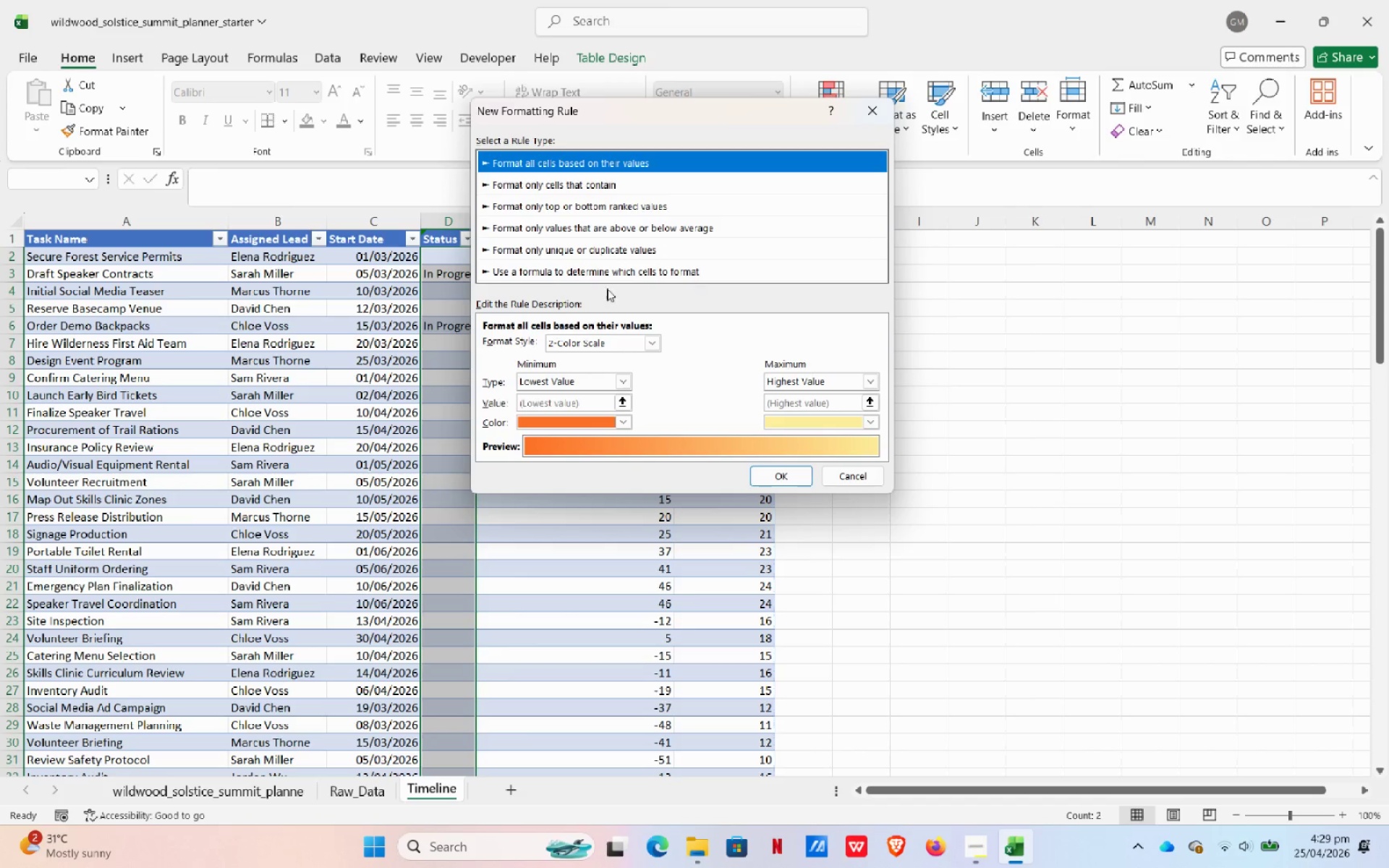 
left_click([522, 271])
 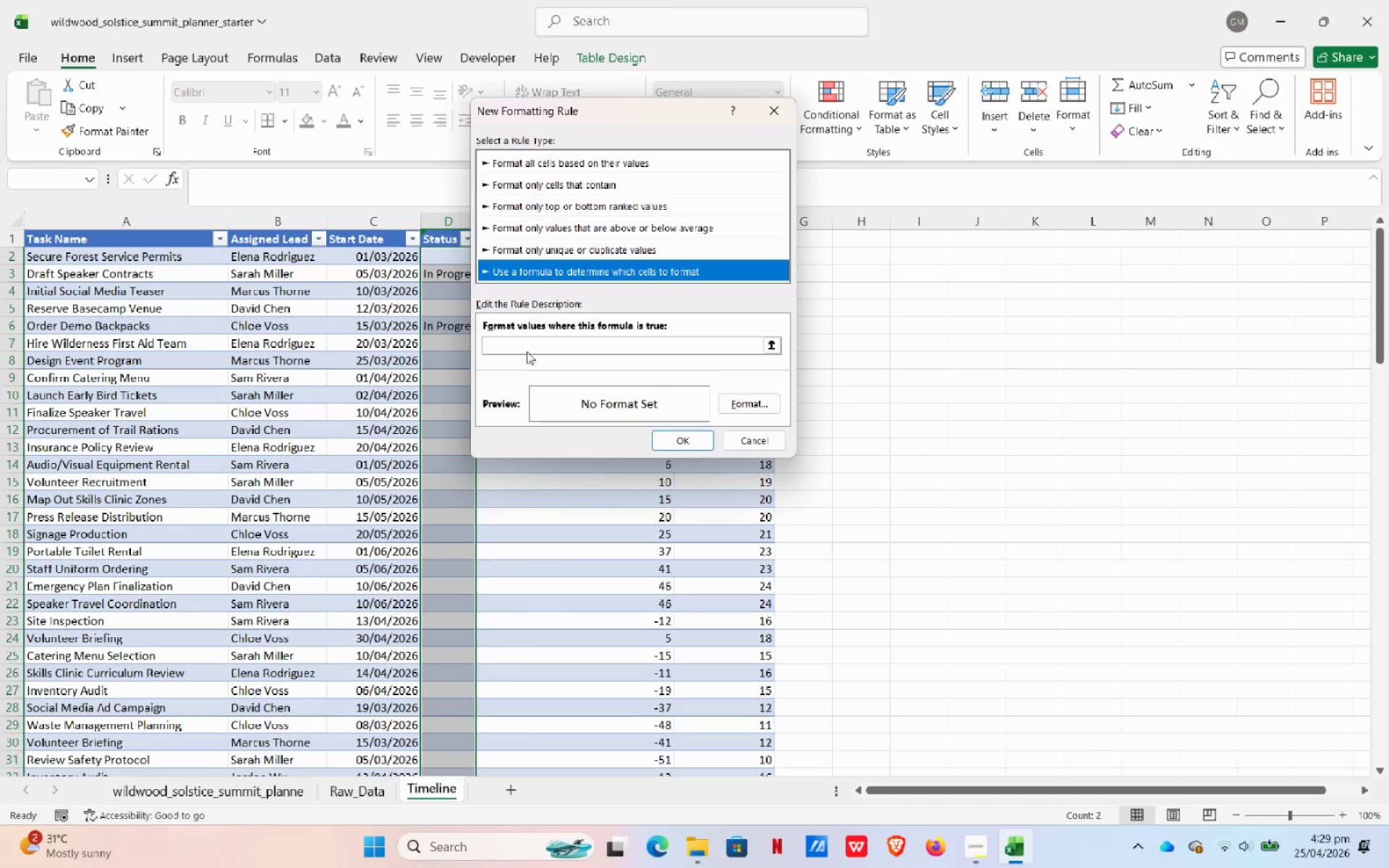 
left_click([527, 346])
 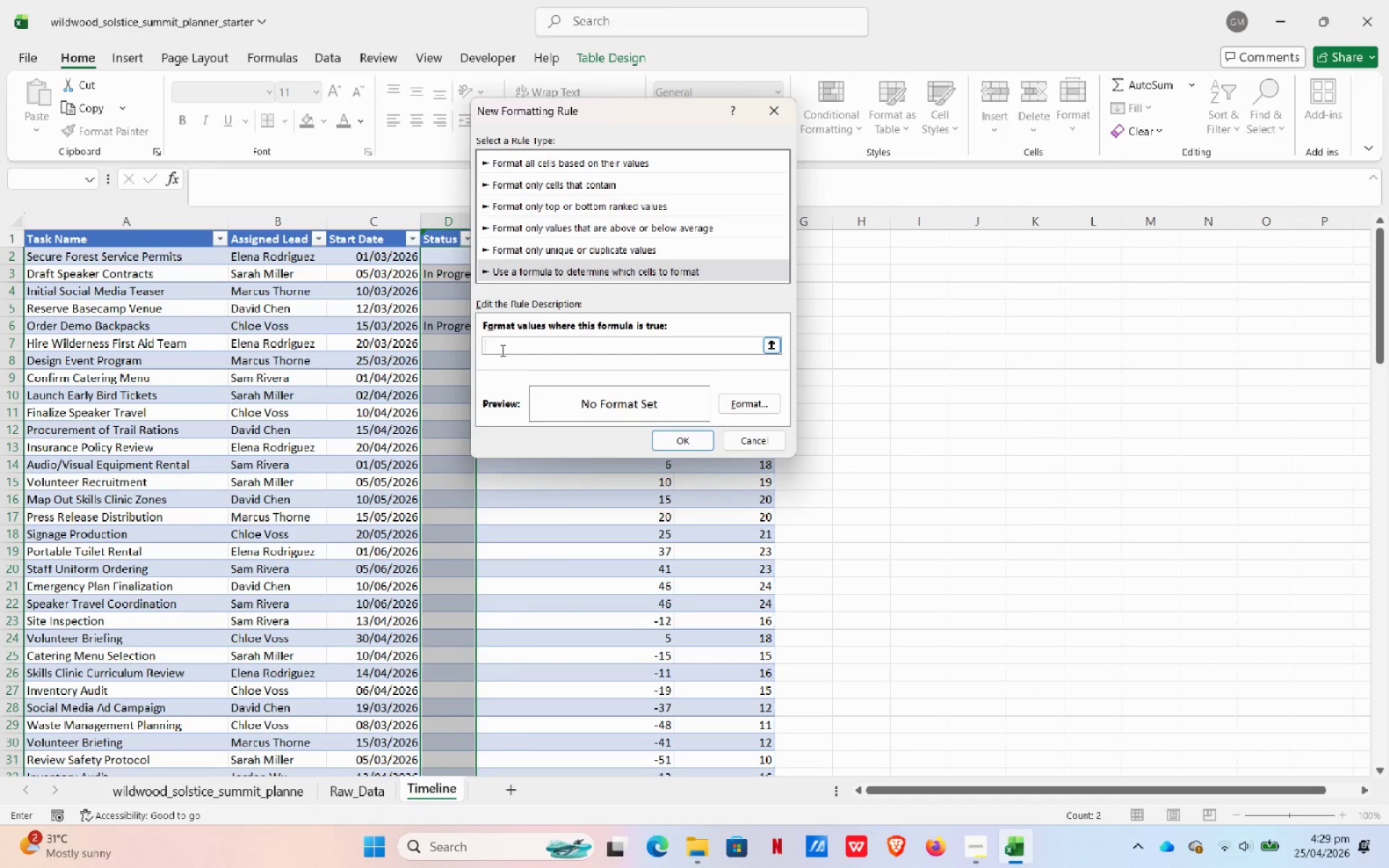 
type(=AND(S4)
key(Backspace)
key(Backspace)
type(C@)
key(Backspace)
type(2)
 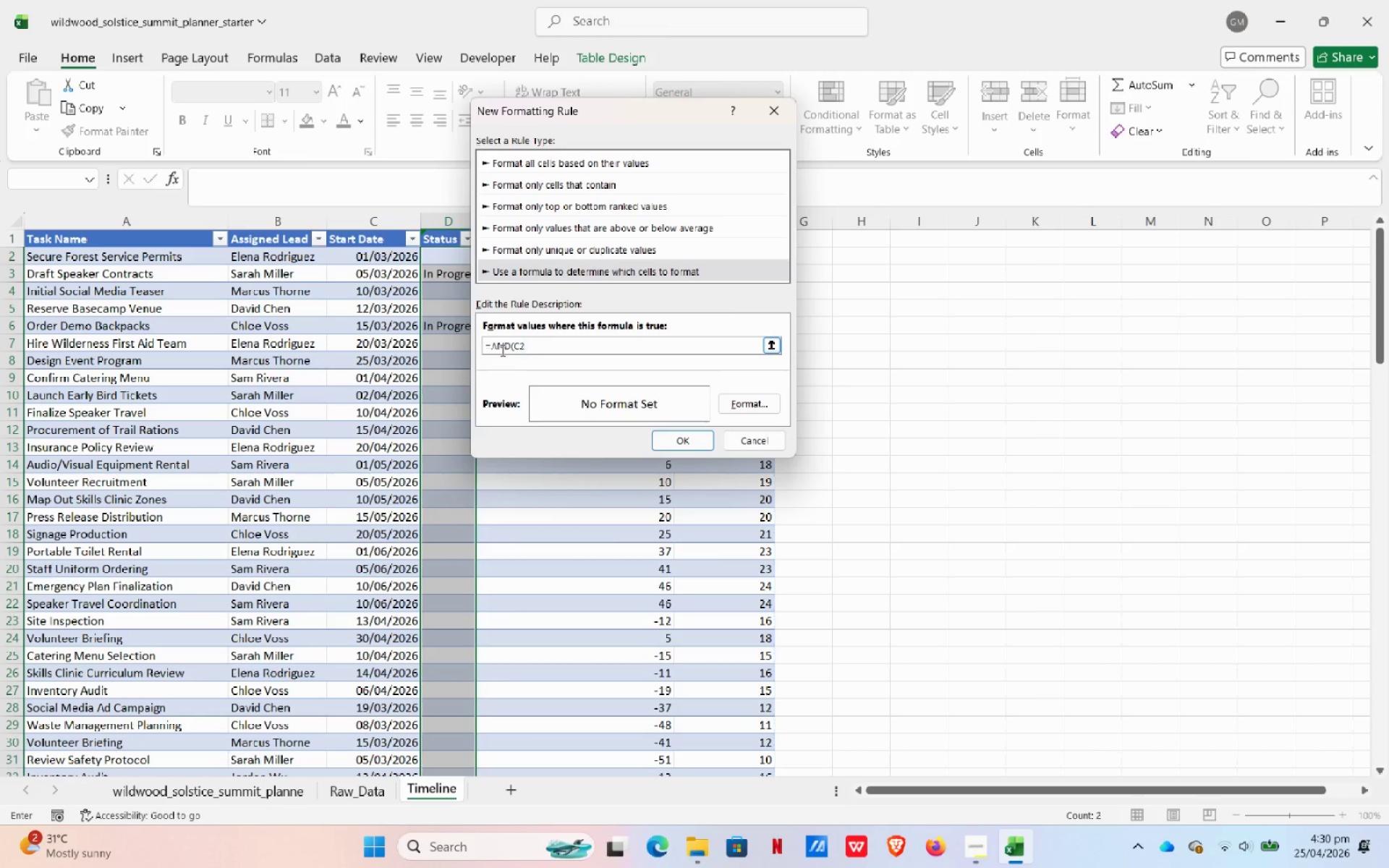 
type(<TODAY*)
key(Backspace)
type((),D@)
key(Backspace)
type(2)
 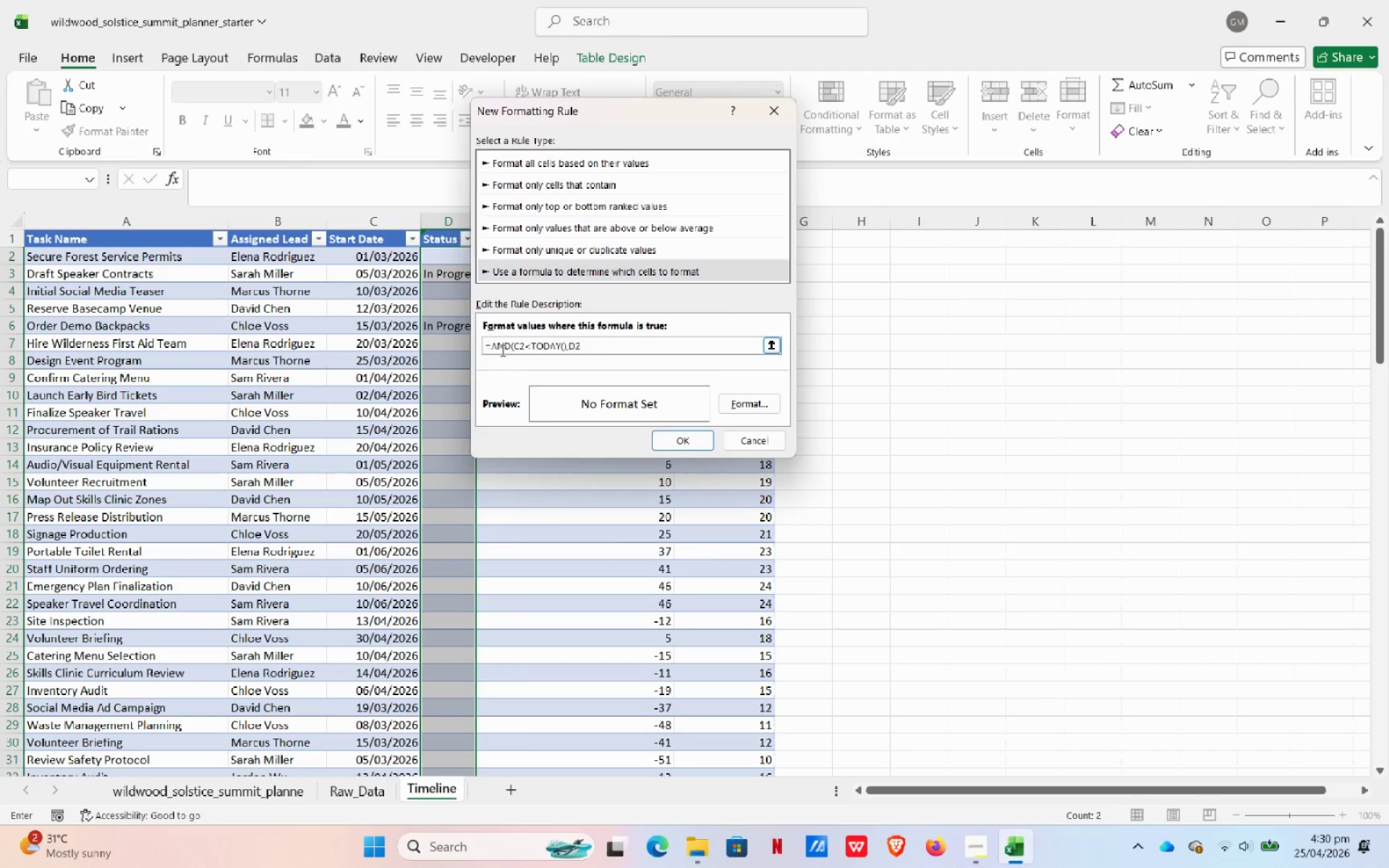 
key(Shift+Comma)
 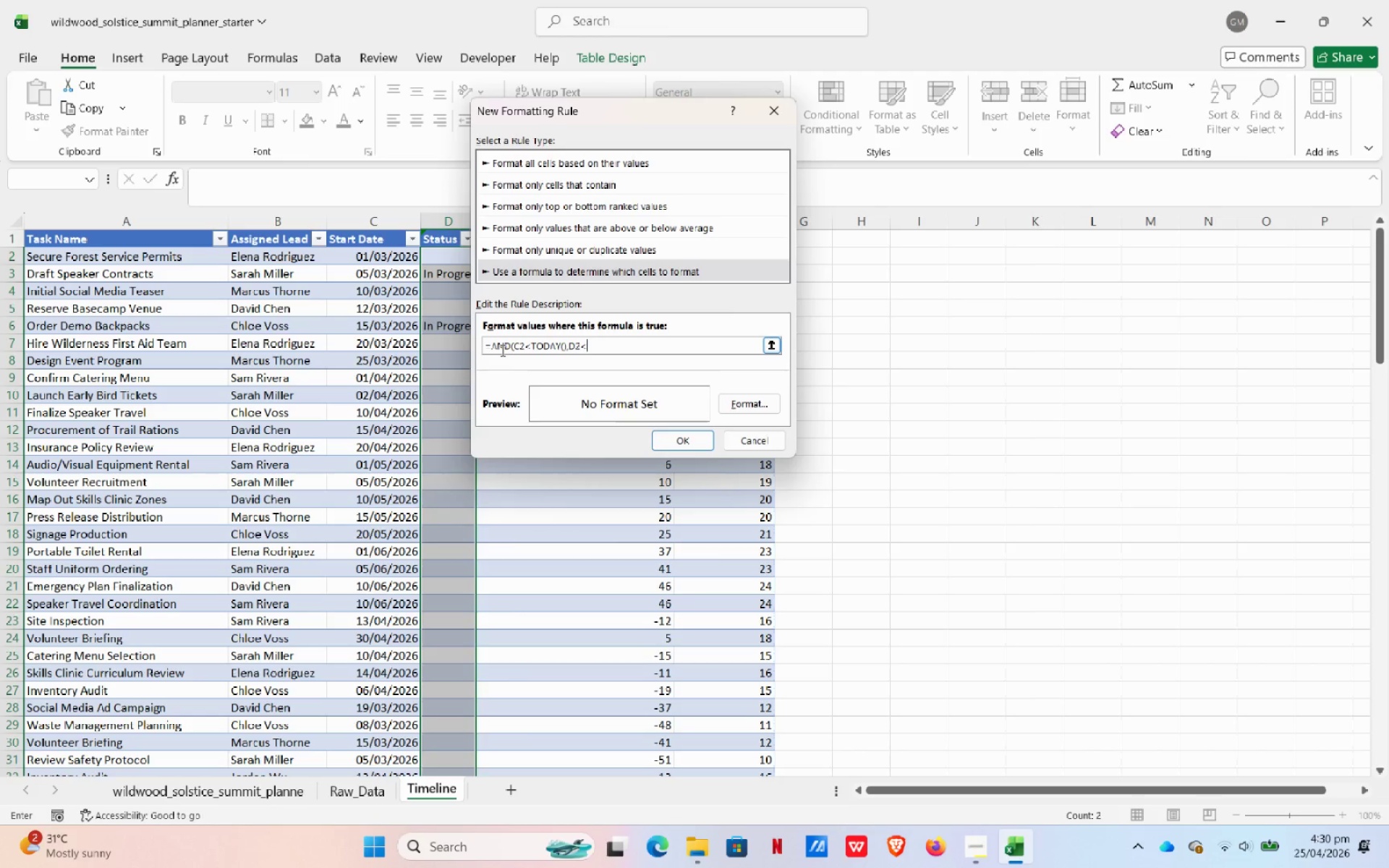 
key(Shift+Period)
 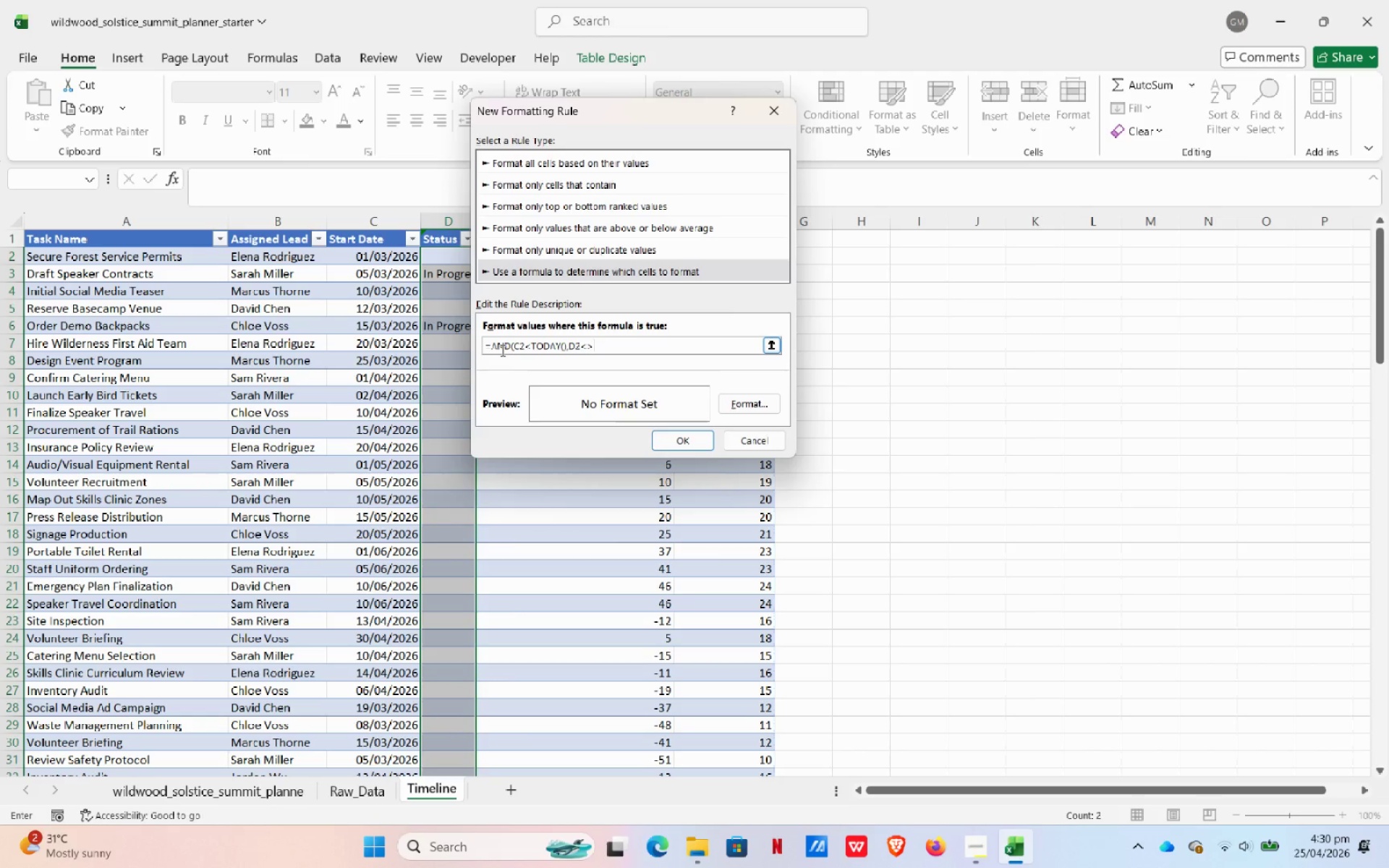 
type('Complete",D2<>""))
key(NumpadEnter)
key(NumpadEnter)
 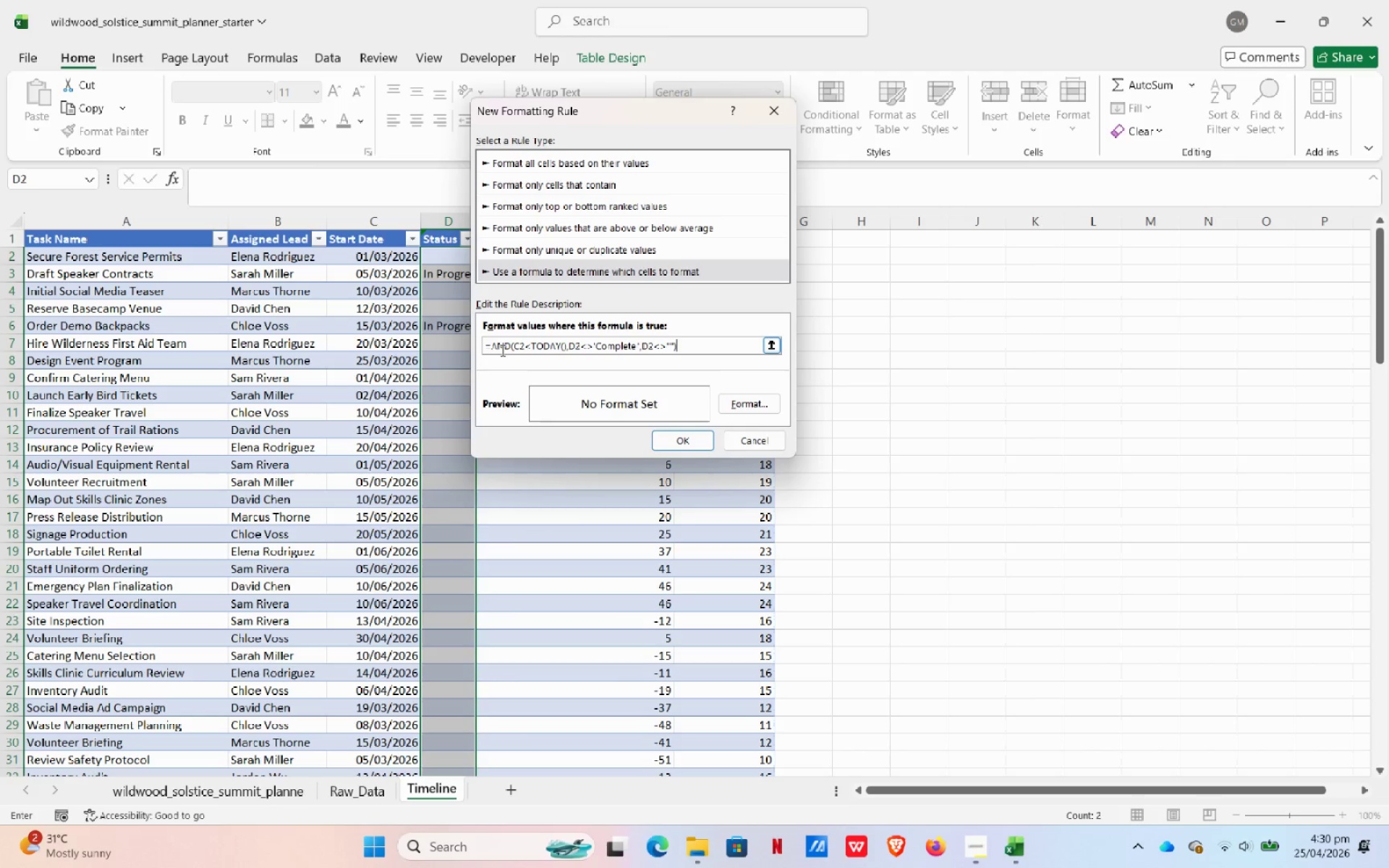 
double_click([517, 349])
 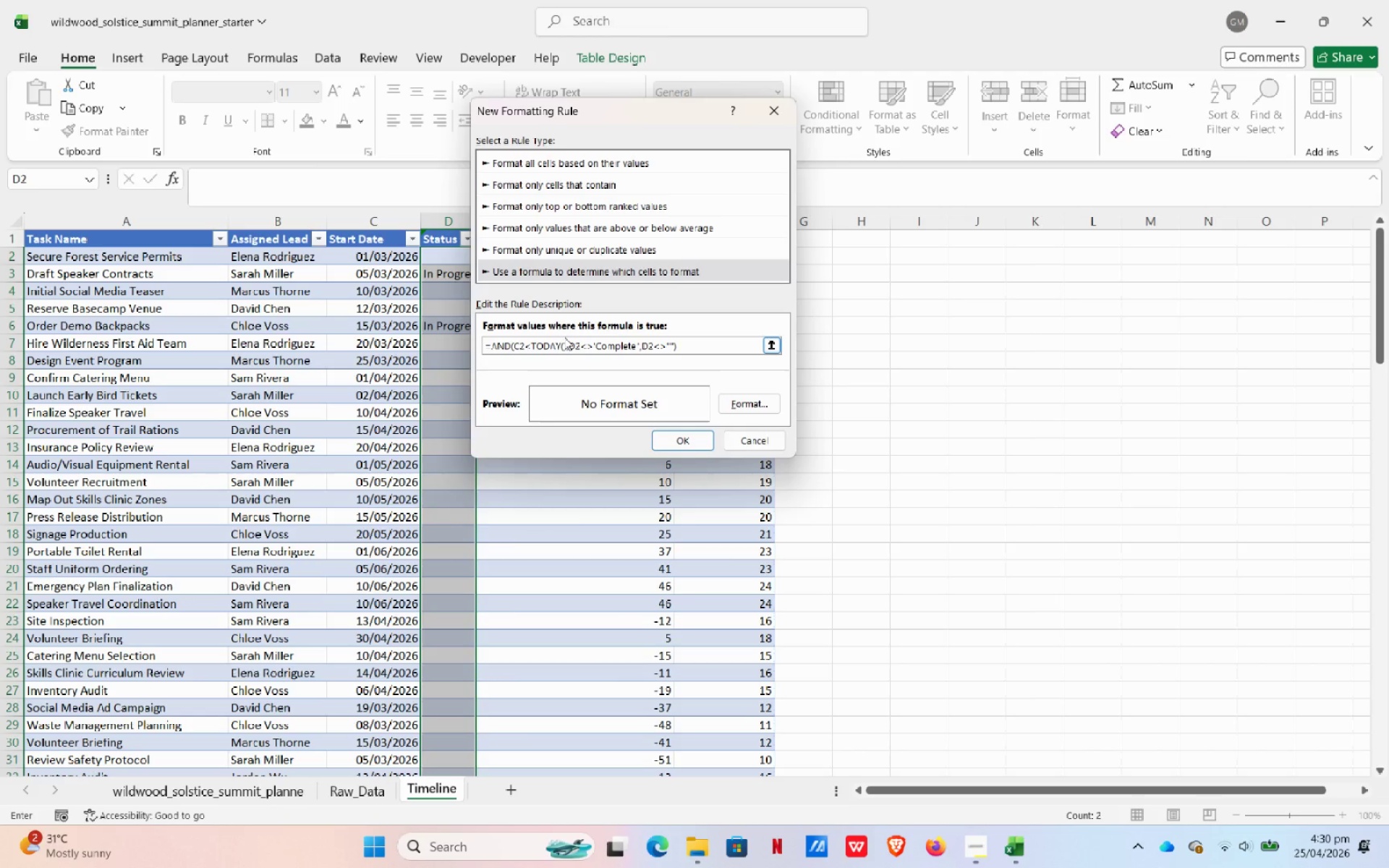 
key(ArrowLeft)
 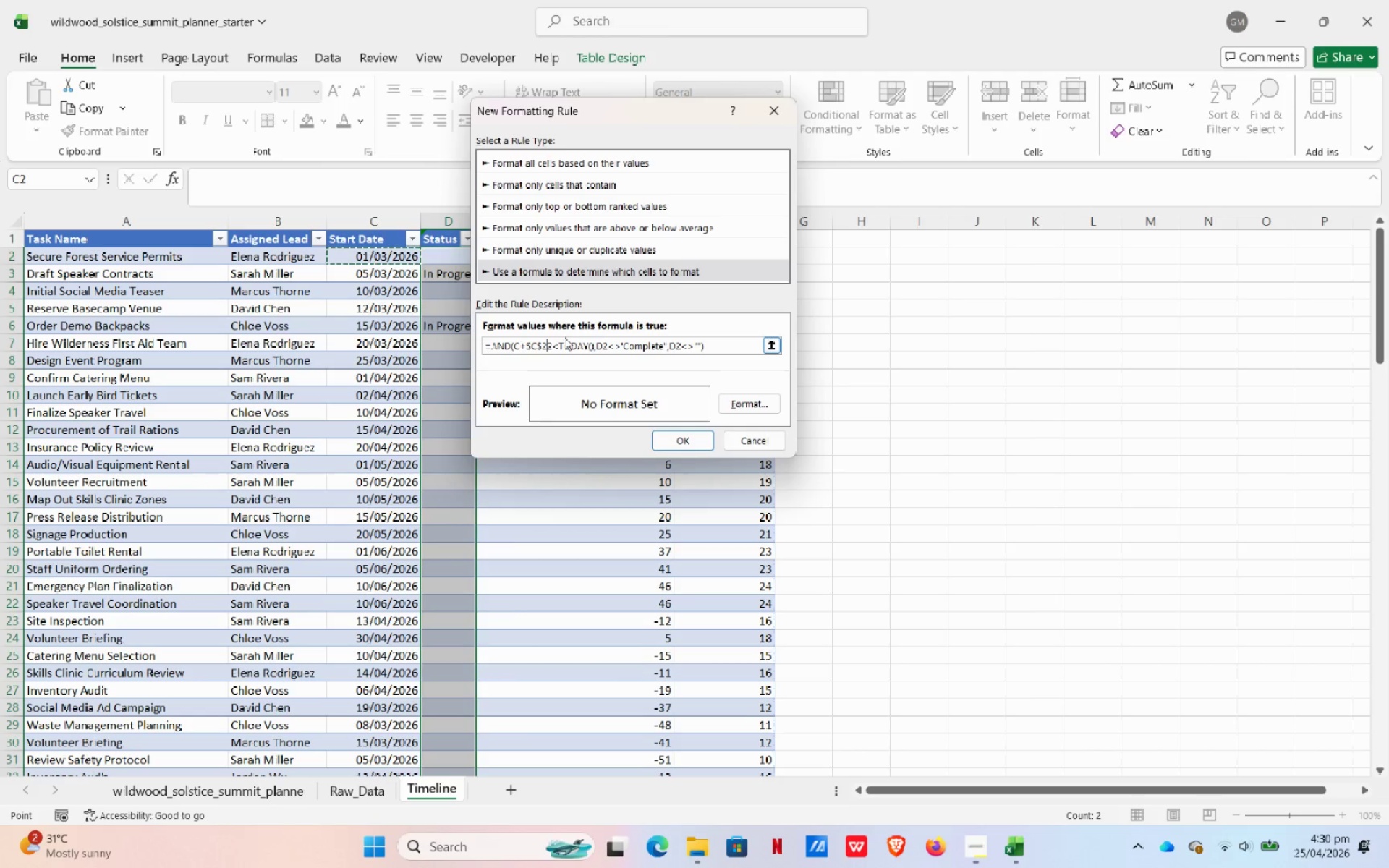 
type($)
key(Backspace)
key(Backspace)
key(Backspace)
key(Backspace)
key(Backspace)
key(Backspace)
key(Backspace)
type(S)
key(Backspace)
type($c)
key(Backspace)
type(C)
 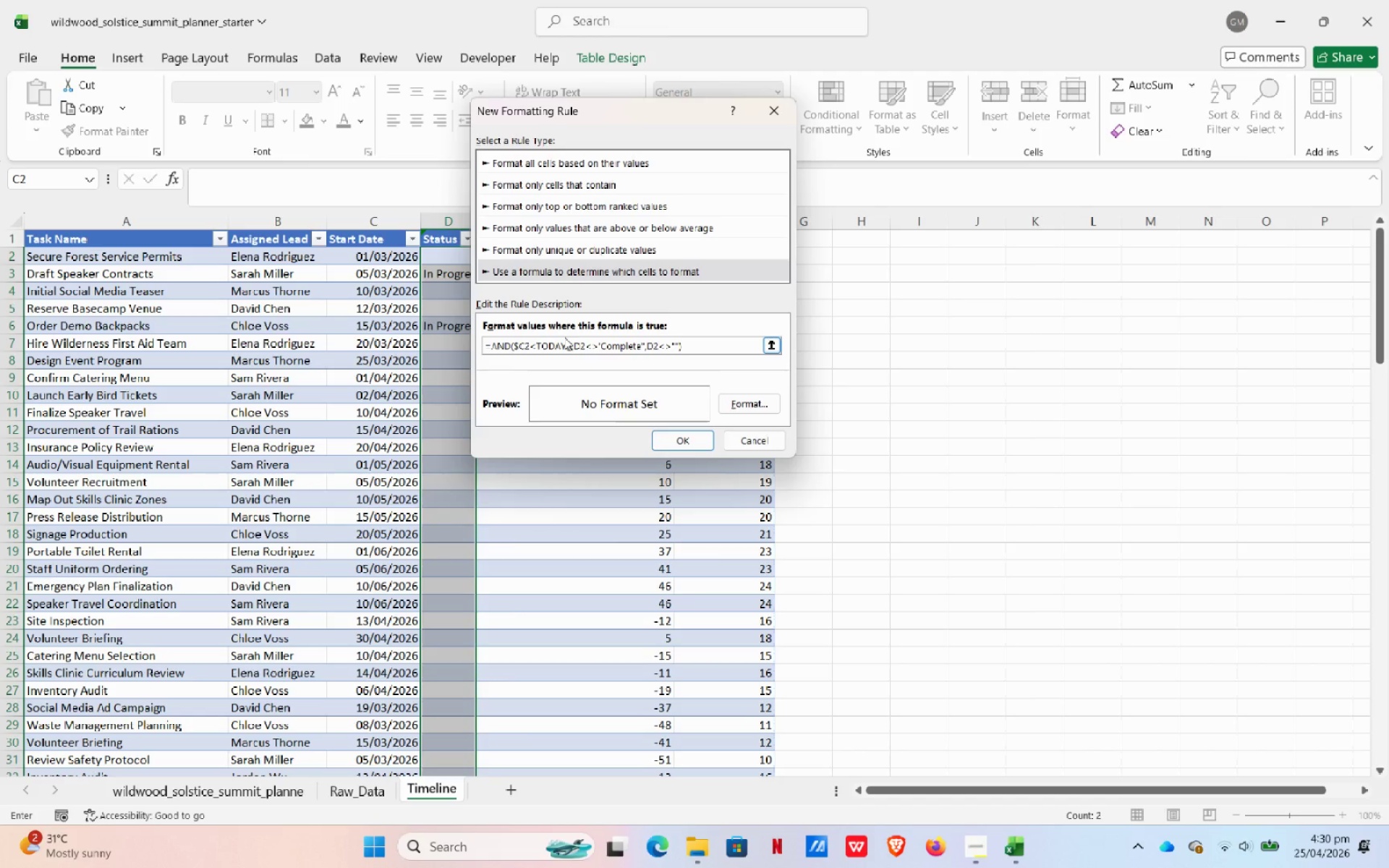 
left_click([574, 349])
 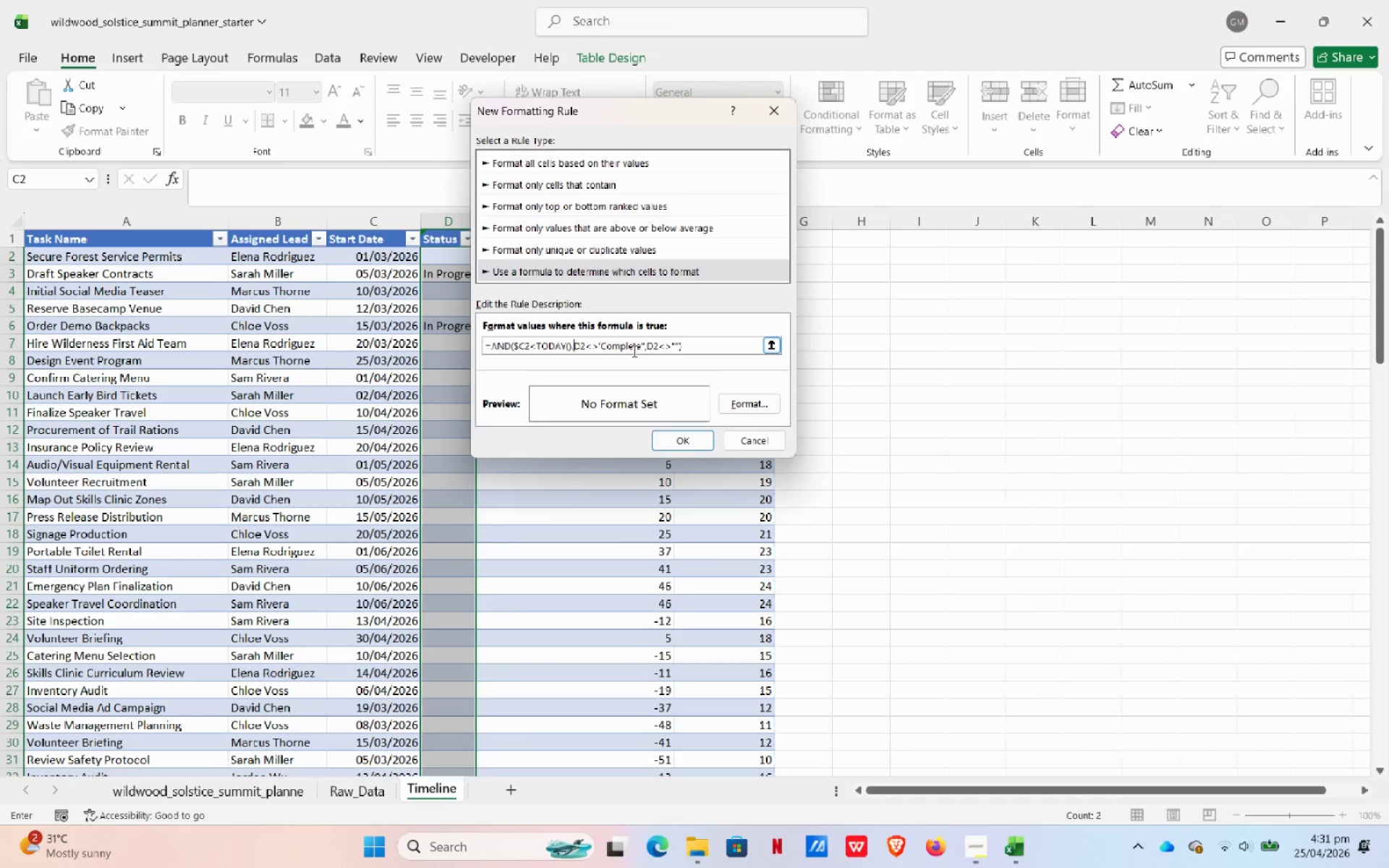 
key(Shift+4)
 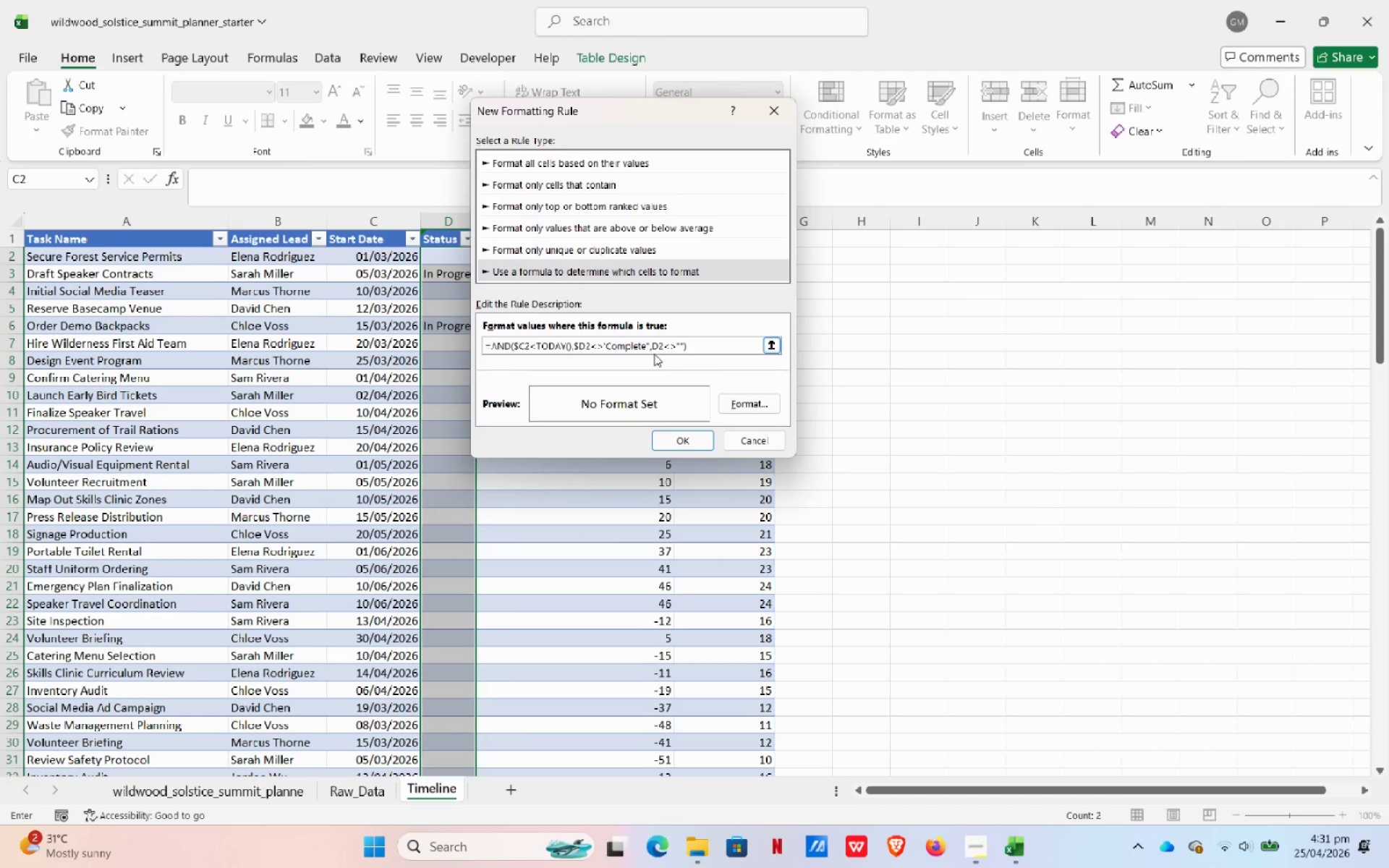 
left_click([650, 346])
 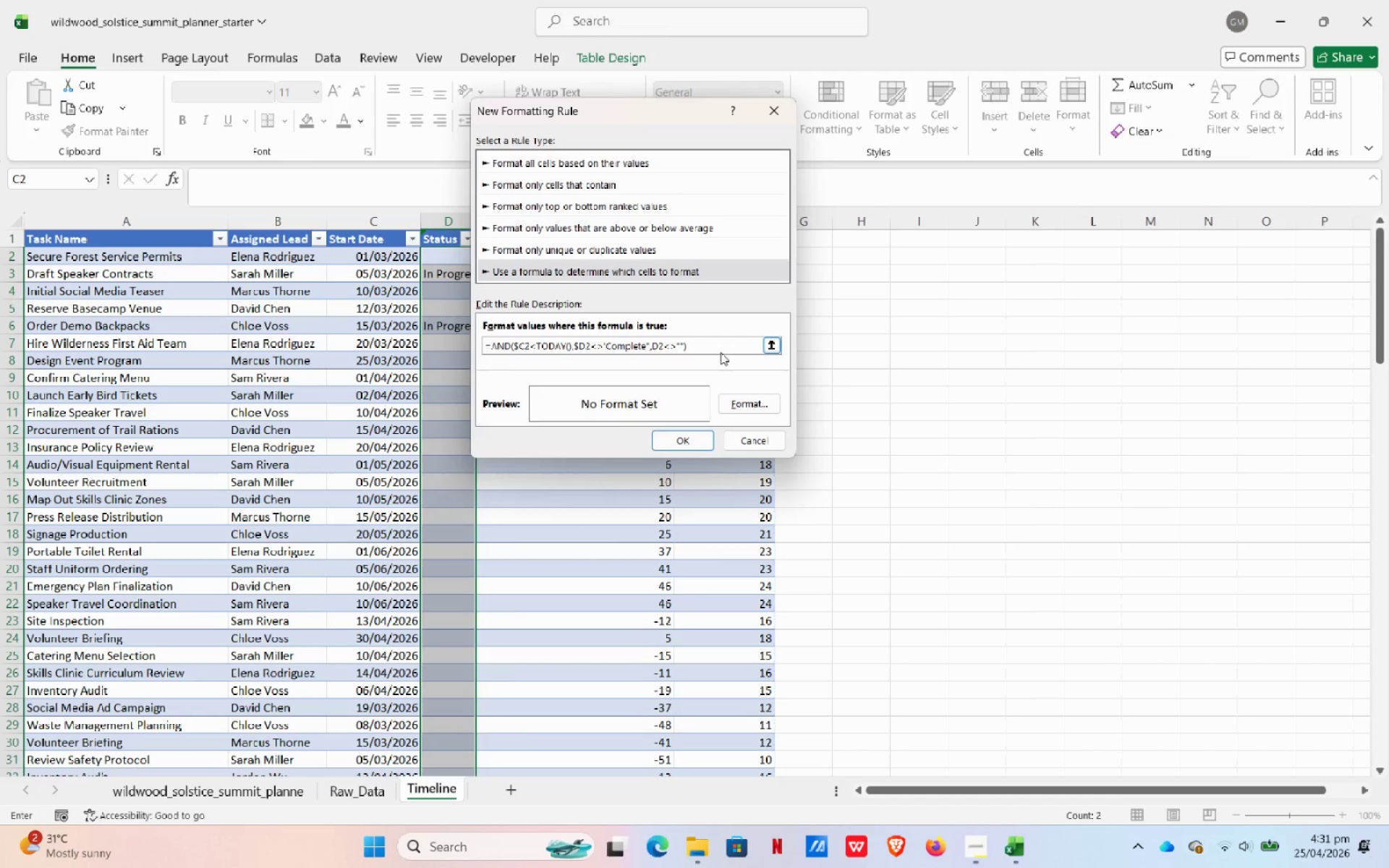 
key(ArrowRight)
 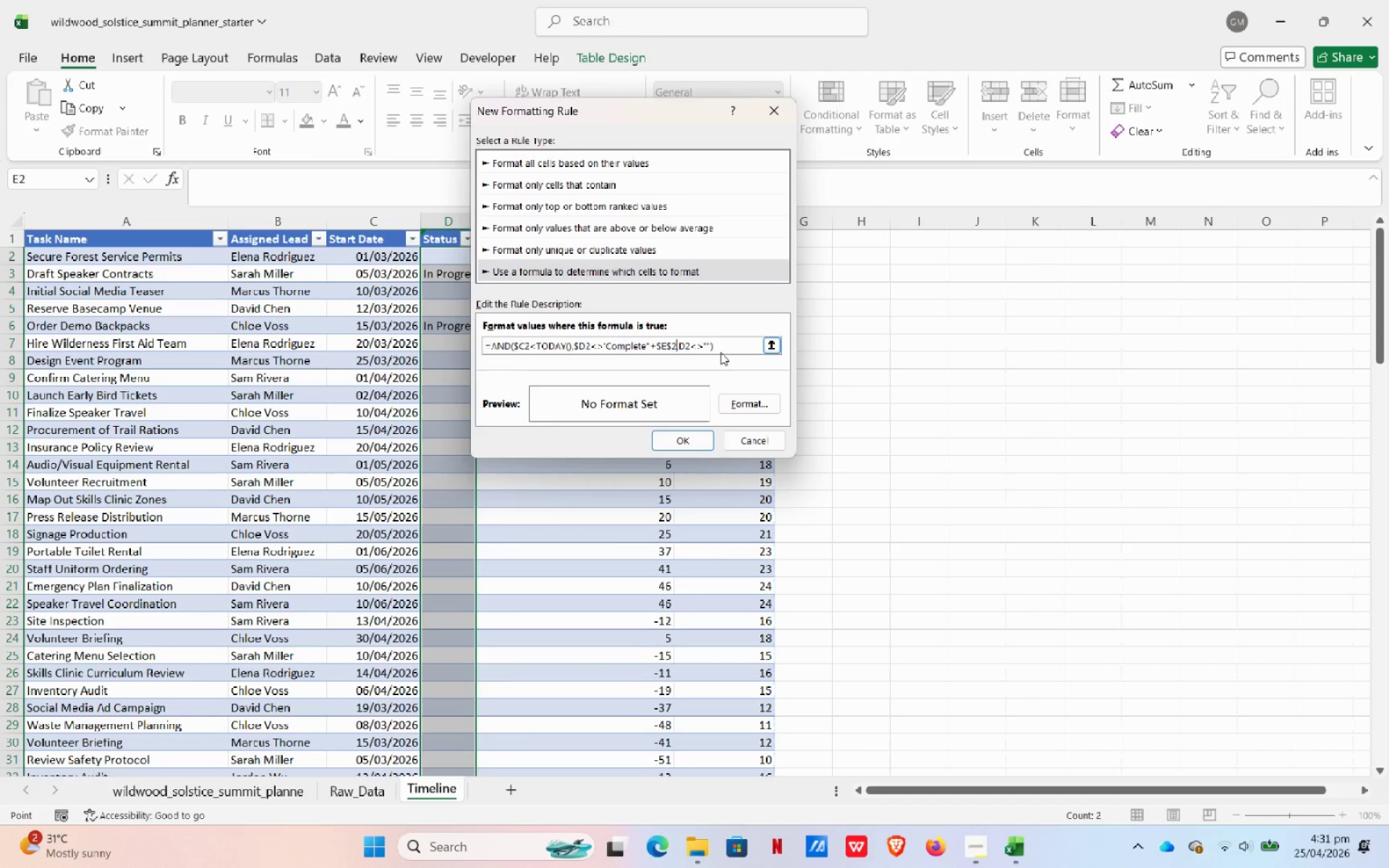 
key(Shift+4)
 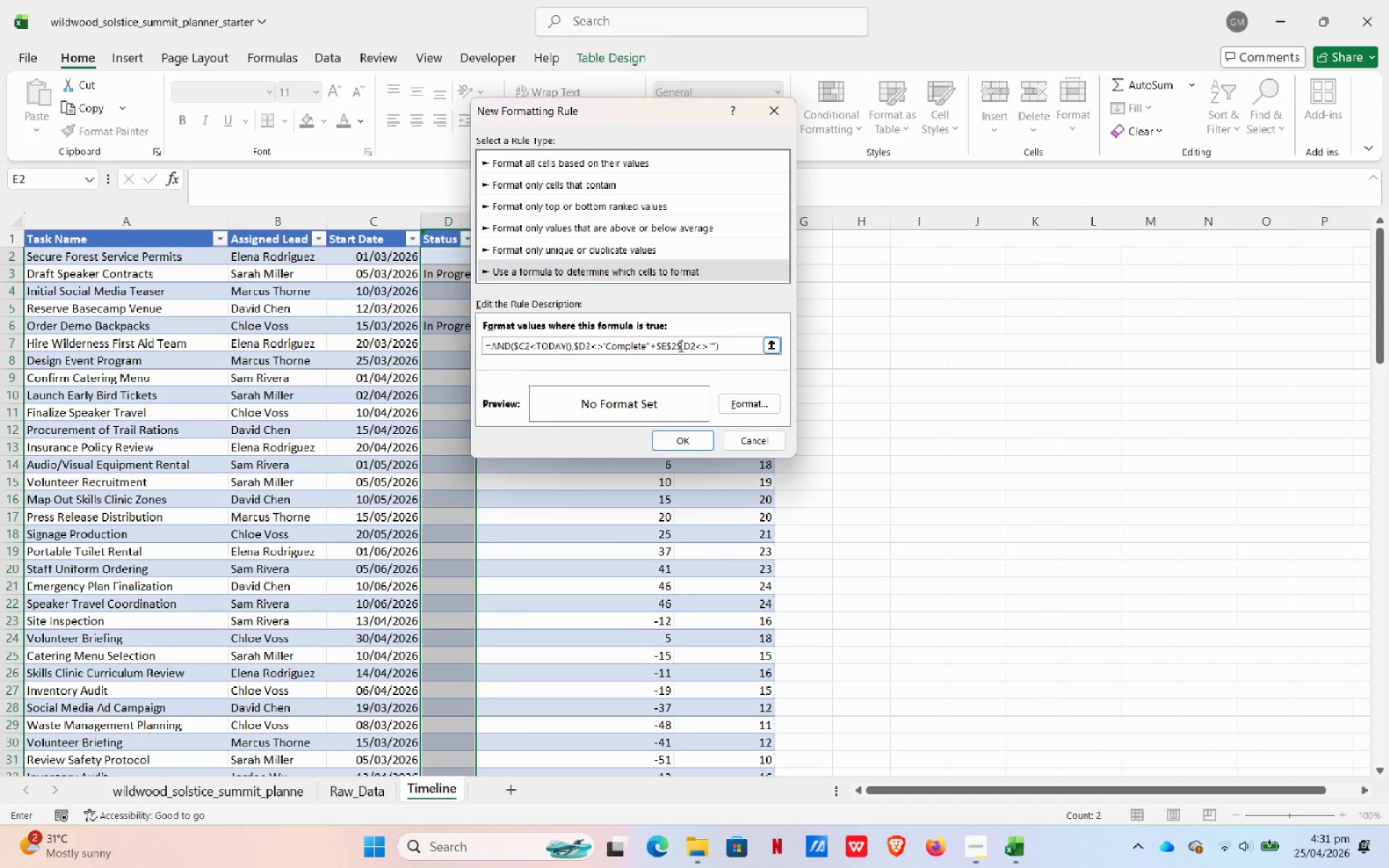 
left_click([675, 346])
 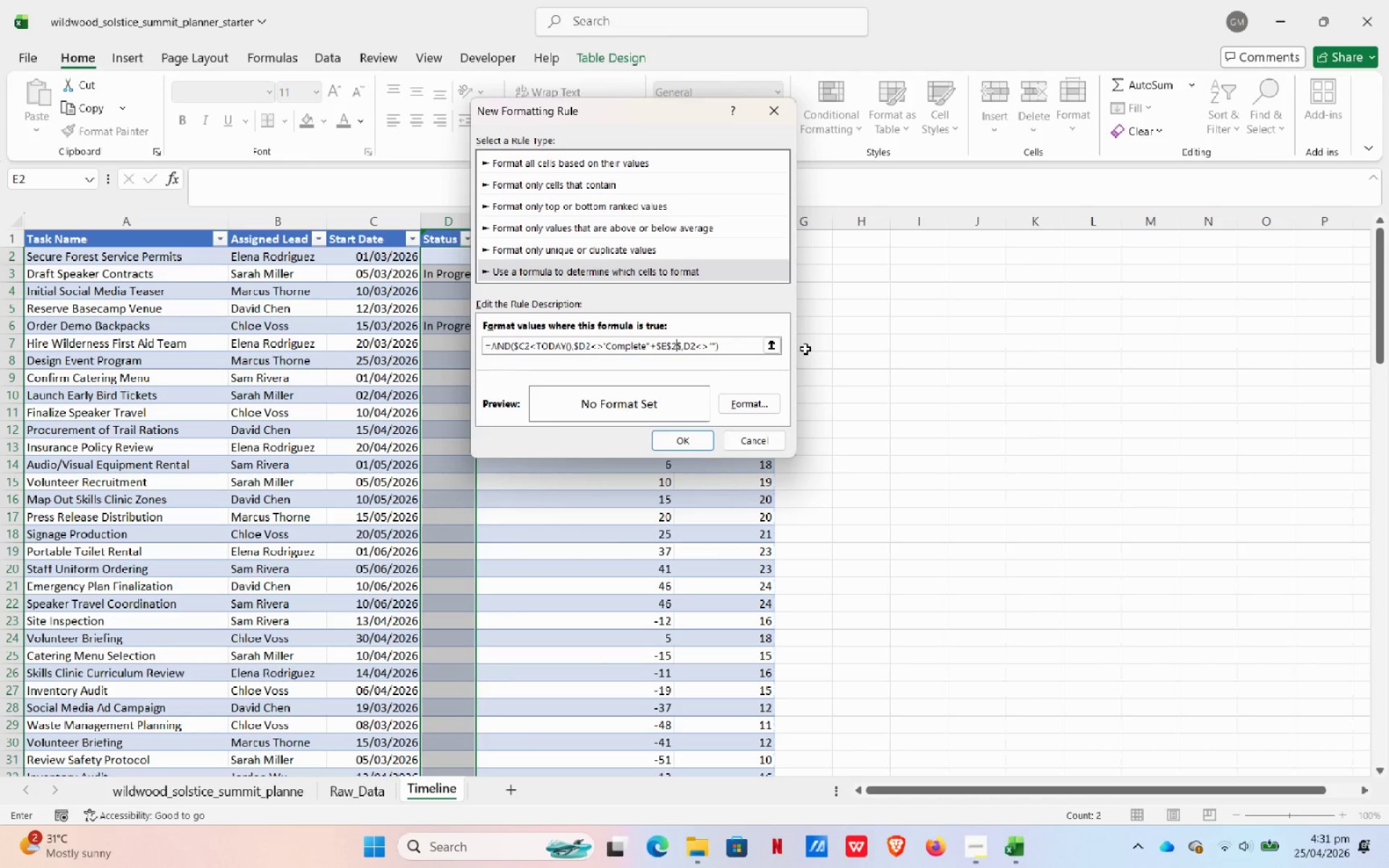 
key(Backspace)
 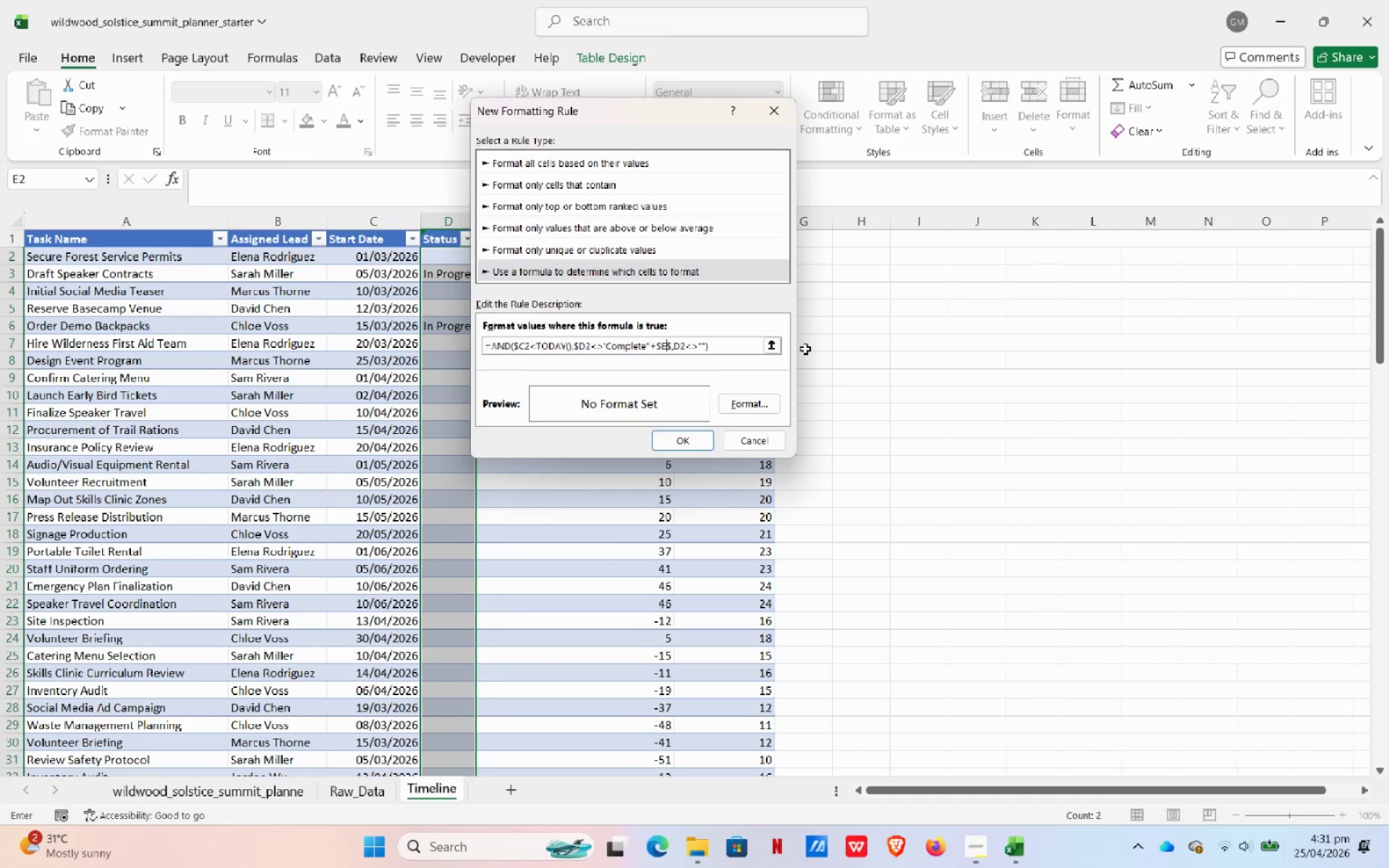 
key(Backspace)
 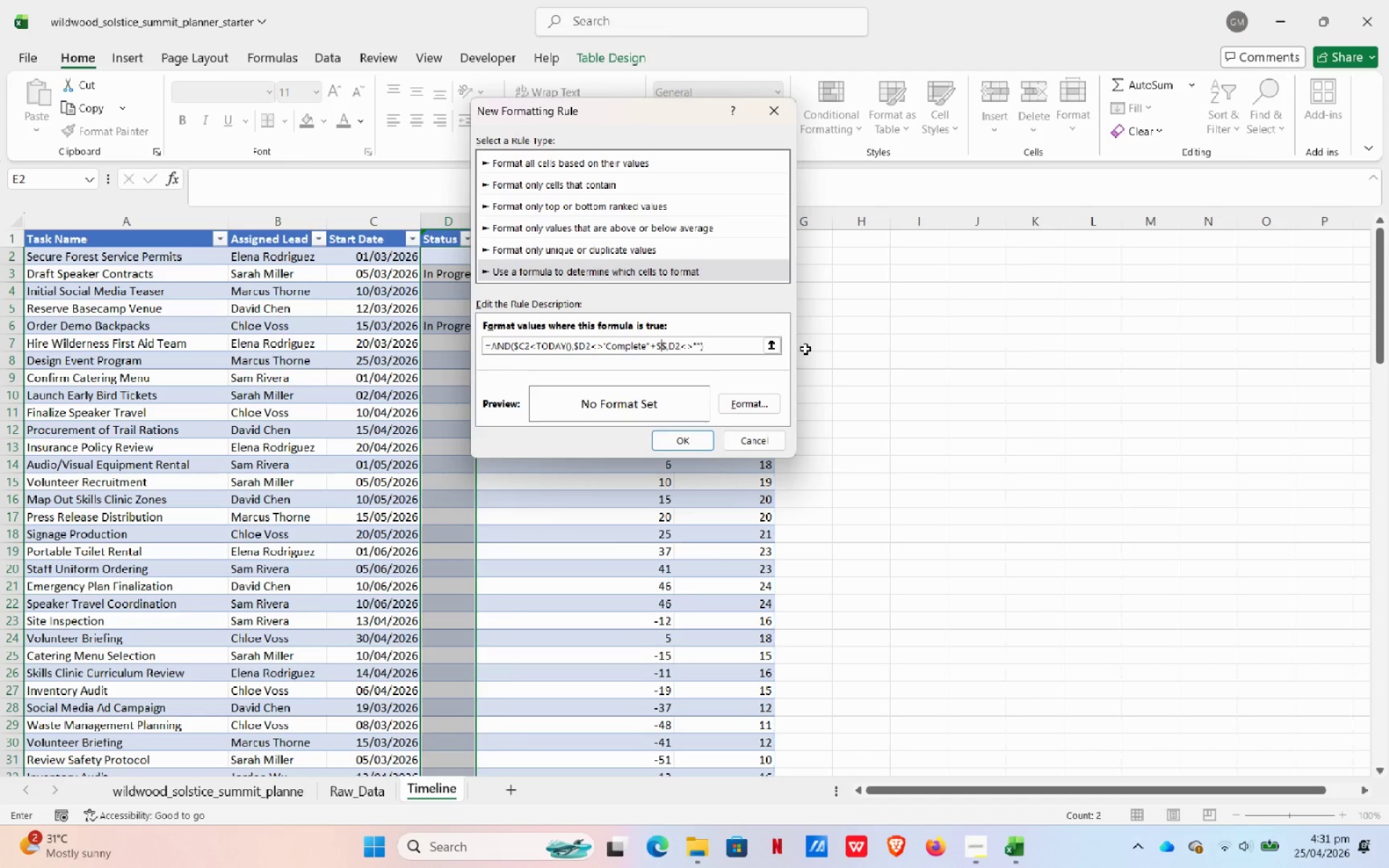 
key(Backspace)
 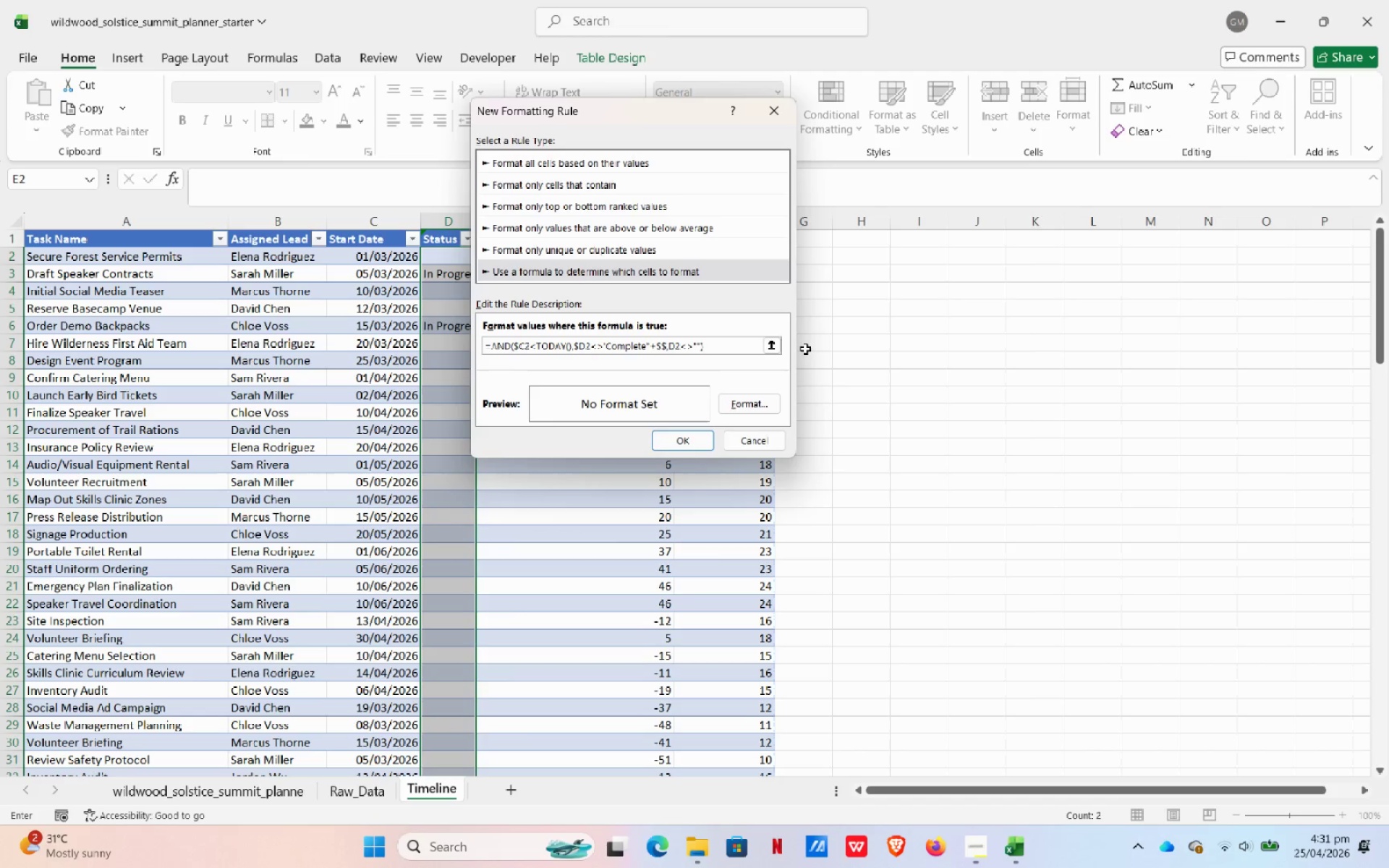 
key(Backspace)
 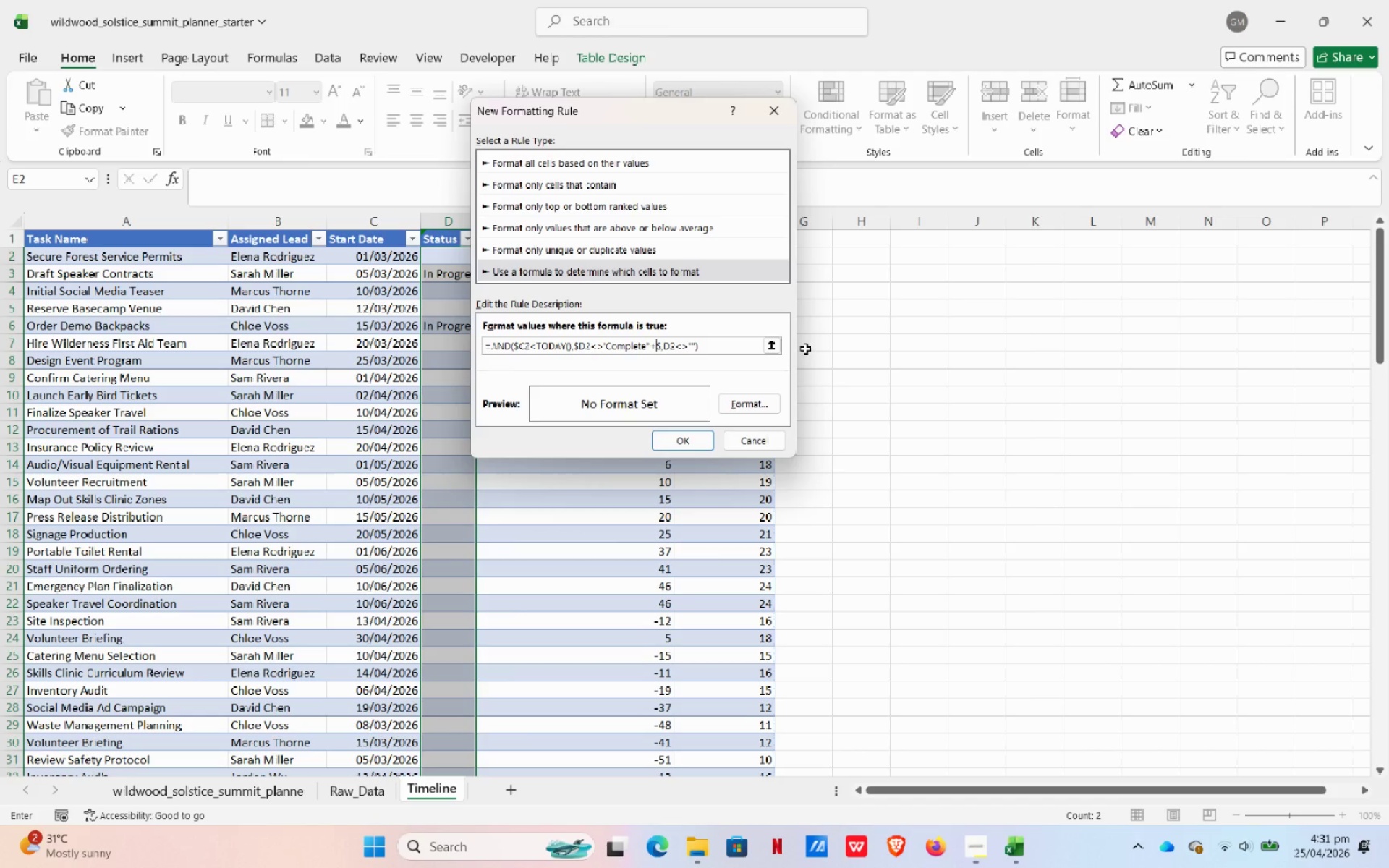 
key(Backspace)
 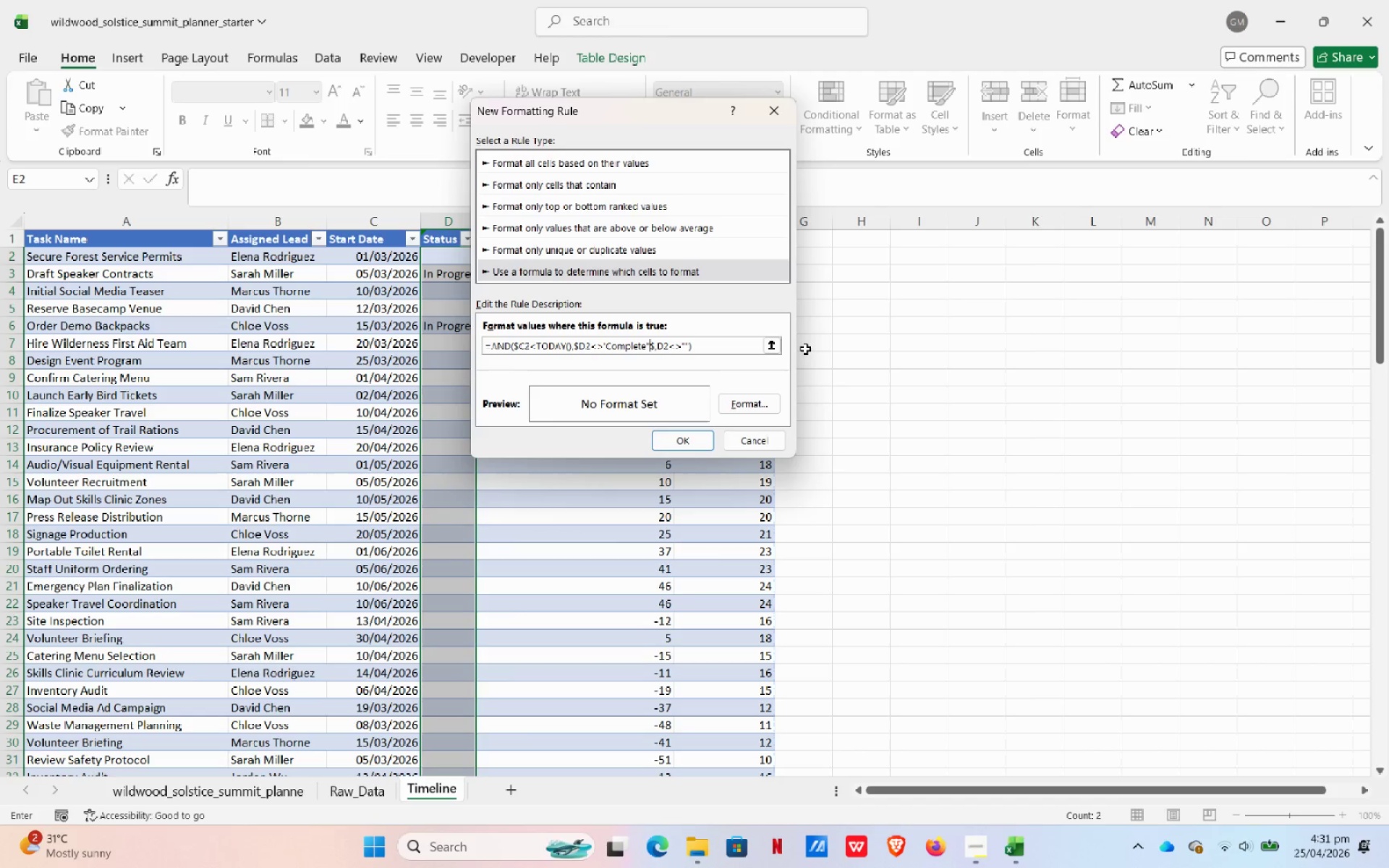 
key(Backspace)
 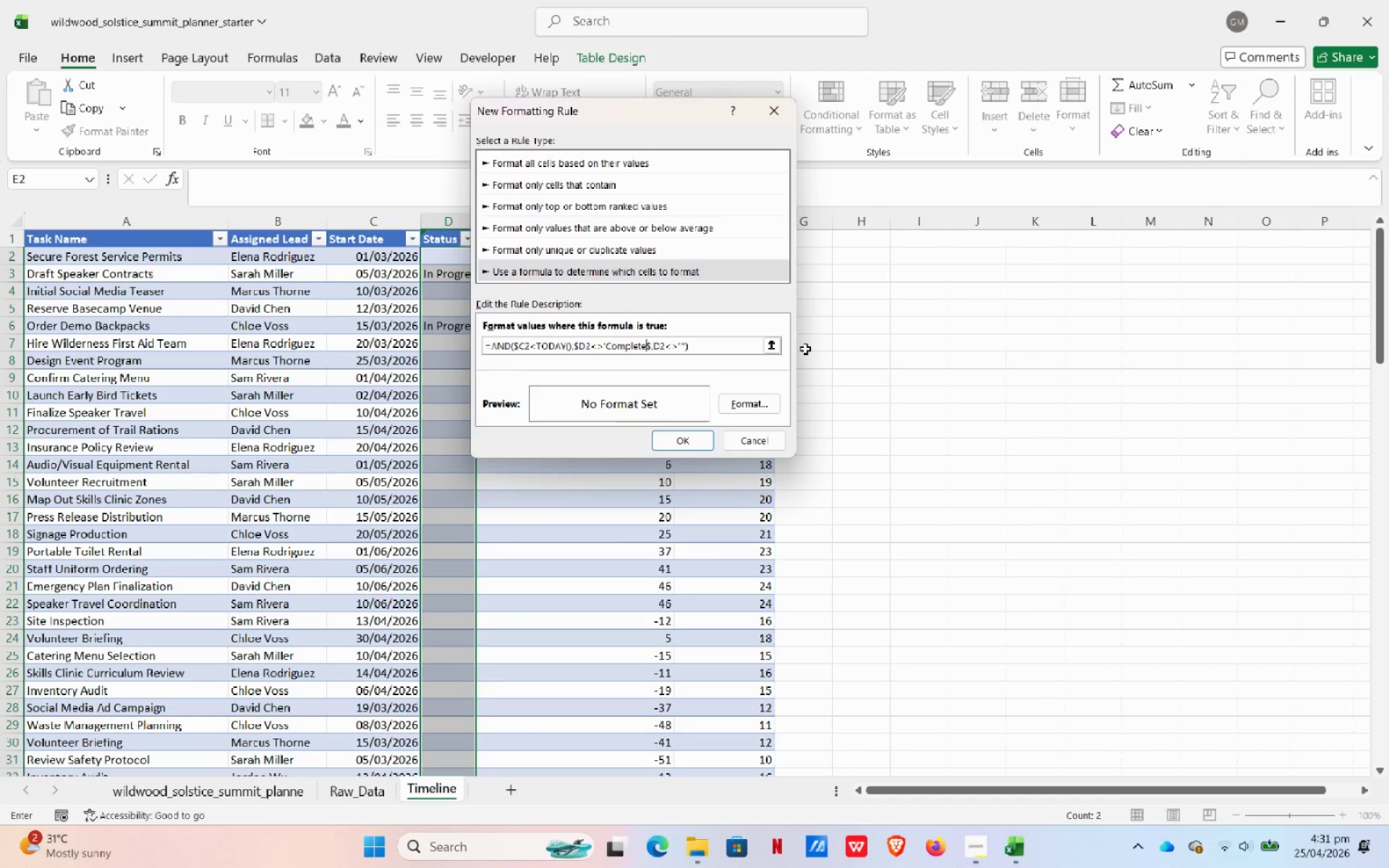 
key(ArrowRight)
 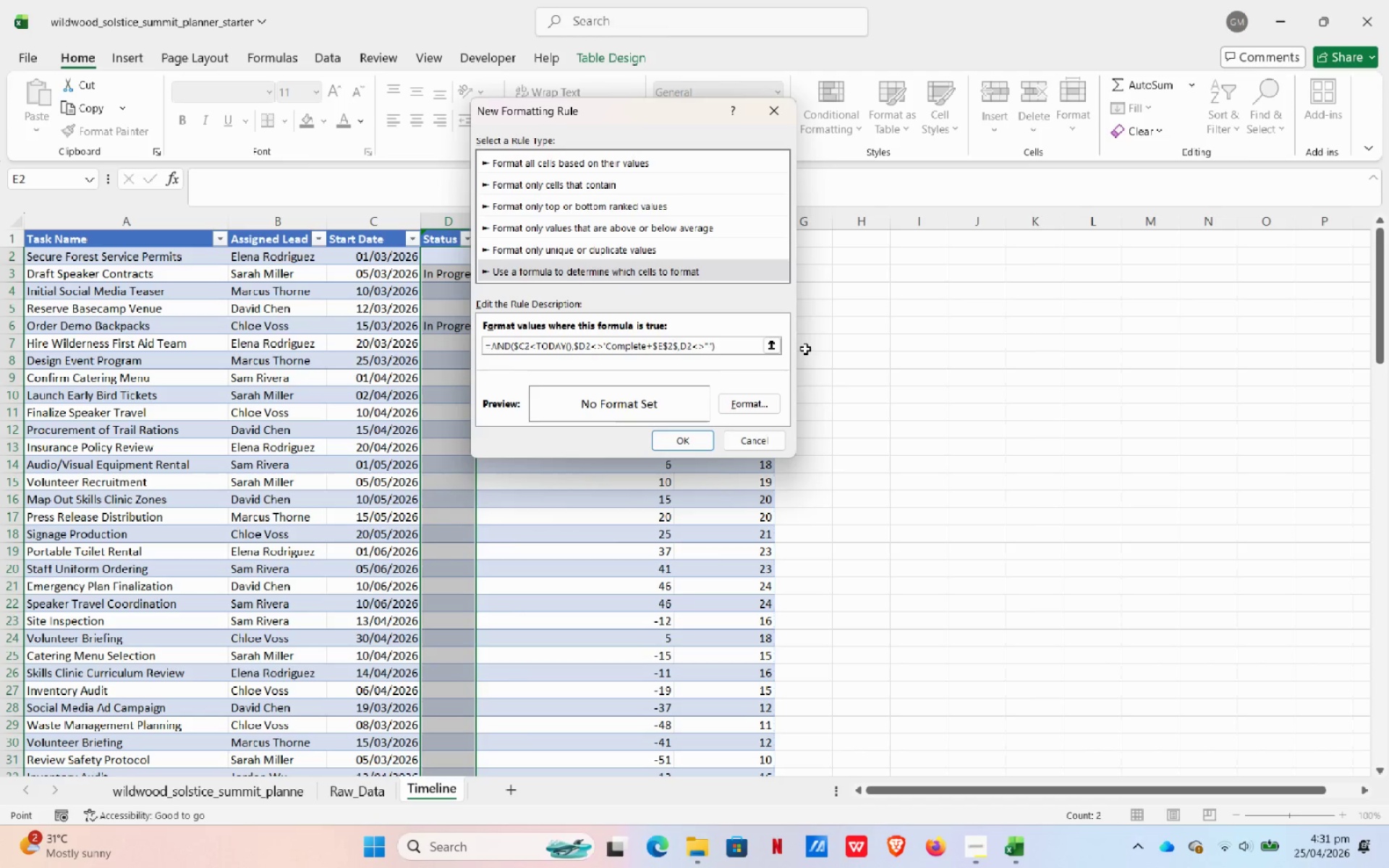 
key(Backspace)
 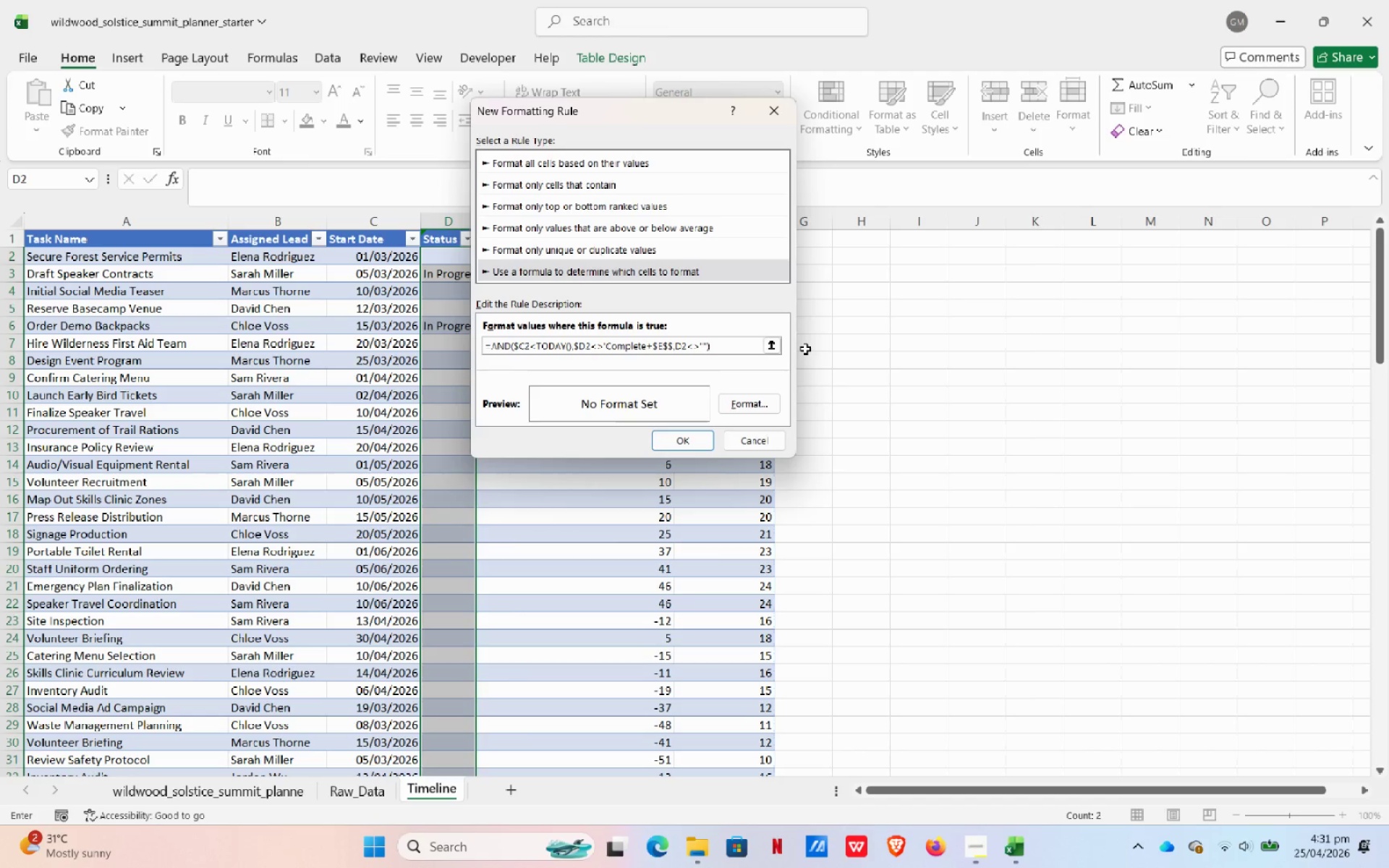 
key(Backspace)
 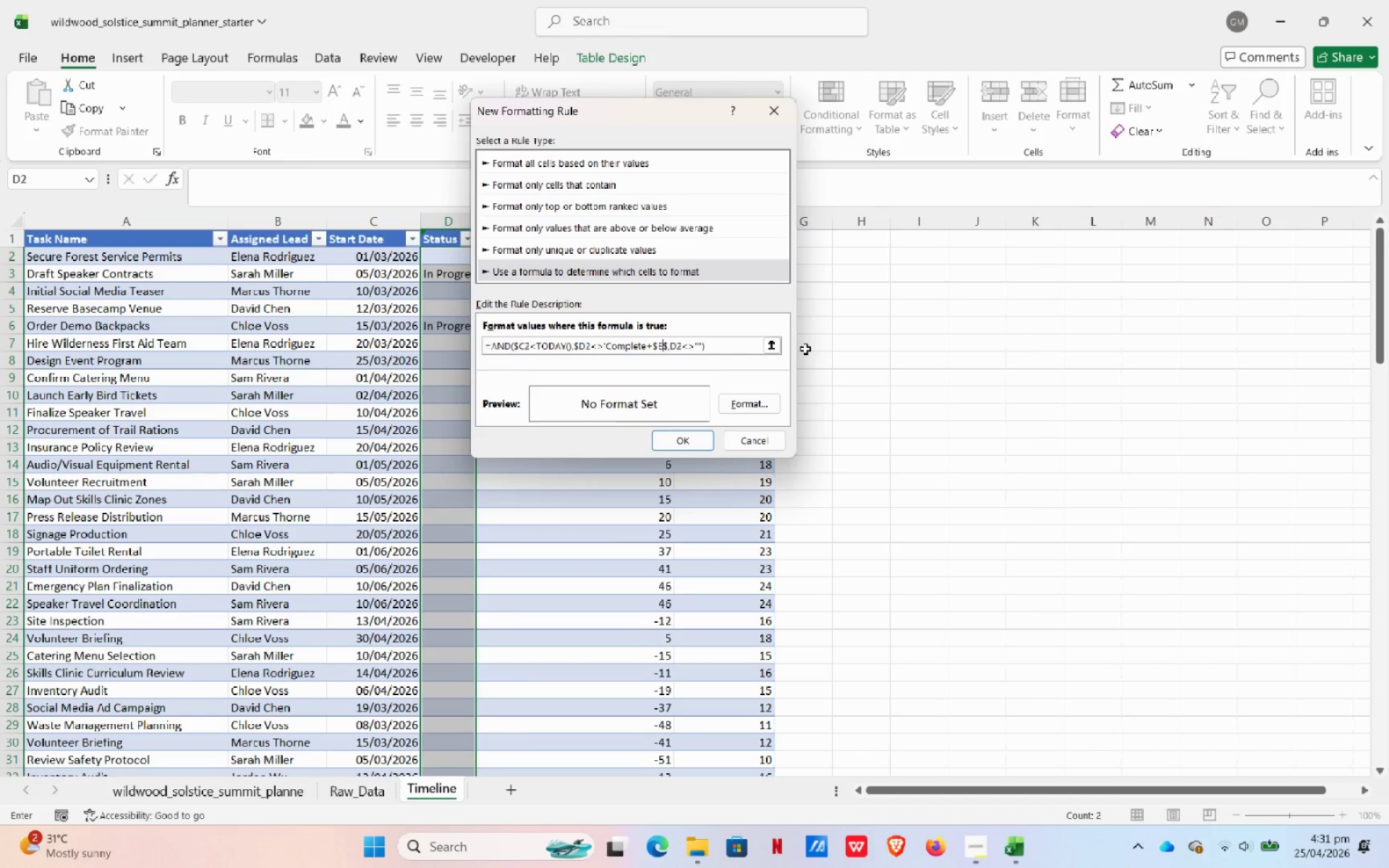 
key(Backspace)
 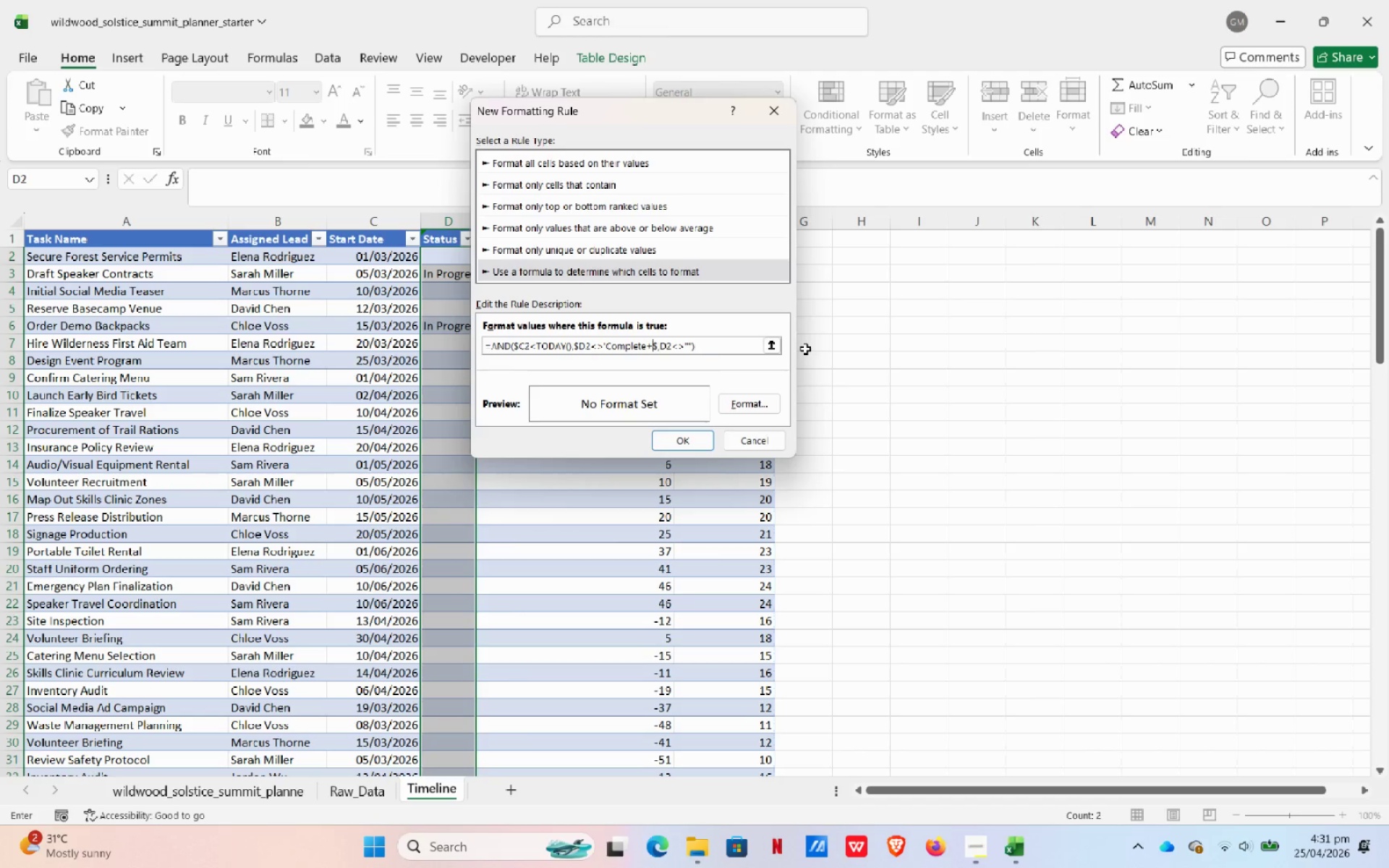 
key(Backspace)
 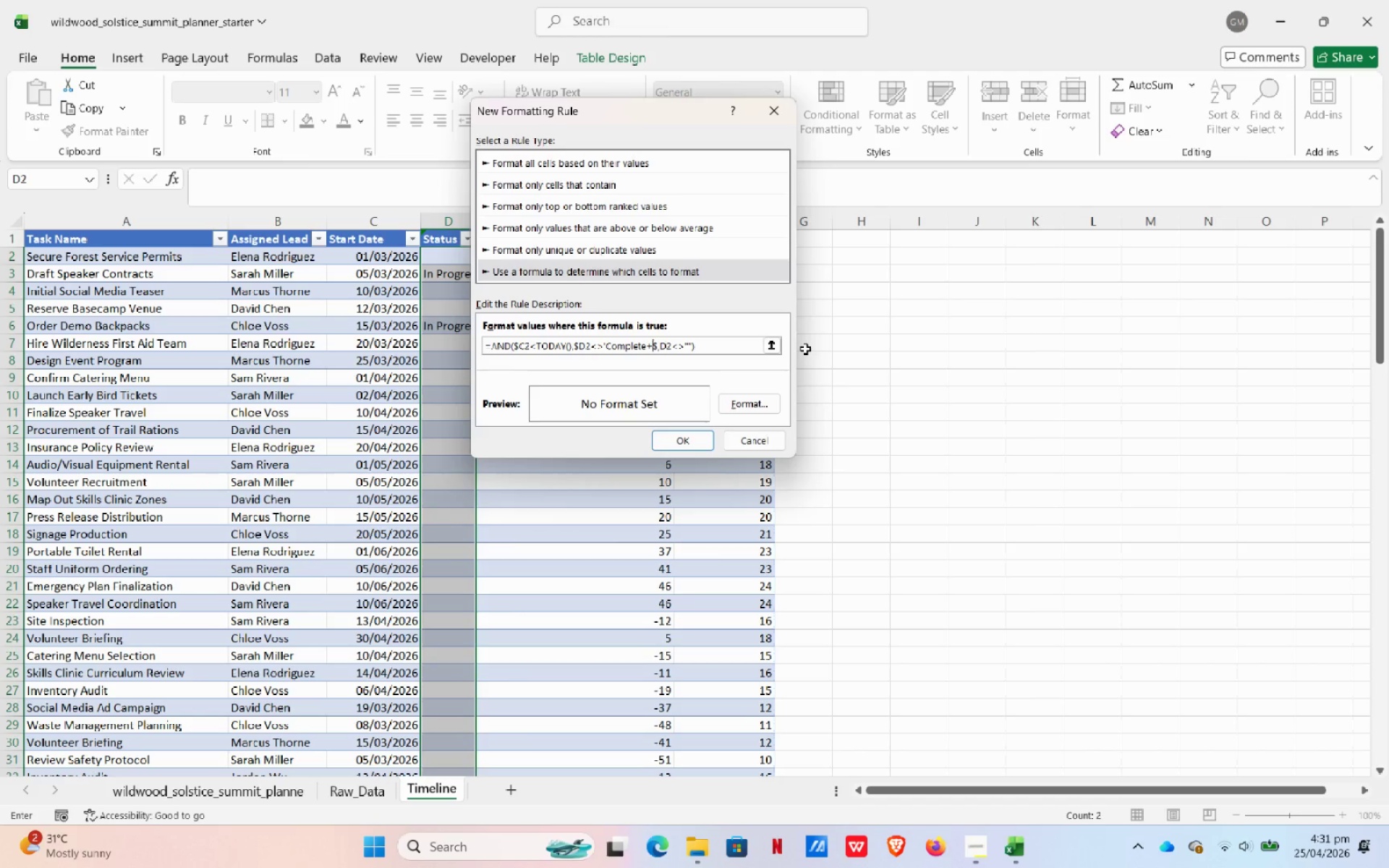 
key(Backspace)
 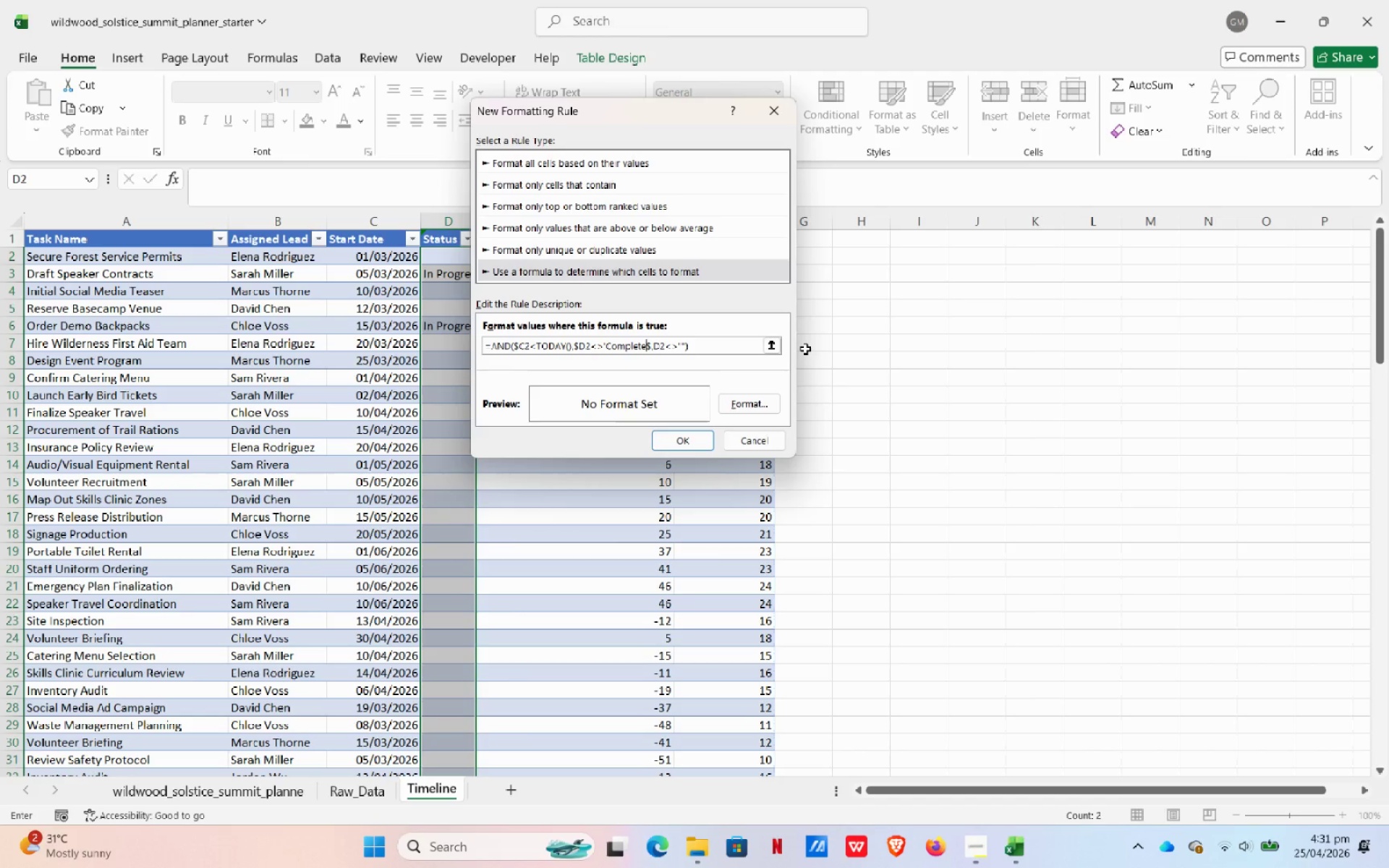 
key(ArrowRight)
 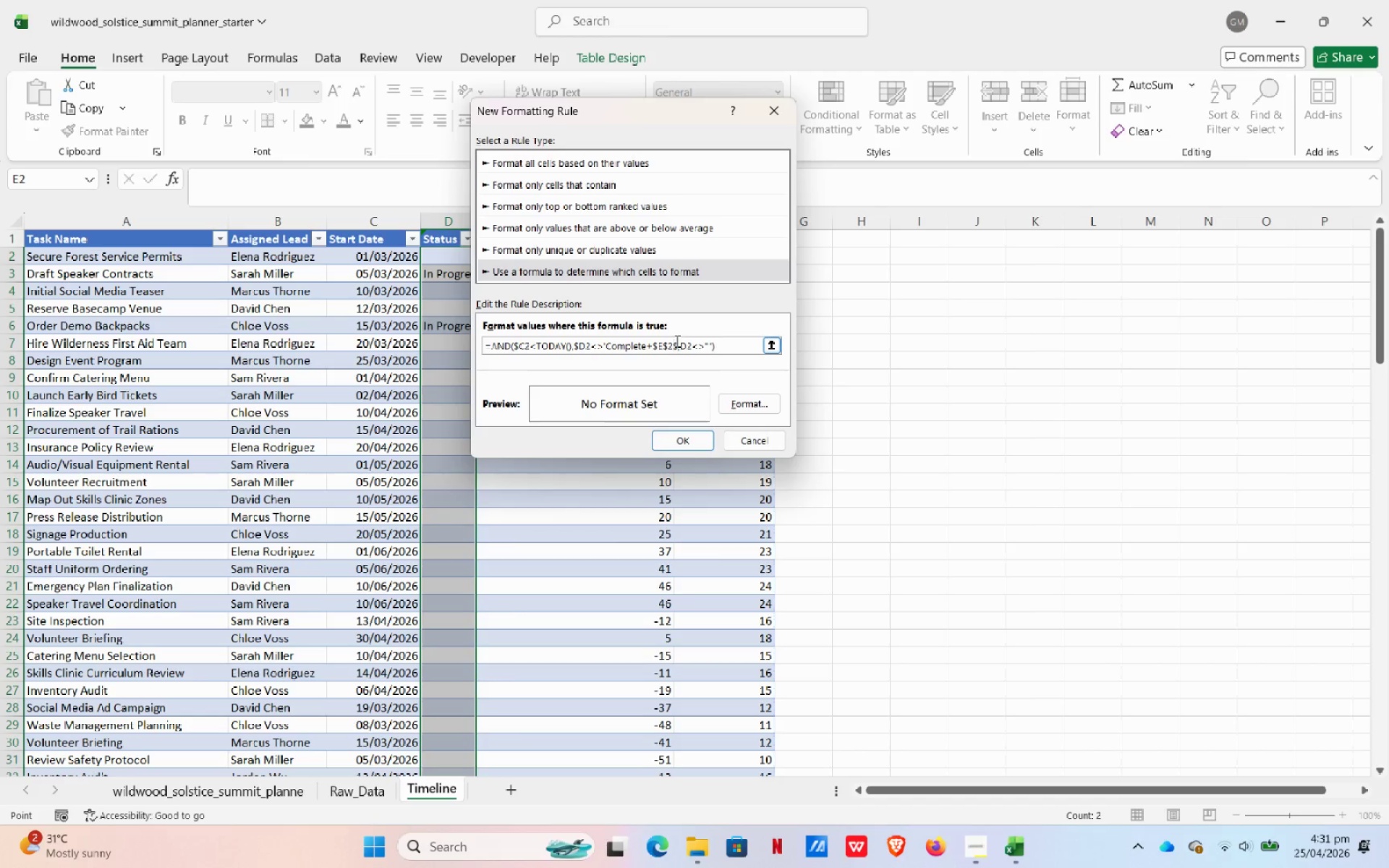 
left_click([678, 346])
 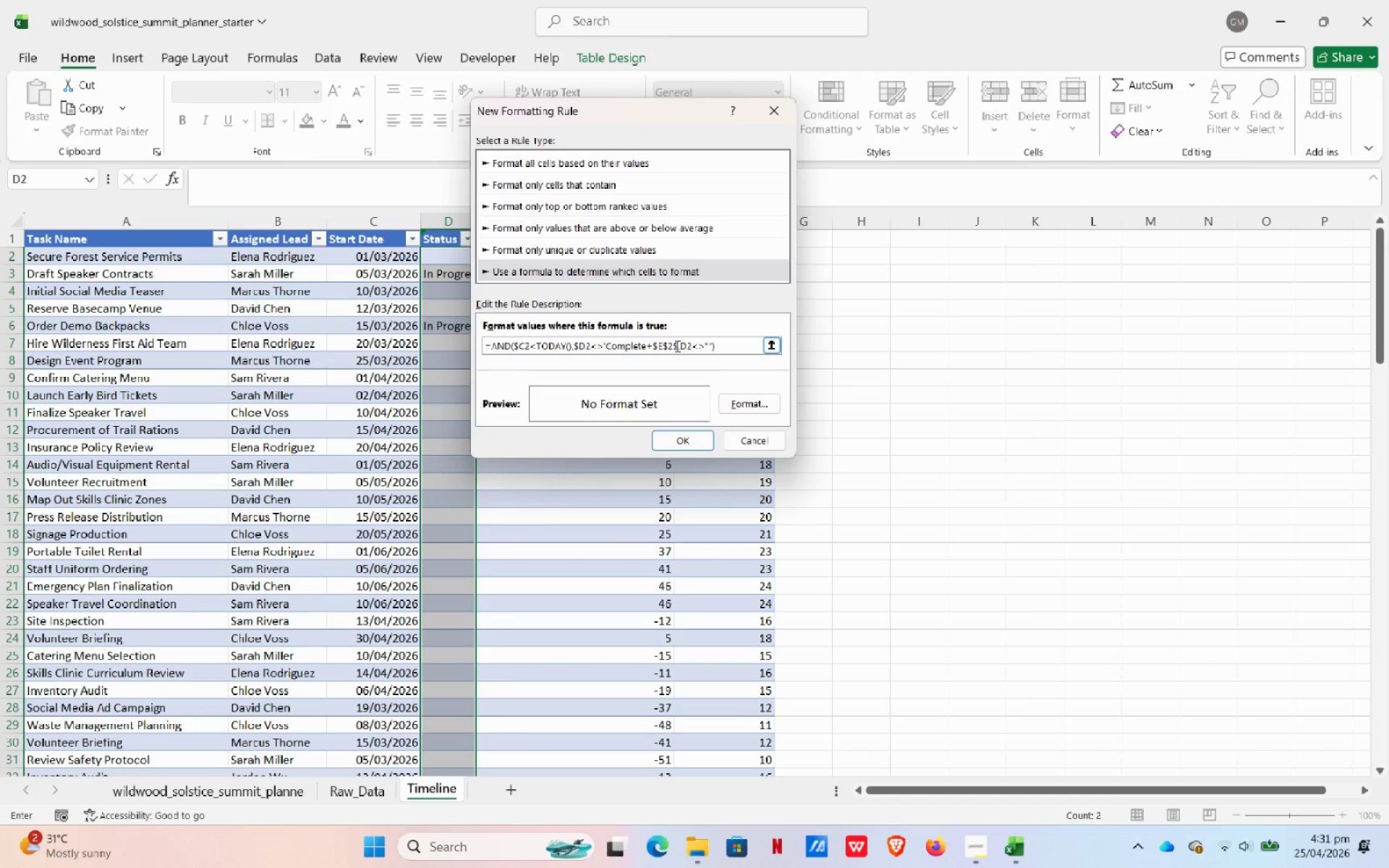 
left_click([676, 346])
 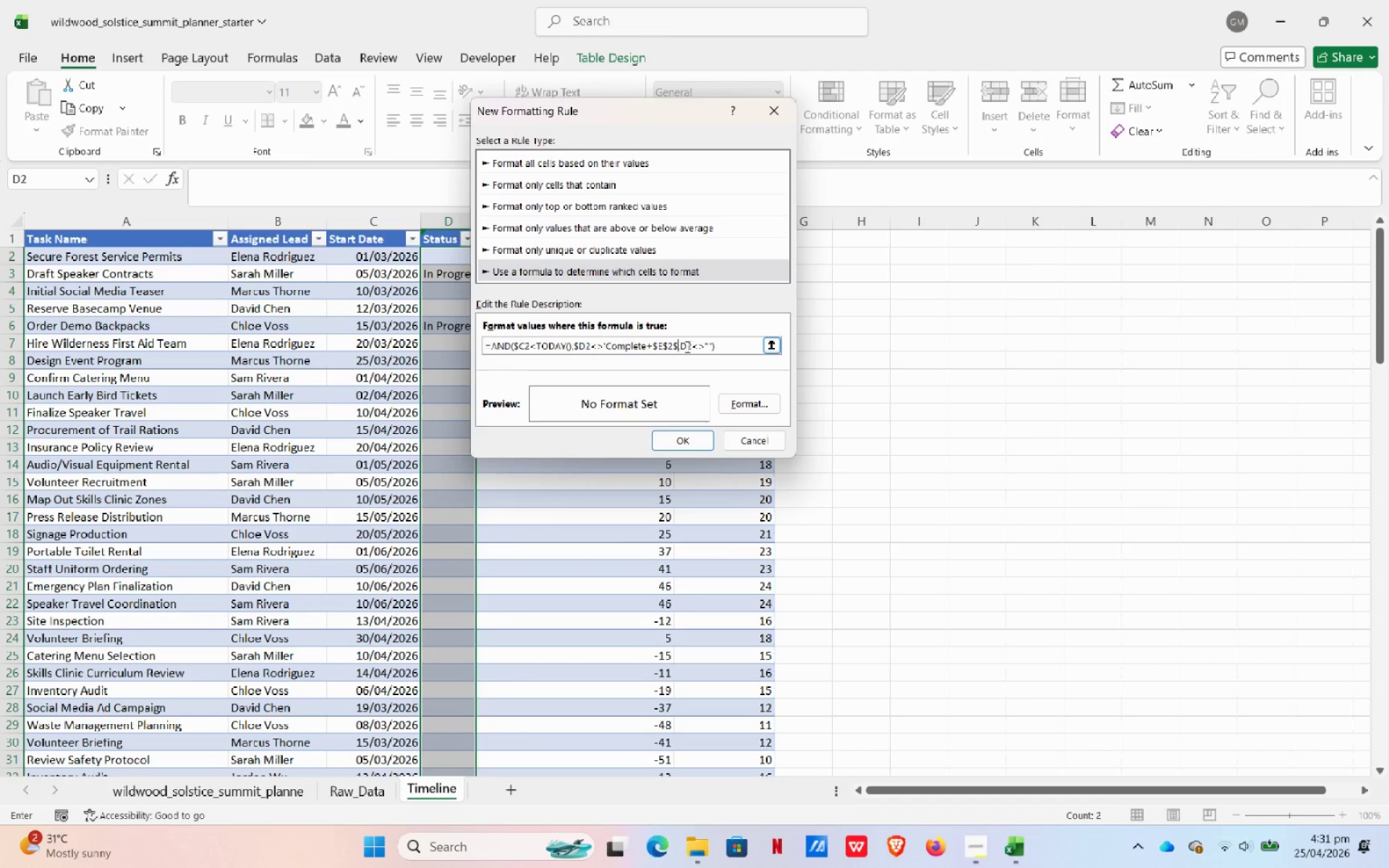 
left_click([678, 346])
 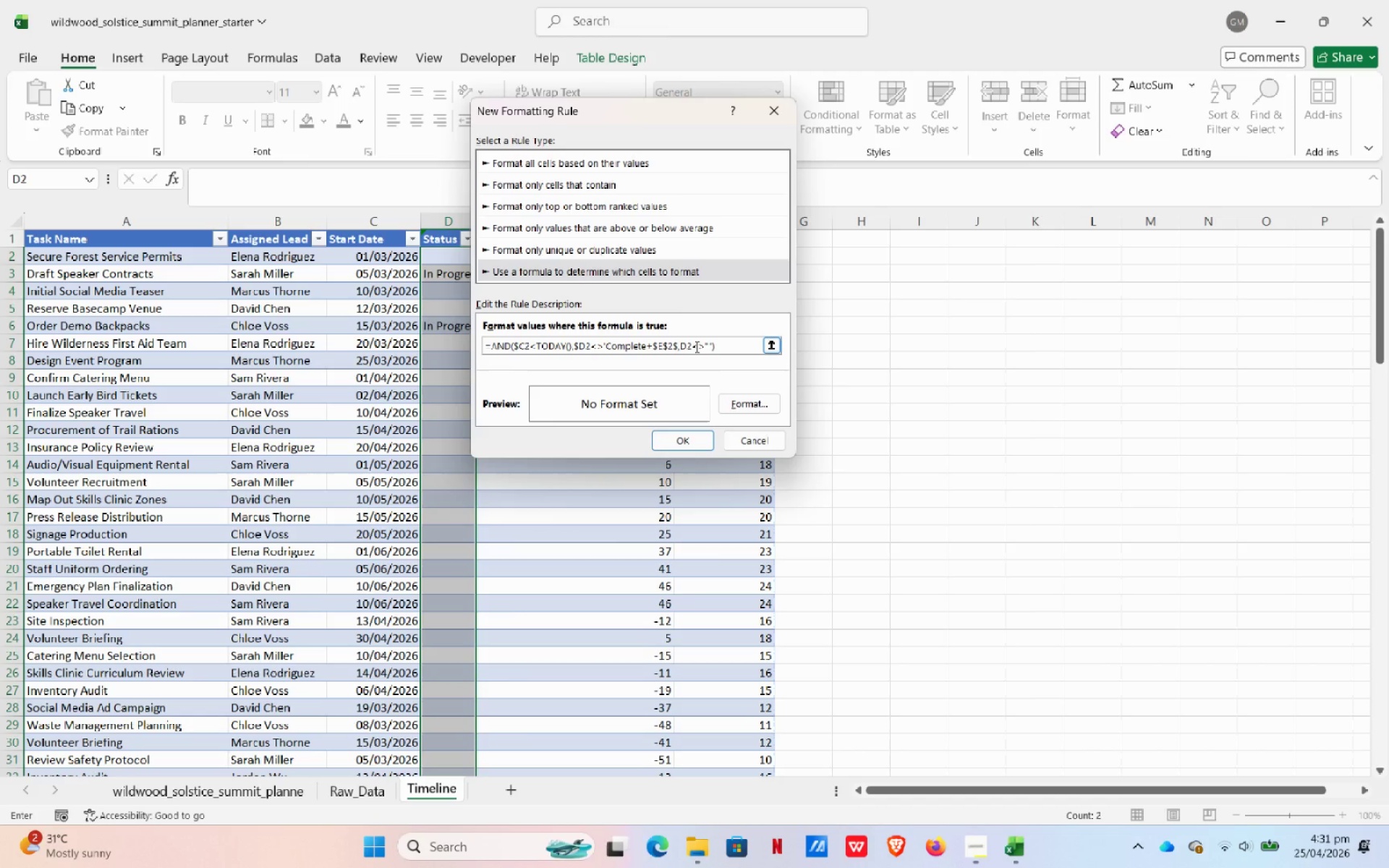 
key(Backspace)
 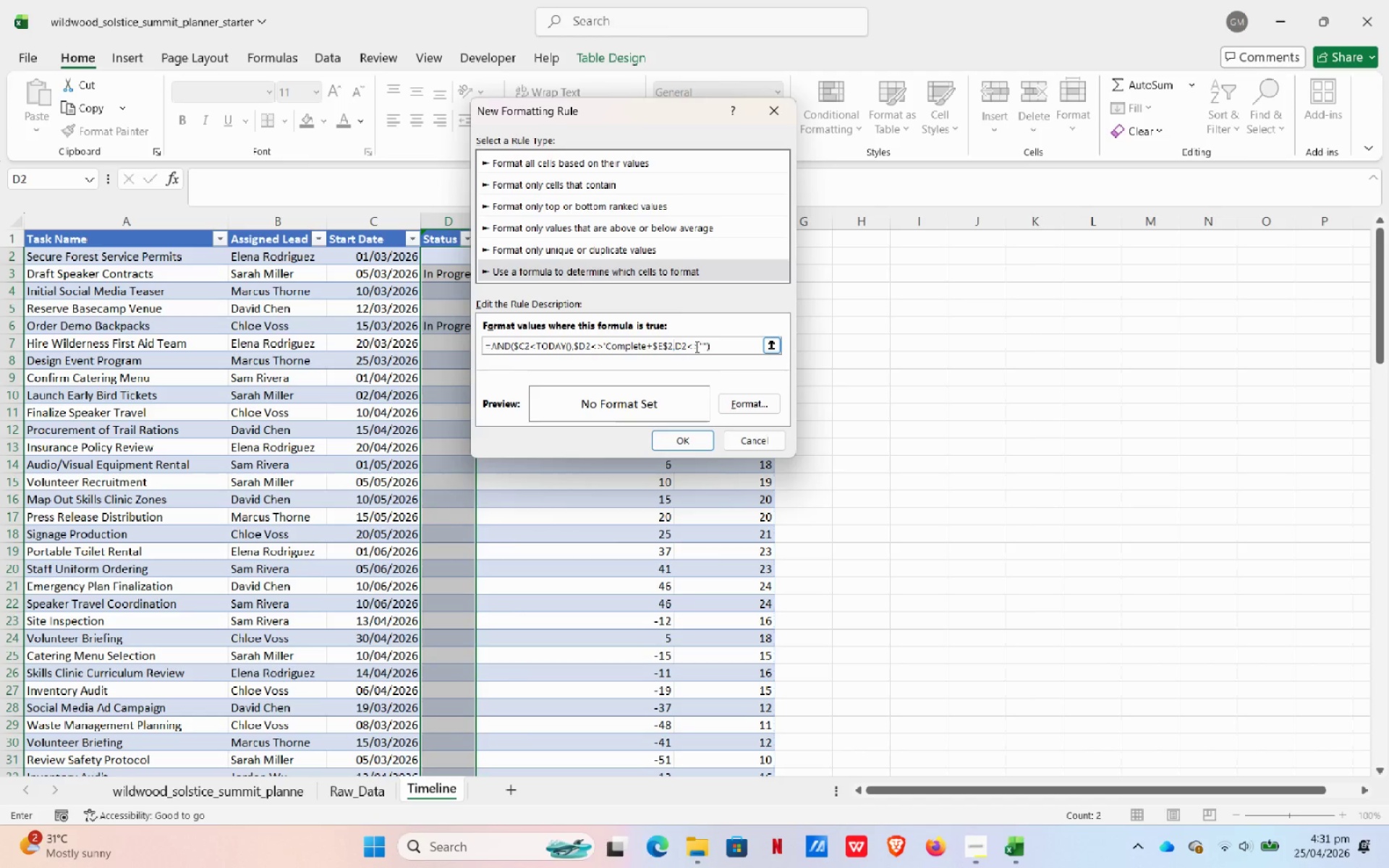 
key(Backspace)
 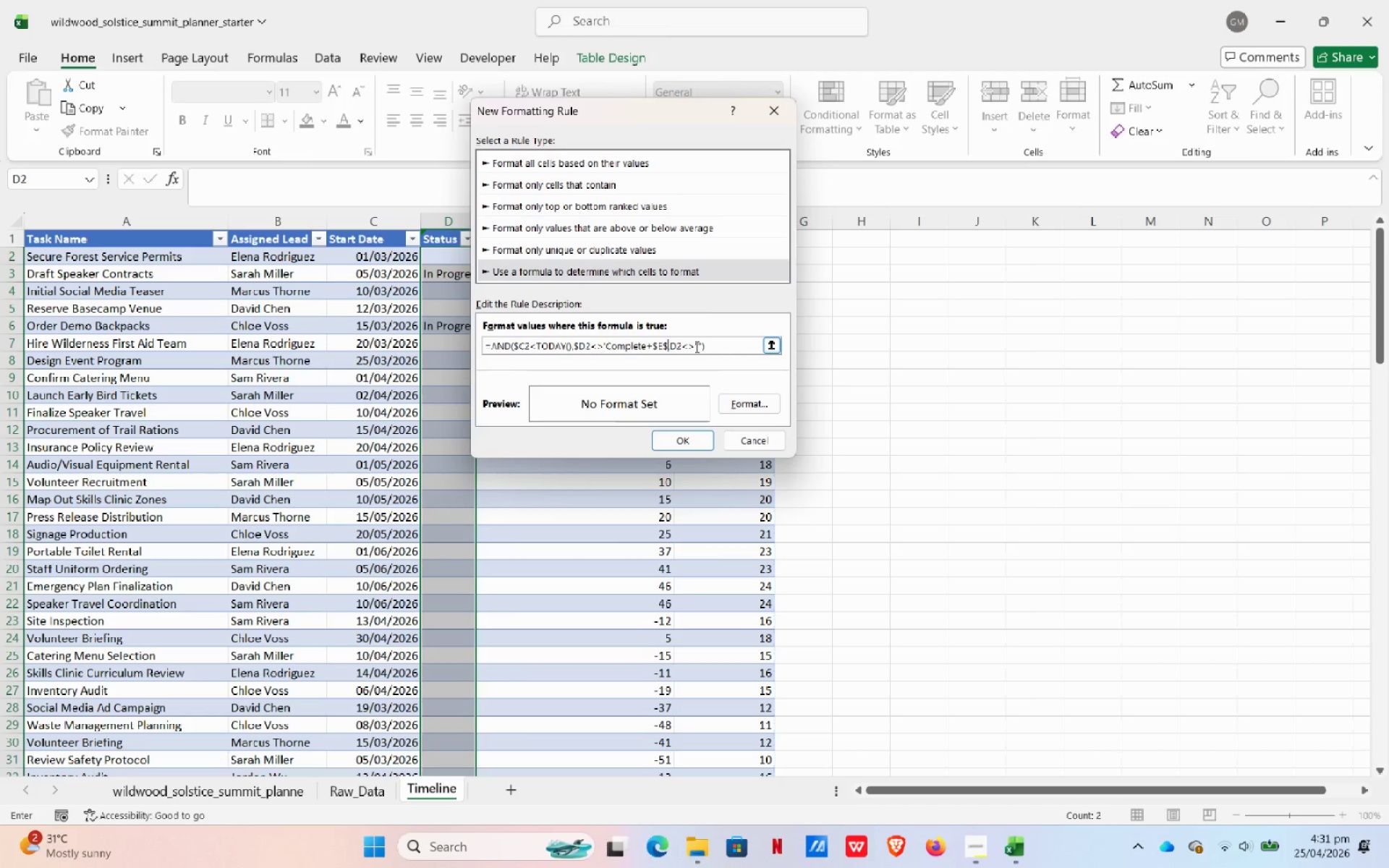 
key(Backspace)
 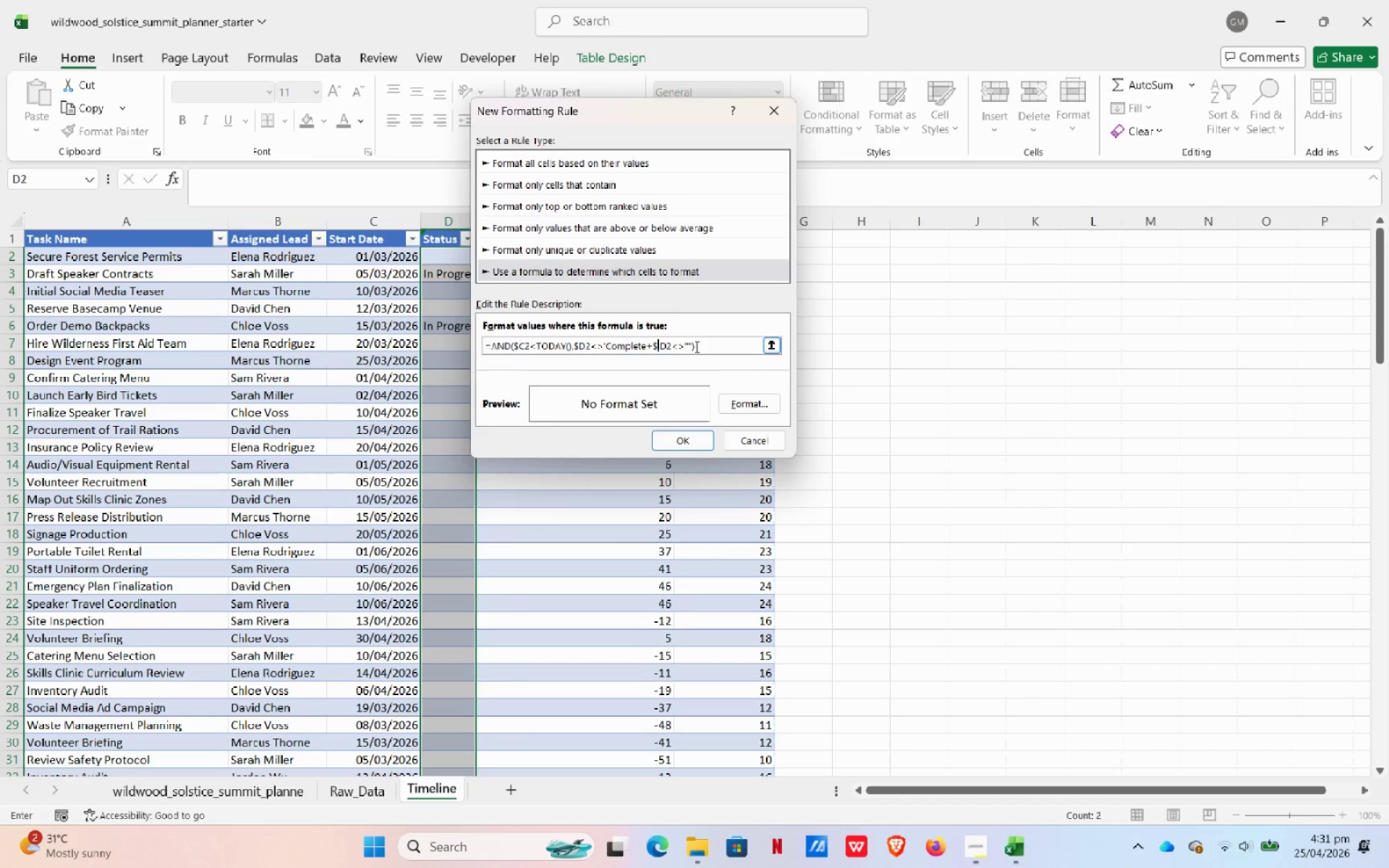 
key(Backspace)
 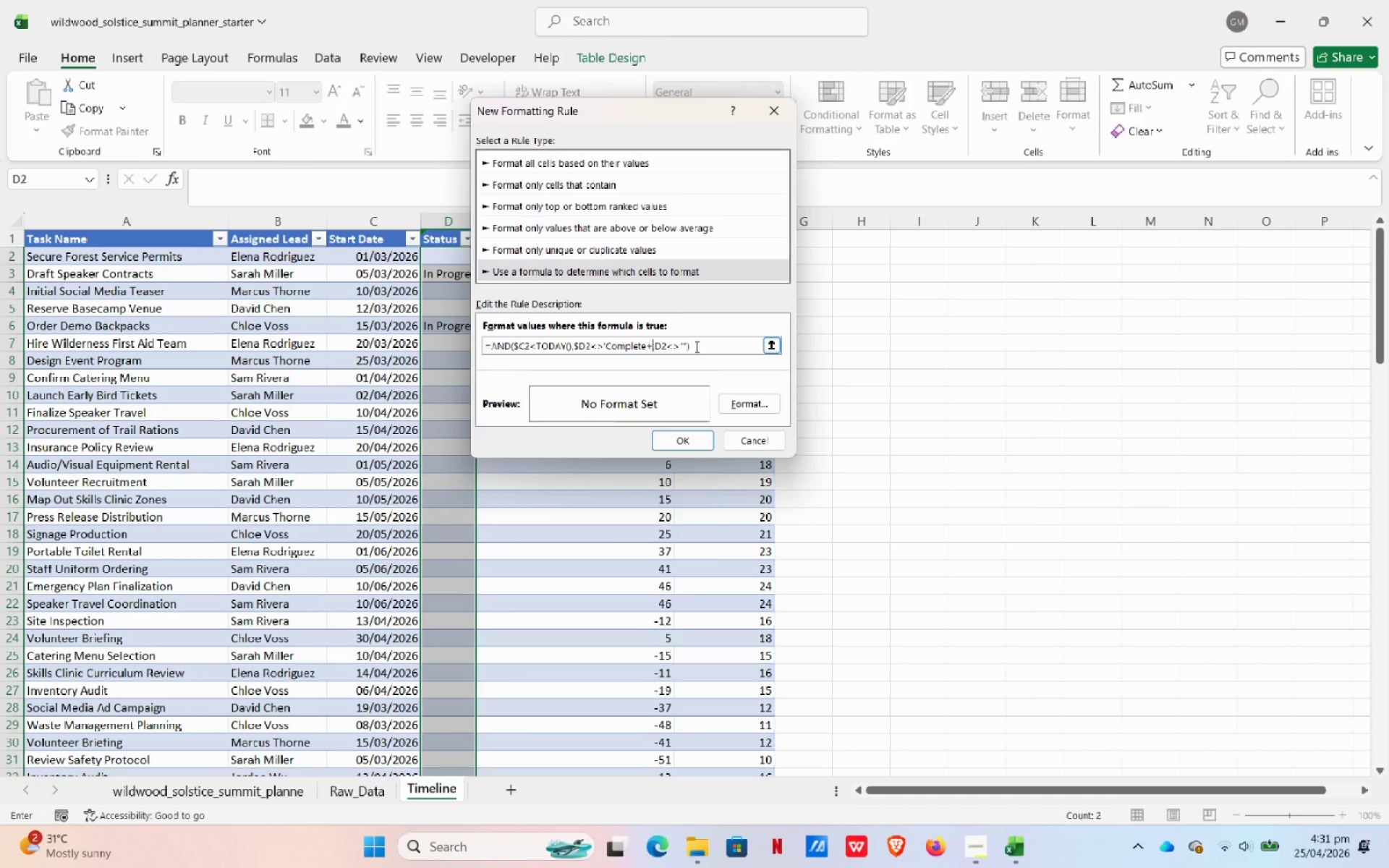 
key(Backspace)
 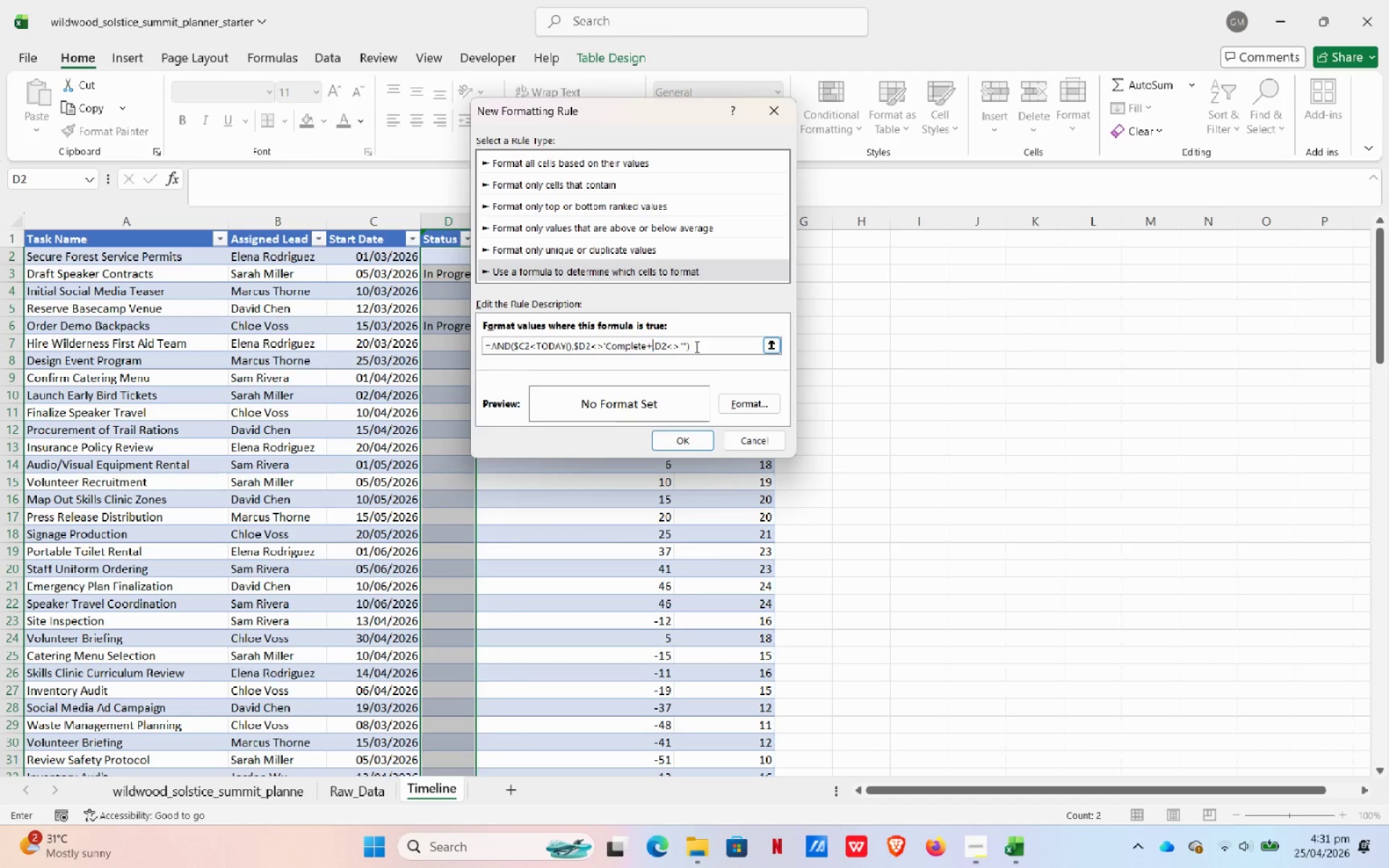 
key(Backspace)
 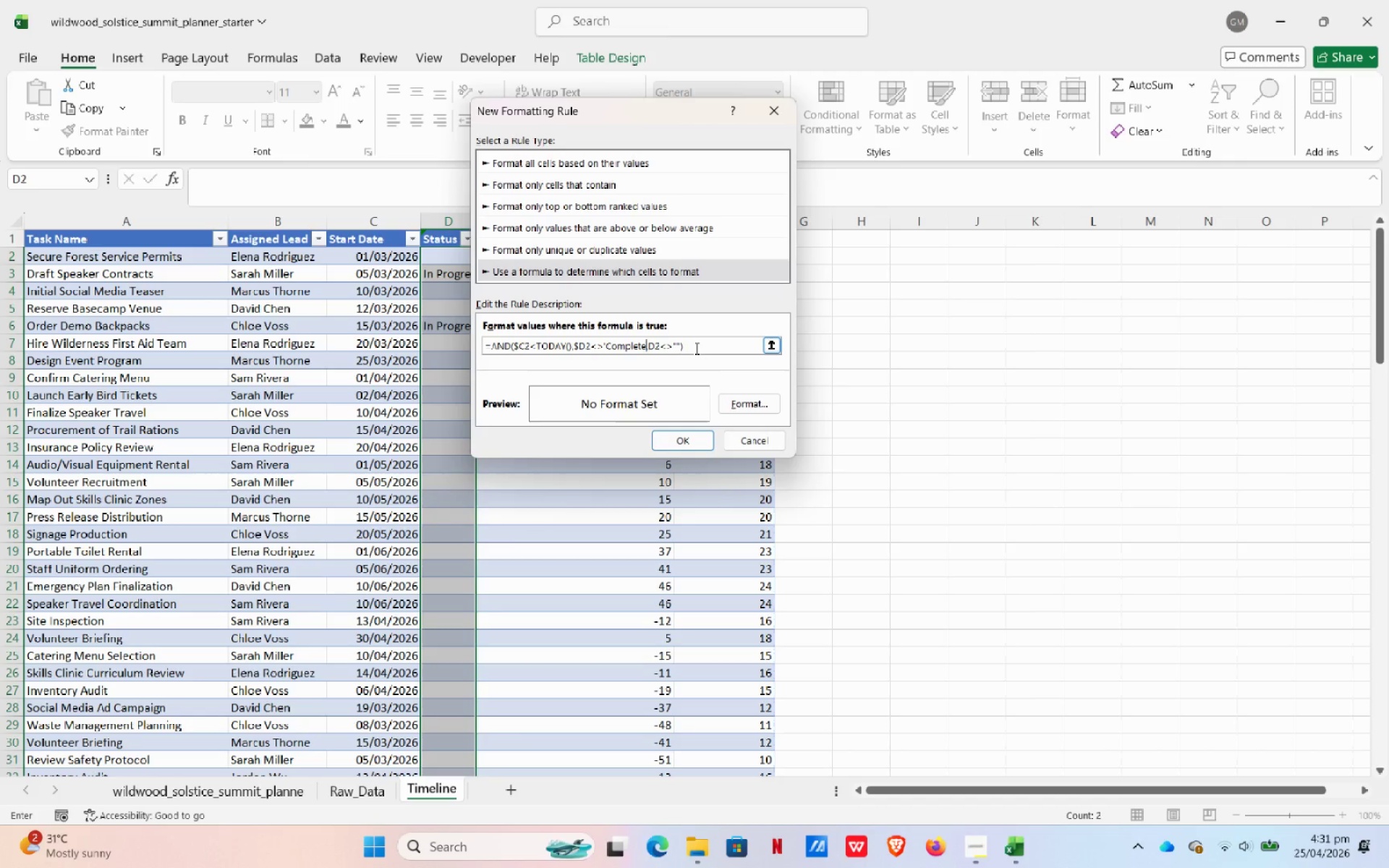 
key(Shift+ShiftLeft)
 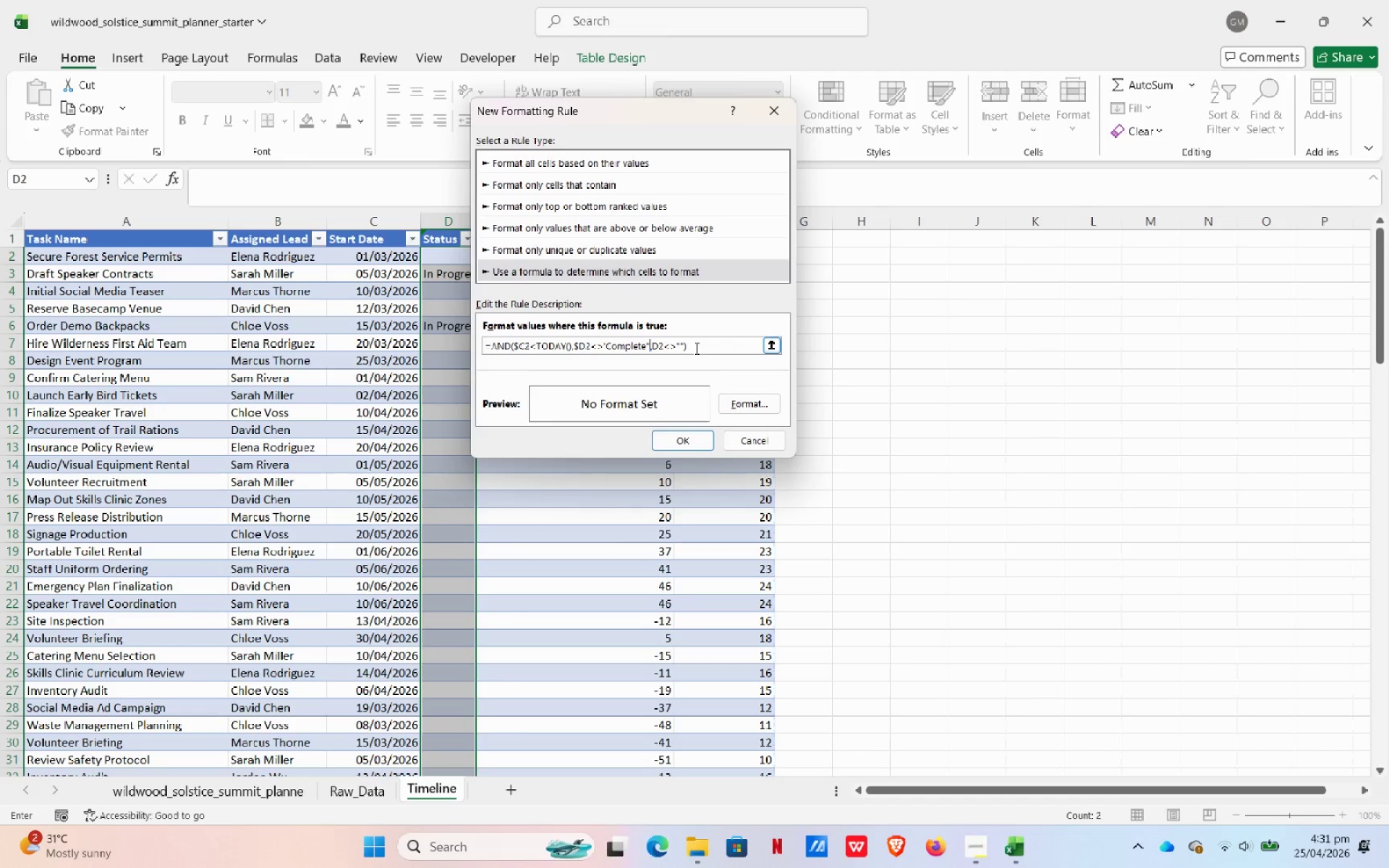 
key(Shift+Quote)
 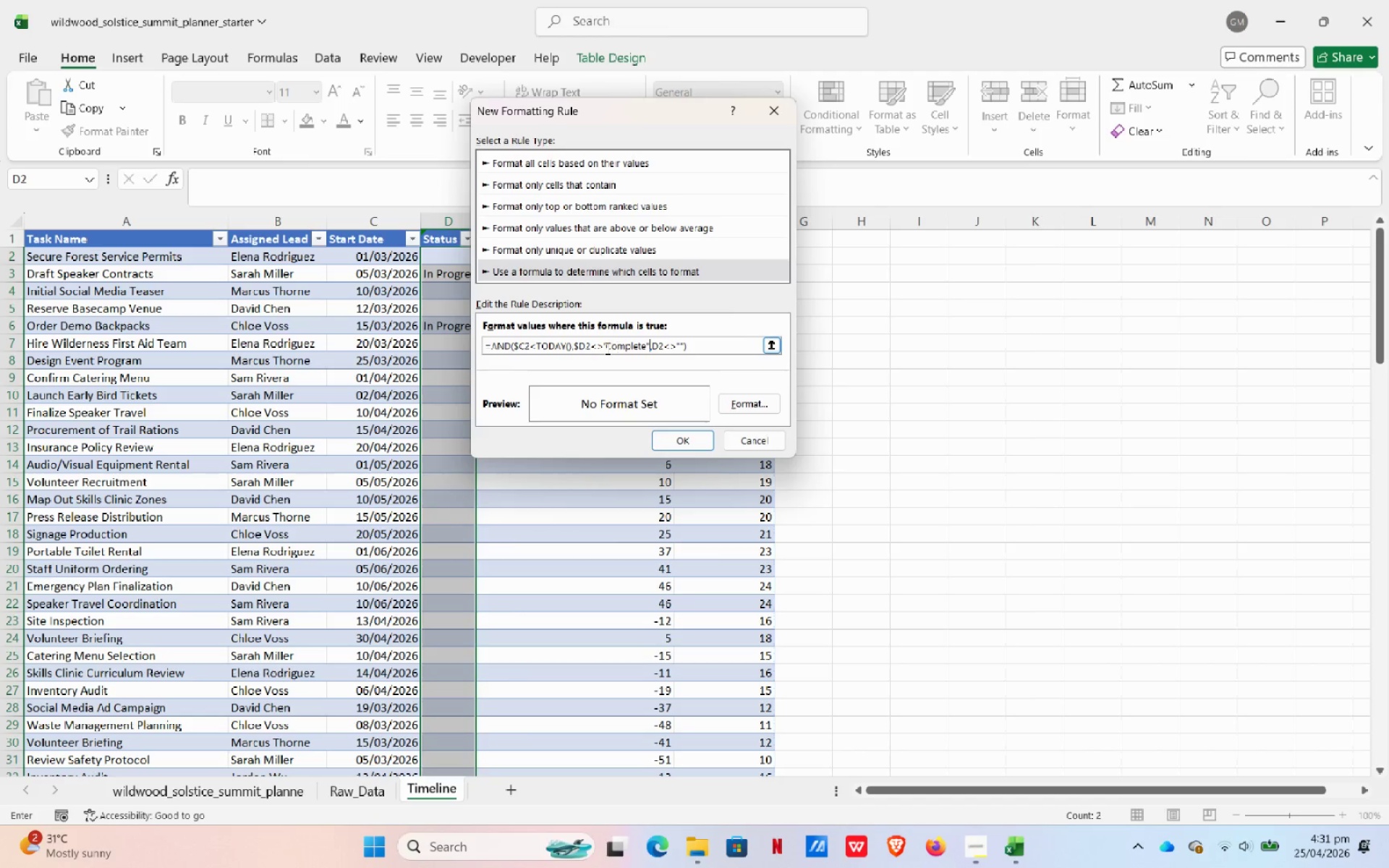 
left_click([607, 348])
 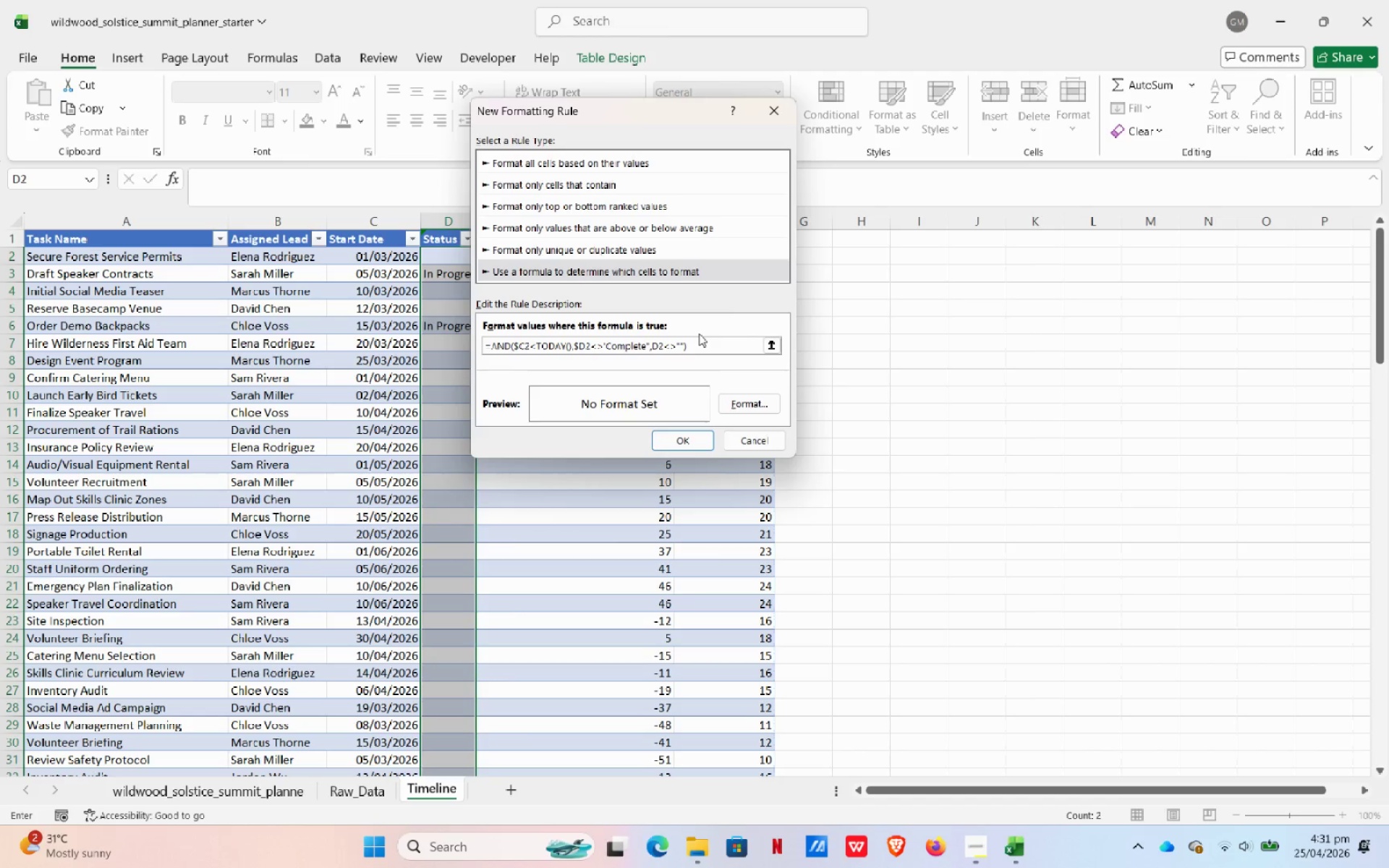 
key(Backspace)
 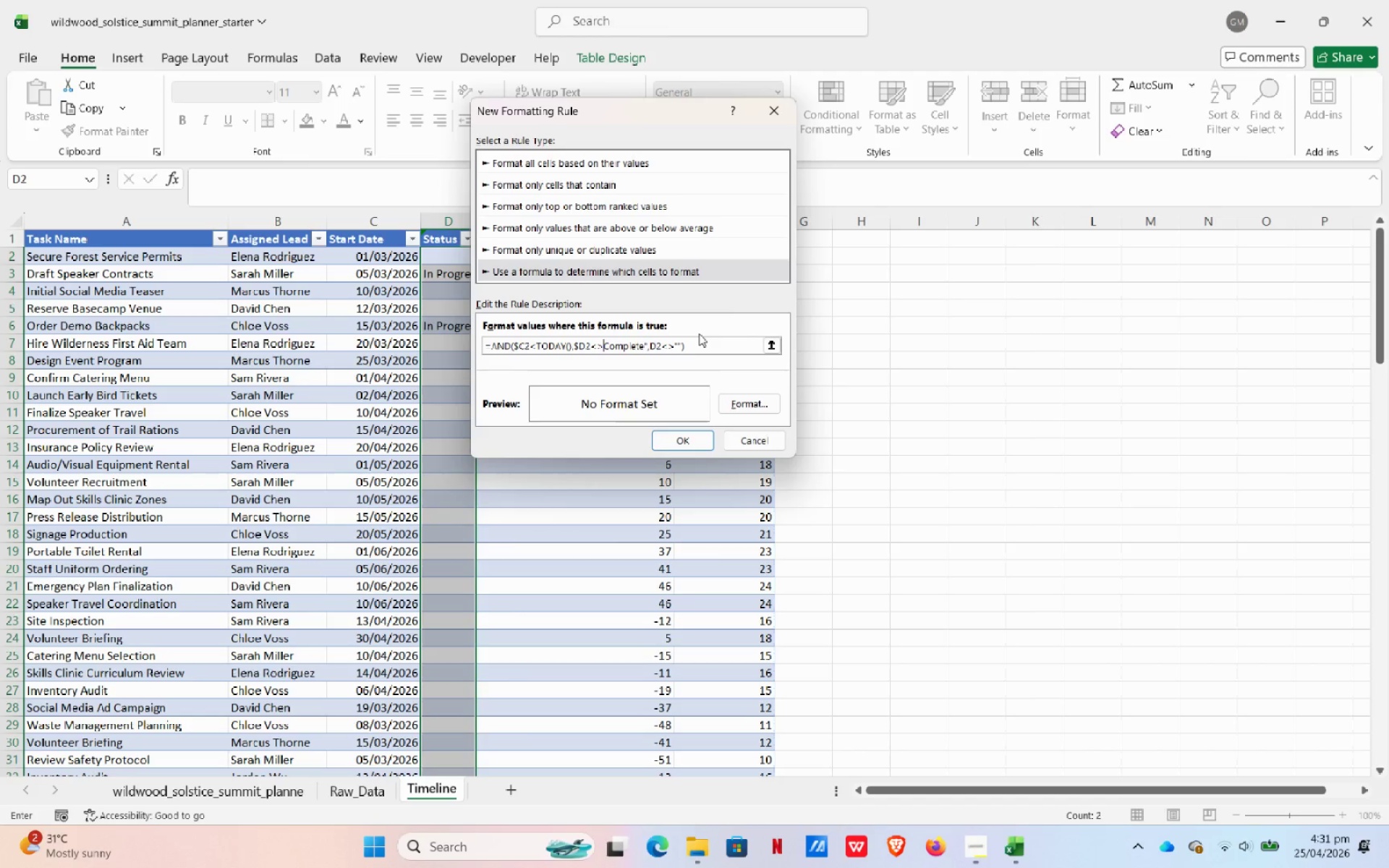 
key(Shift+Quote)
 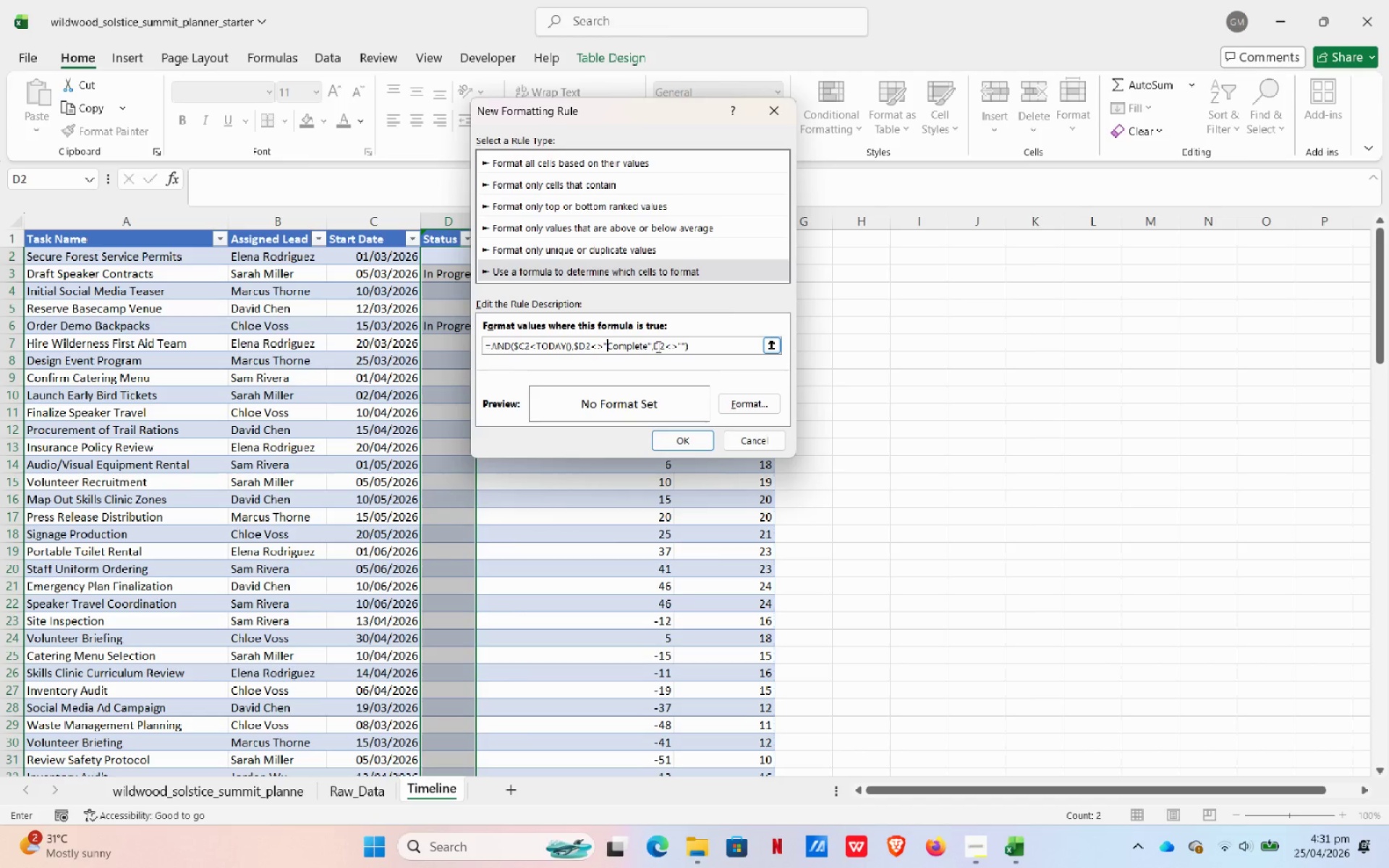 
left_click([655, 346])
 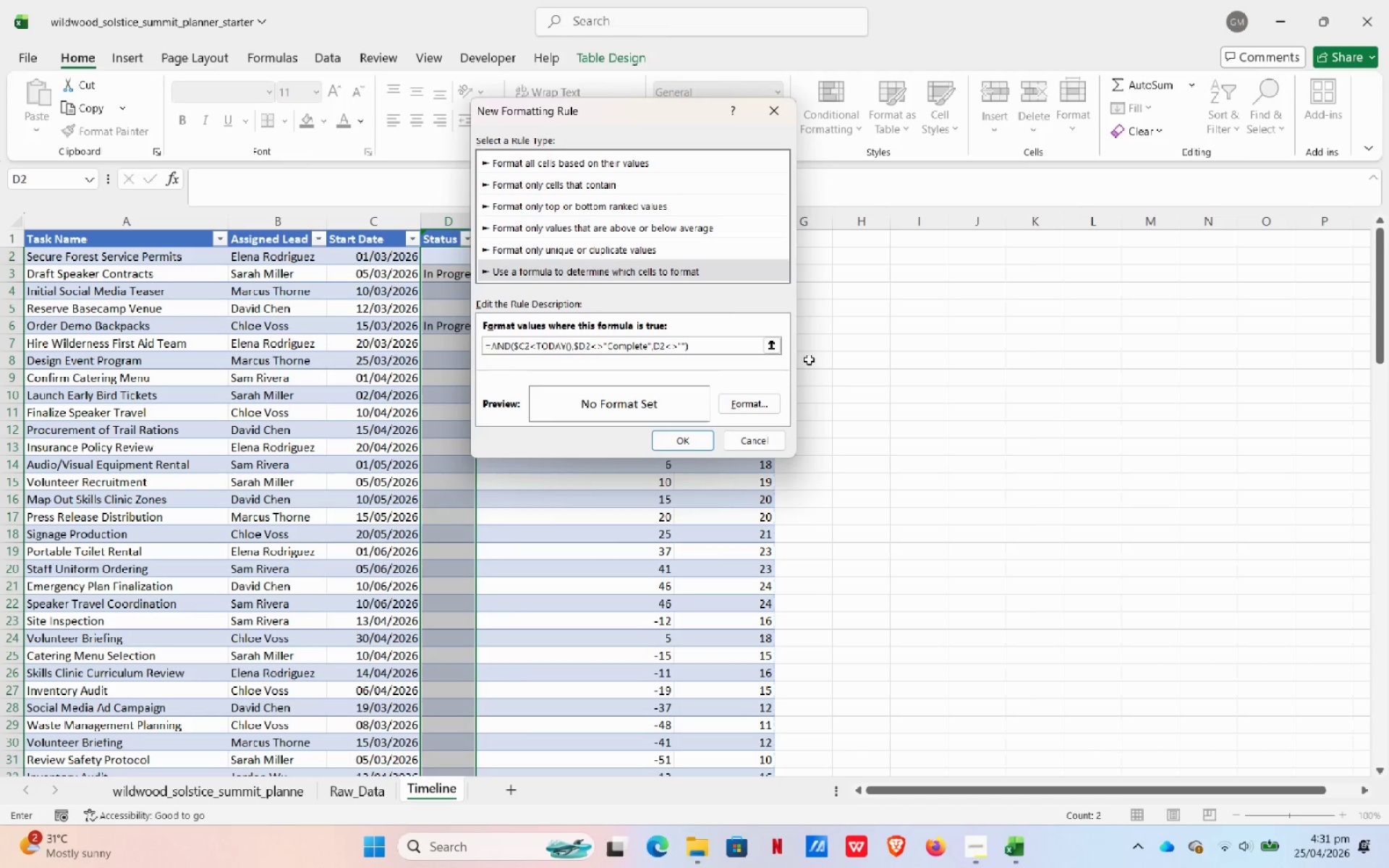 
key(Shift+4)
 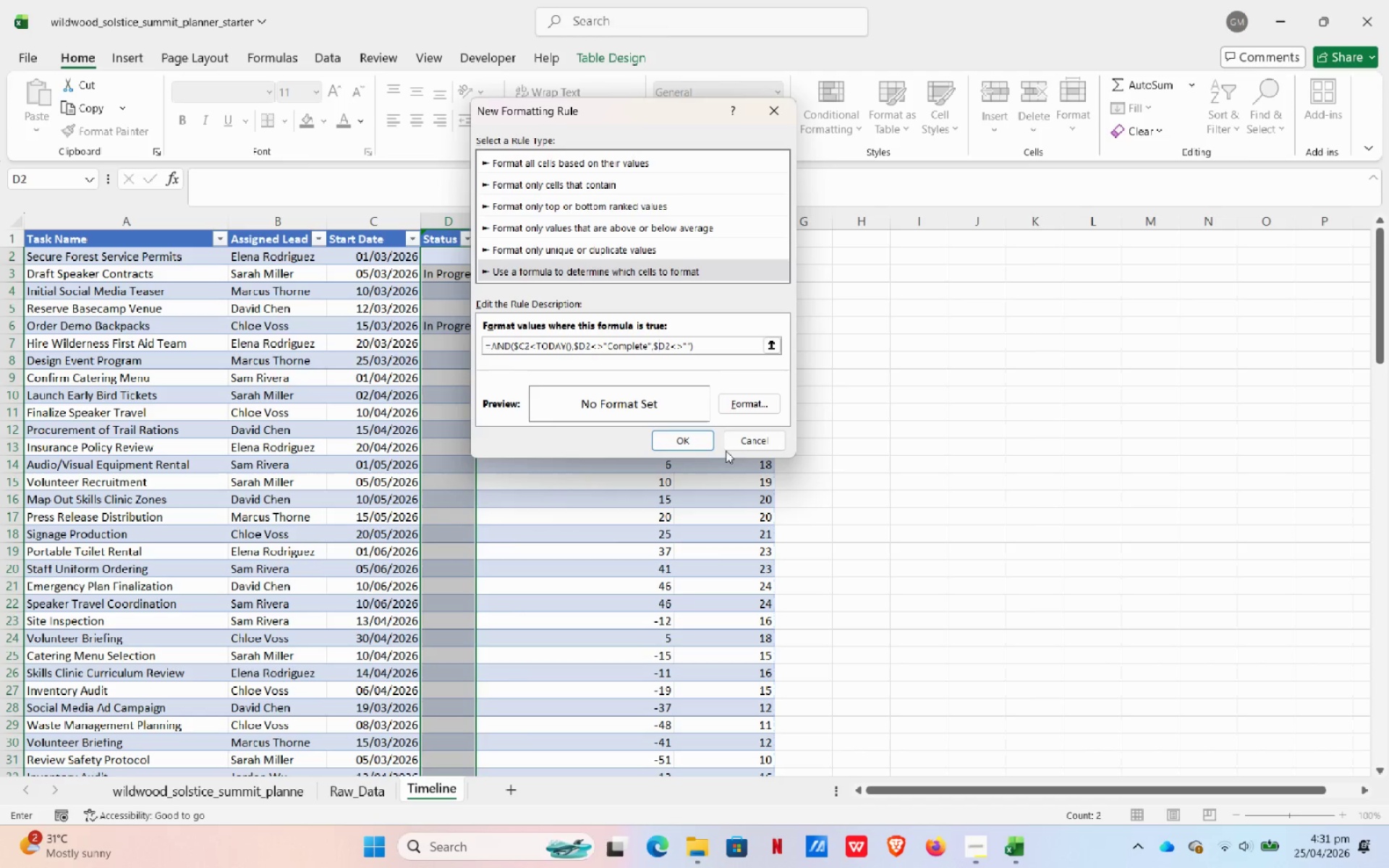 
left_click([694, 440])
 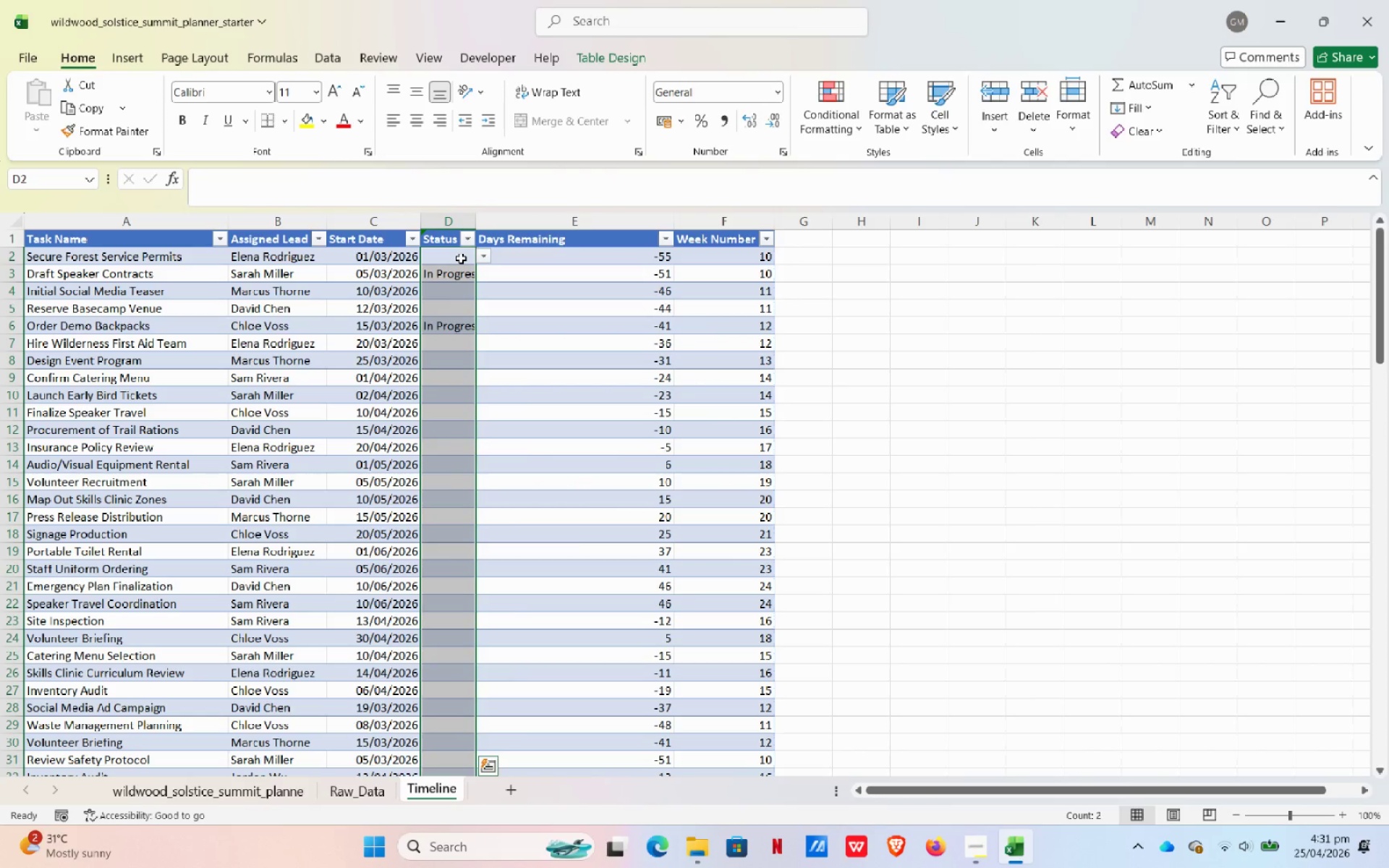 
left_click([812, 125])
 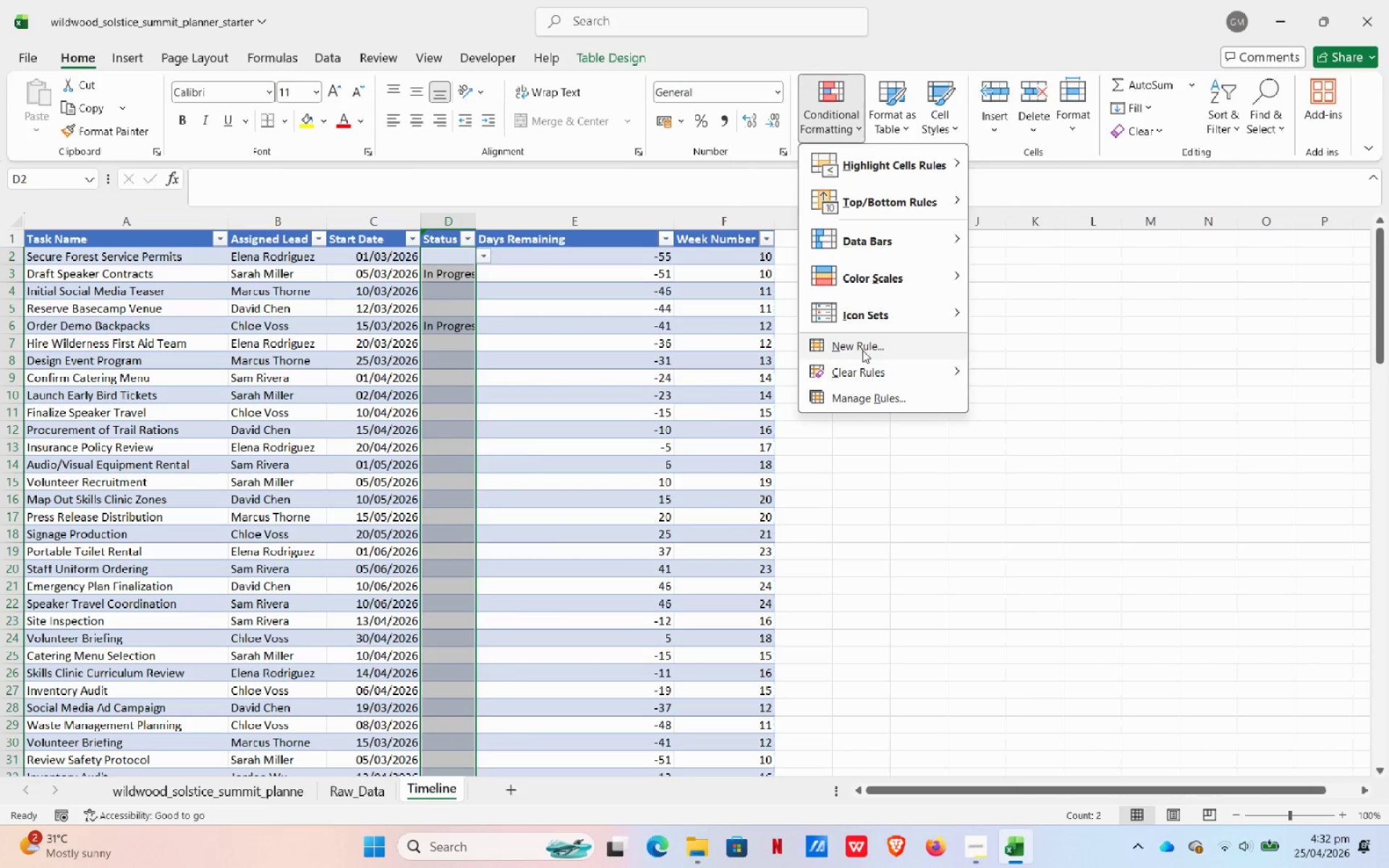 
left_click([851, 394])
 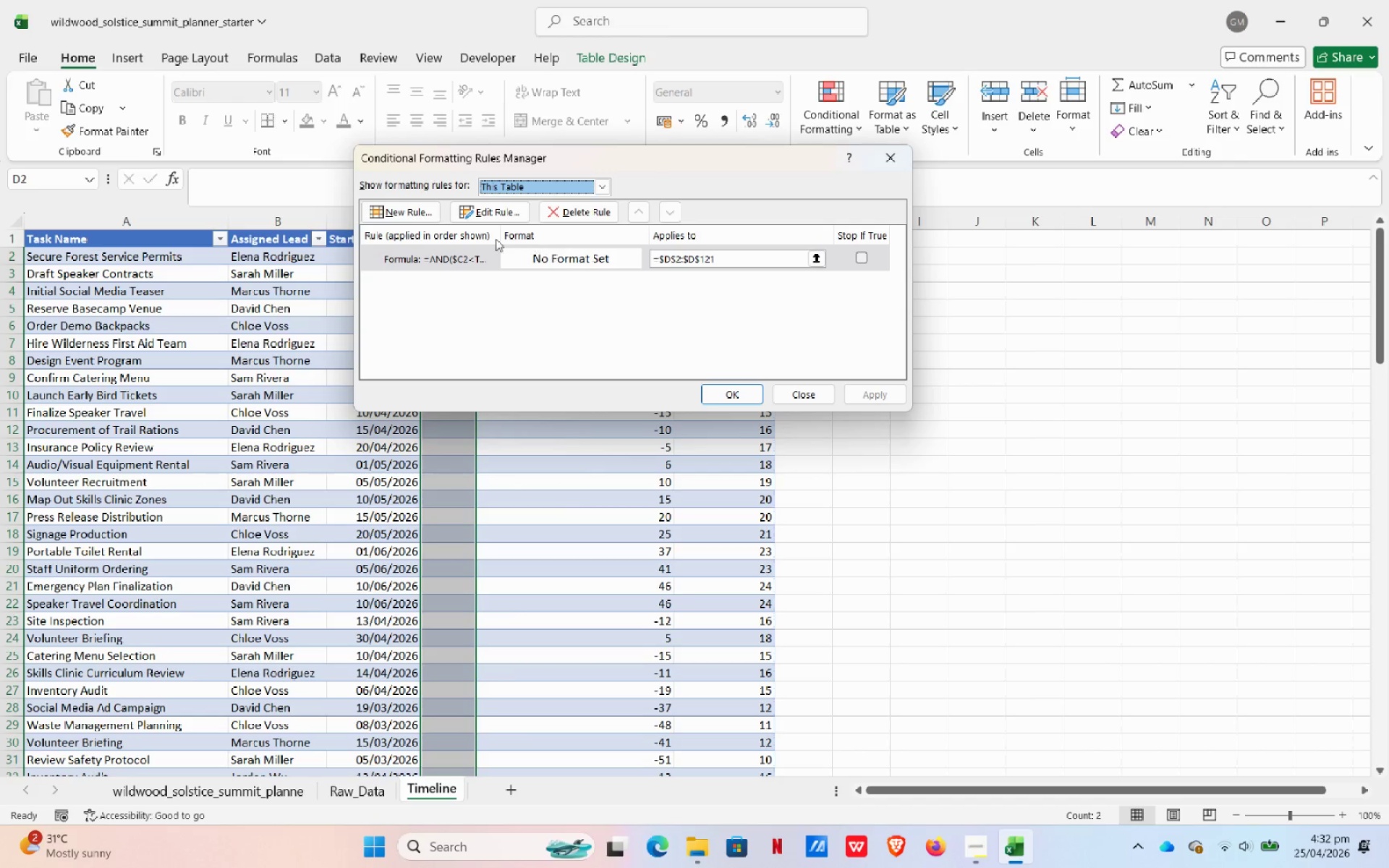 
left_click([488, 213])
 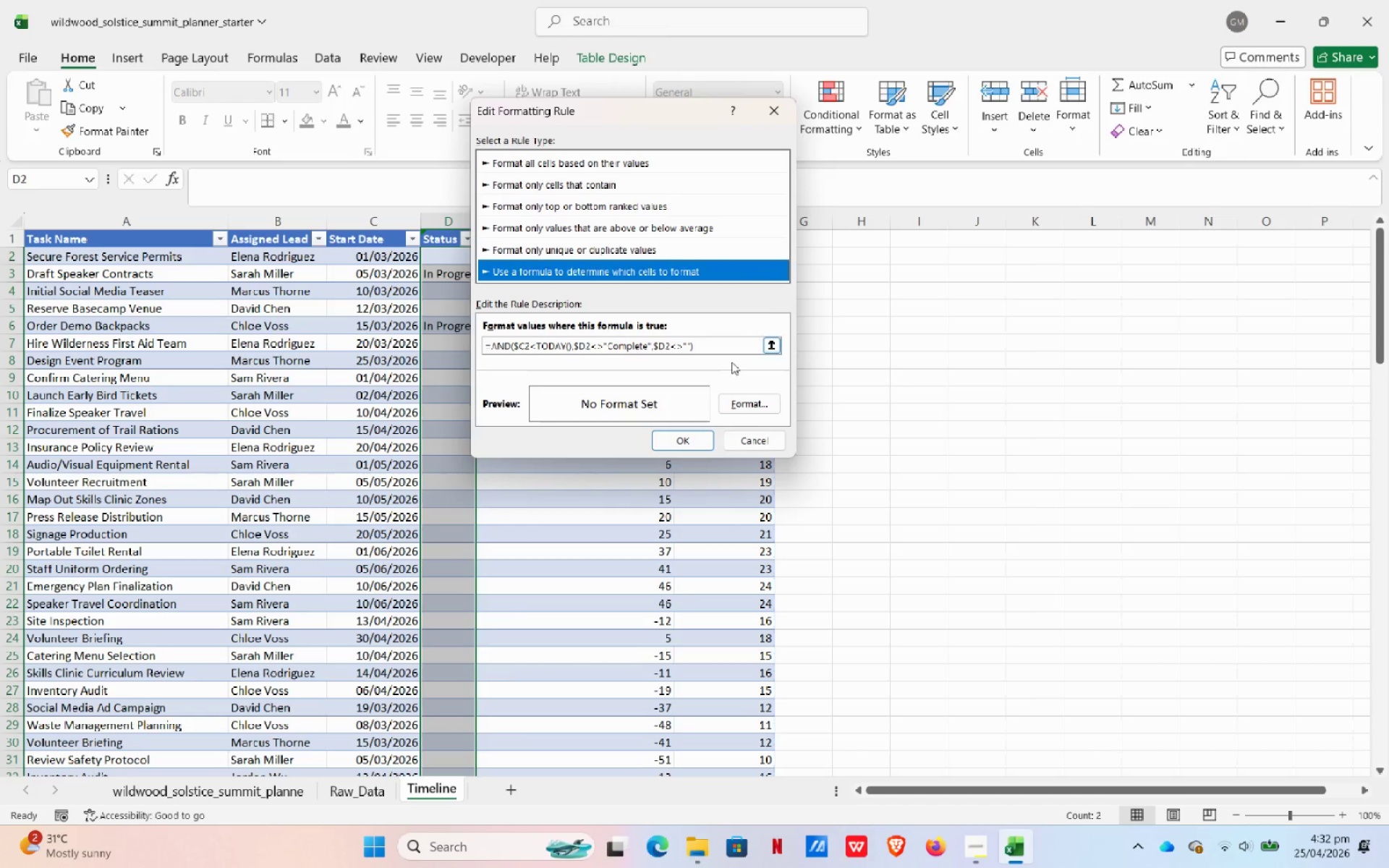 
left_click([747, 403])
 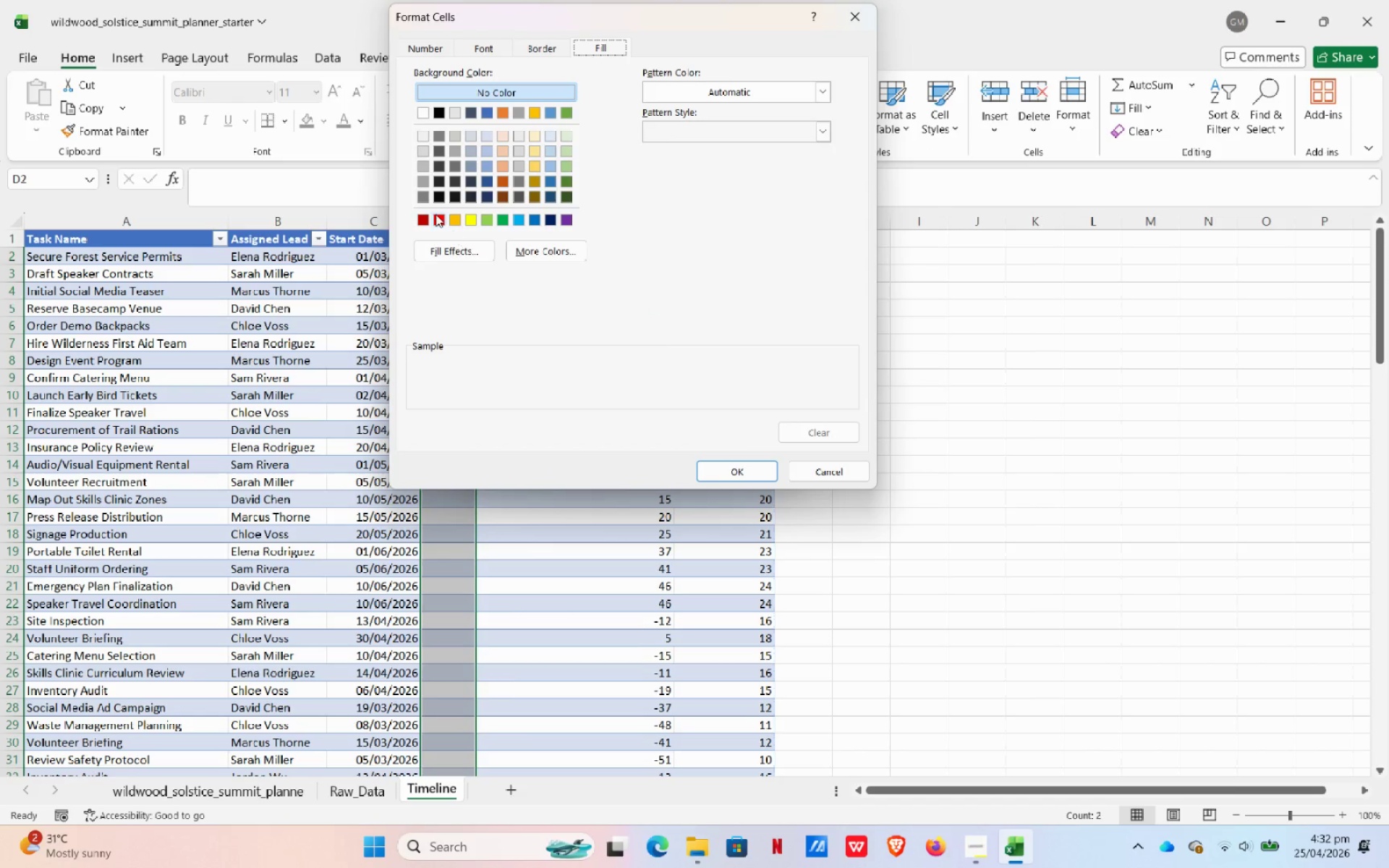 
left_click([433, 219])
 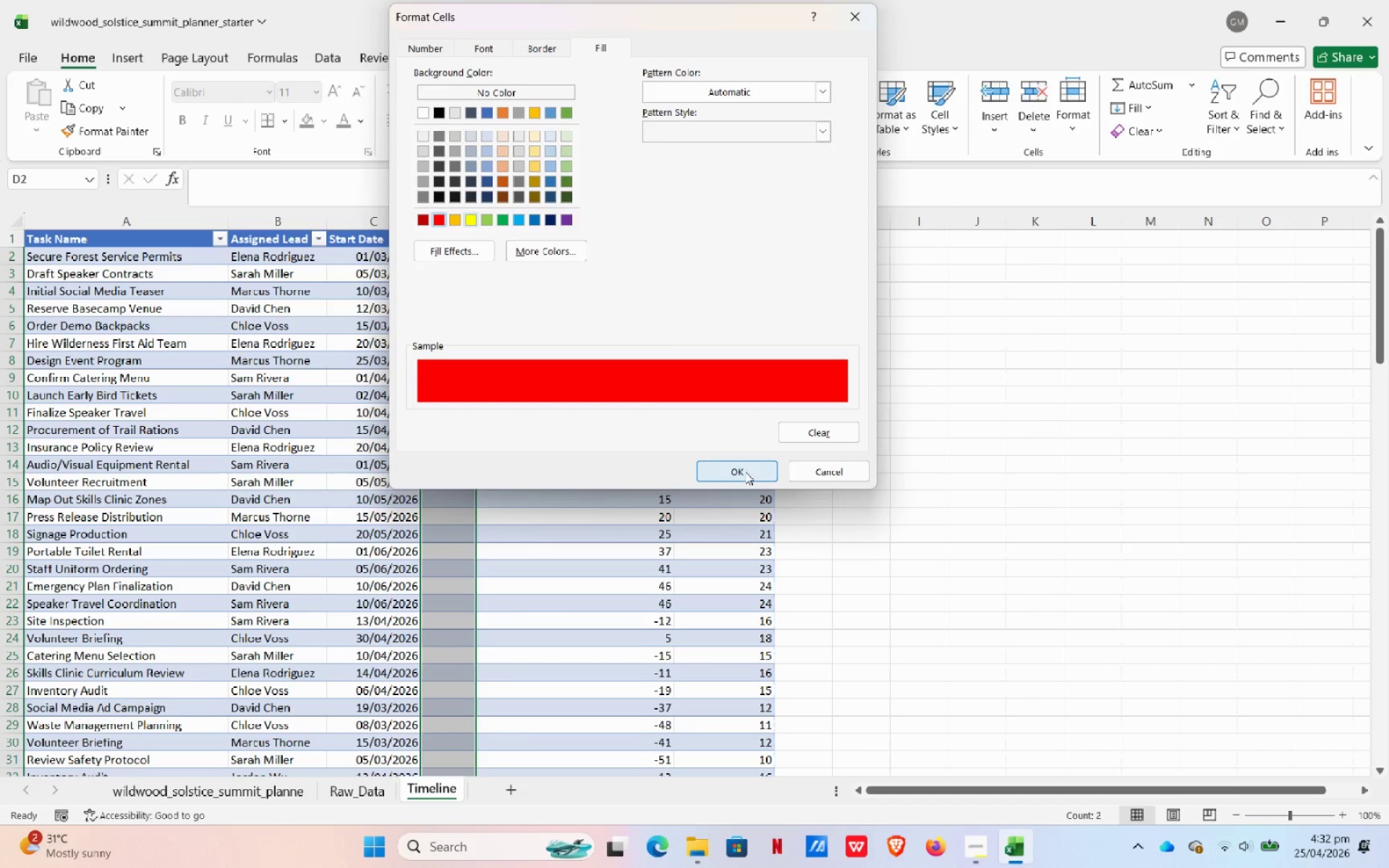 
left_click([747, 473])
 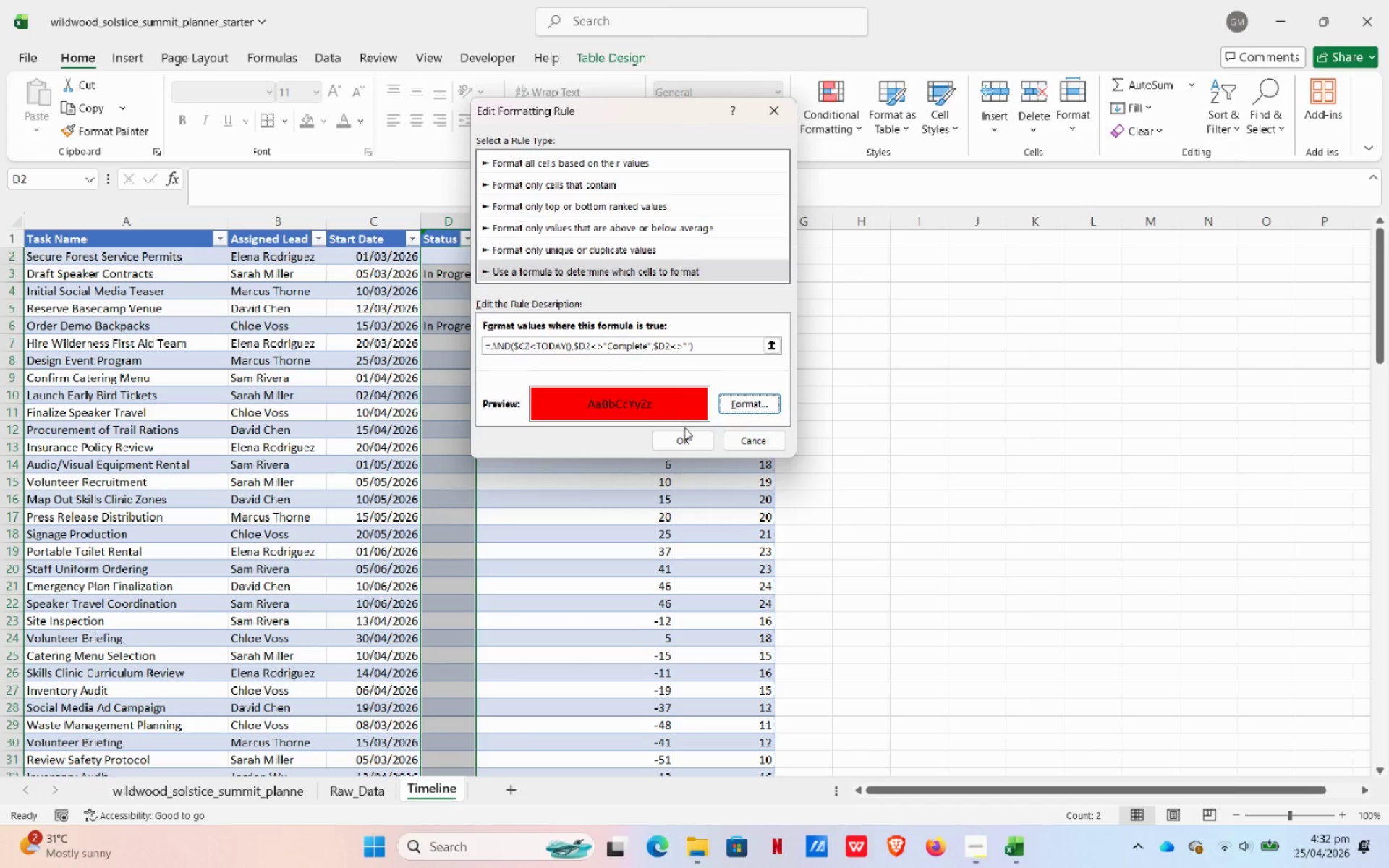 
left_click([684, 439])
 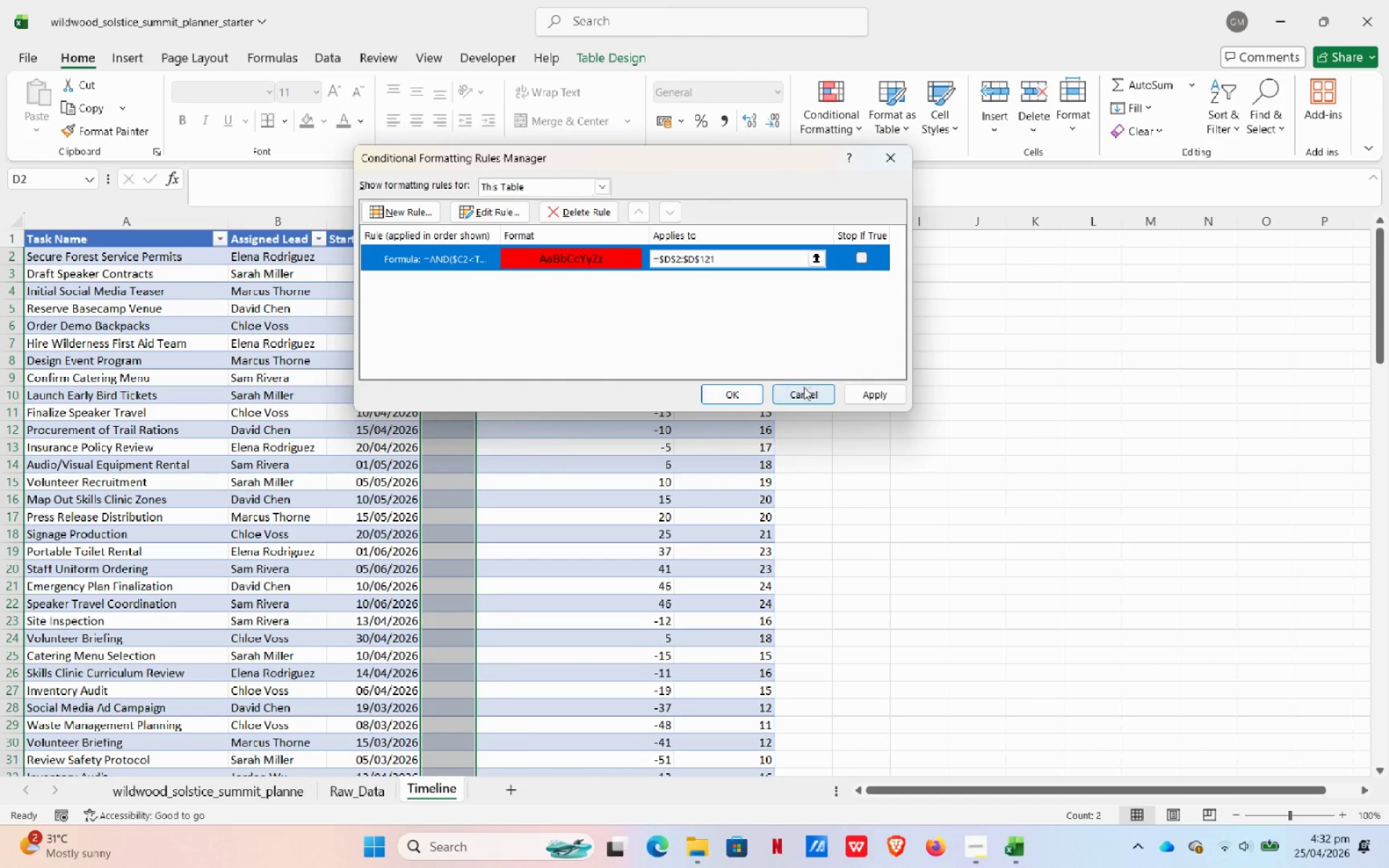 
left_click([871, 390])
 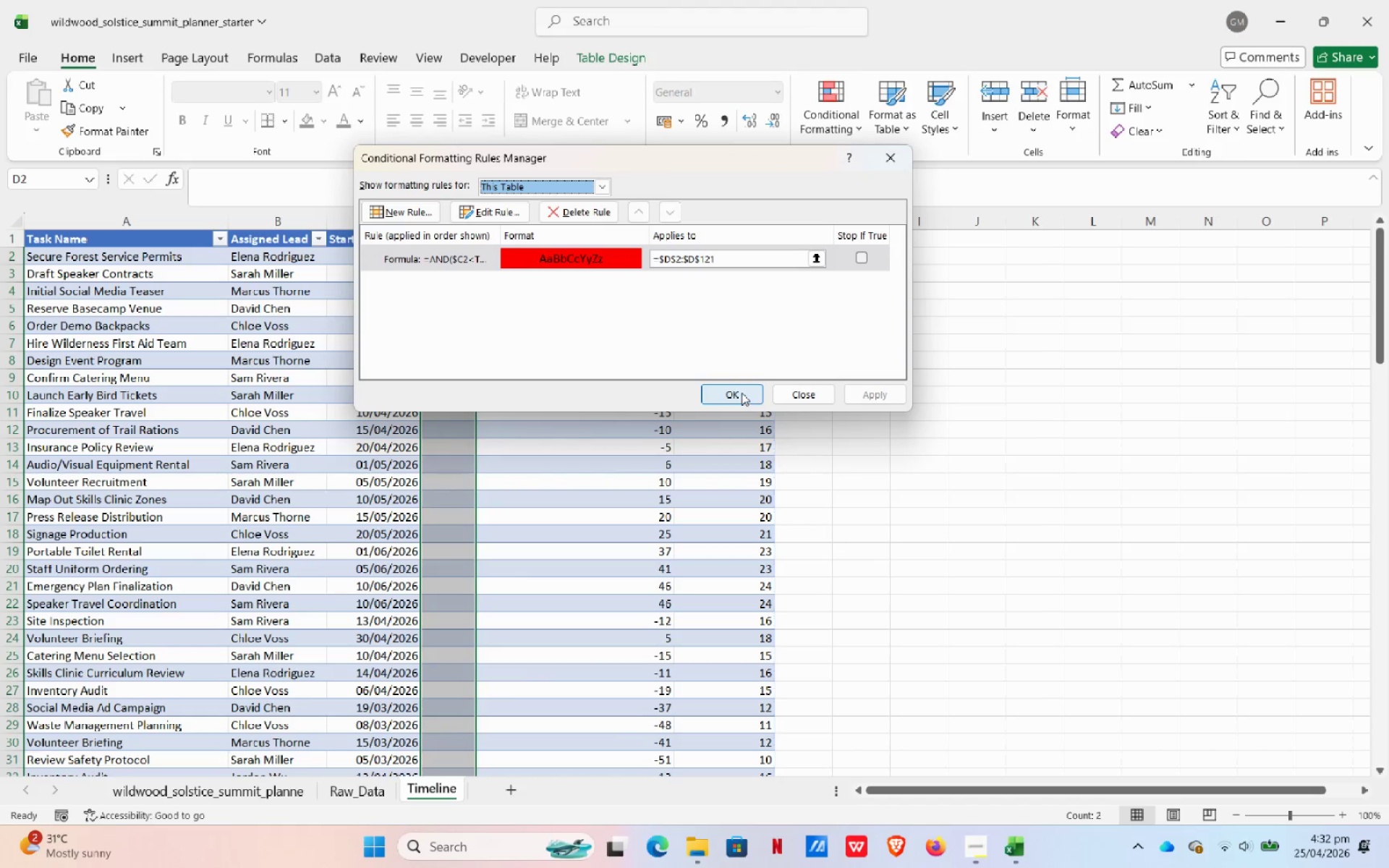 
left_click([742, 393])
 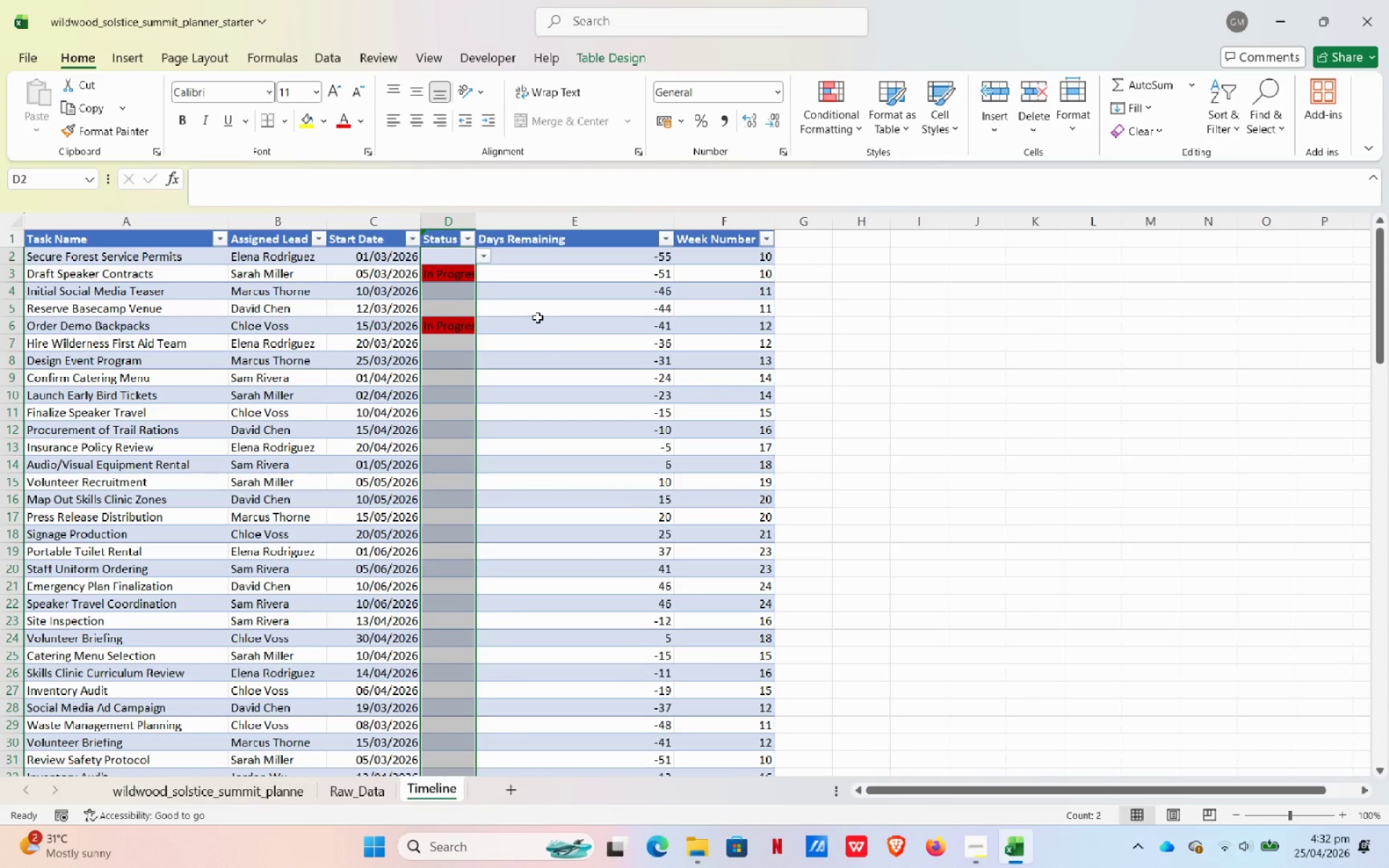 
wait(5.89)
 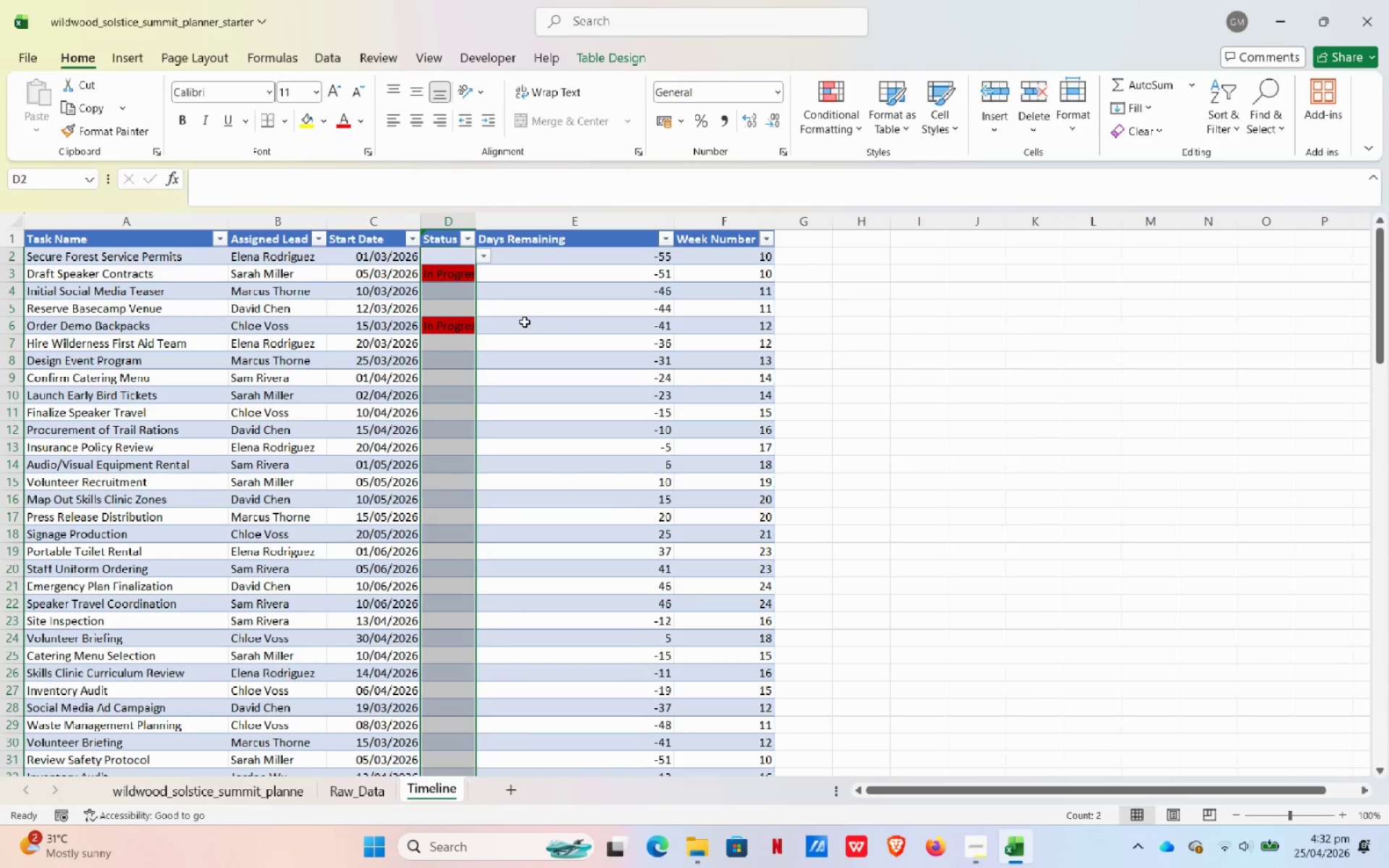 
left_click([456, 278])
 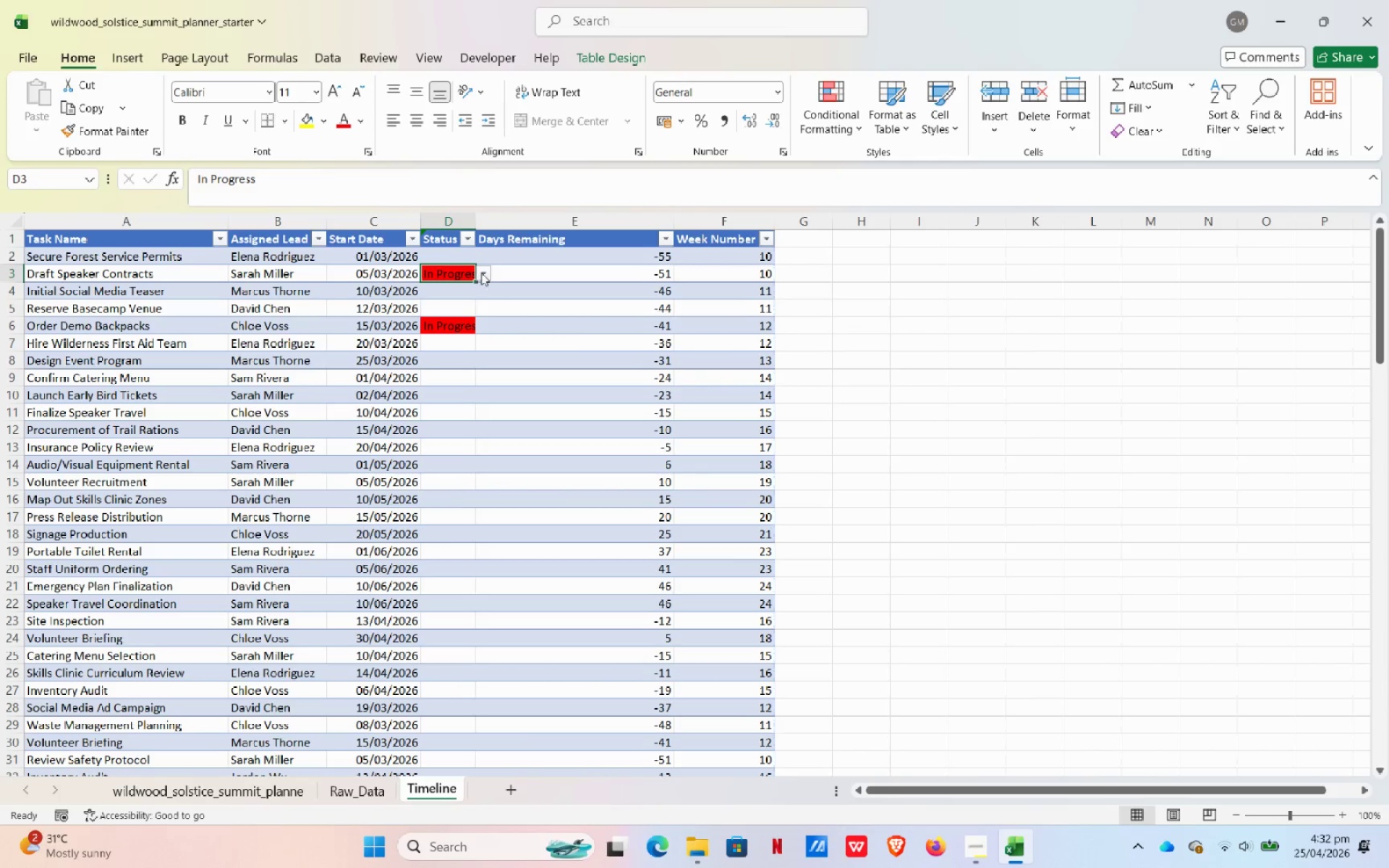 
left_click([483, 273])
 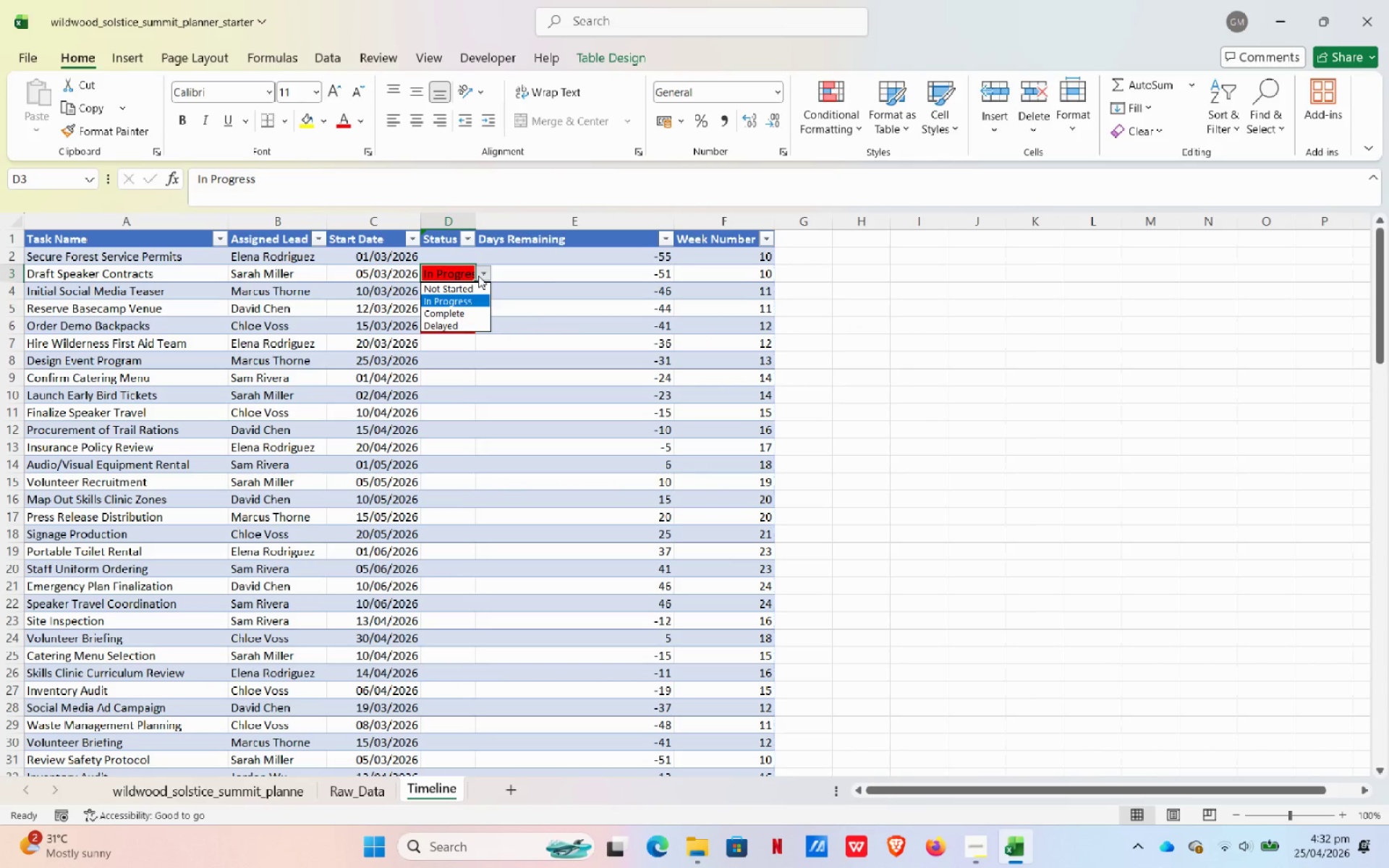 
left_click([948, 386])
 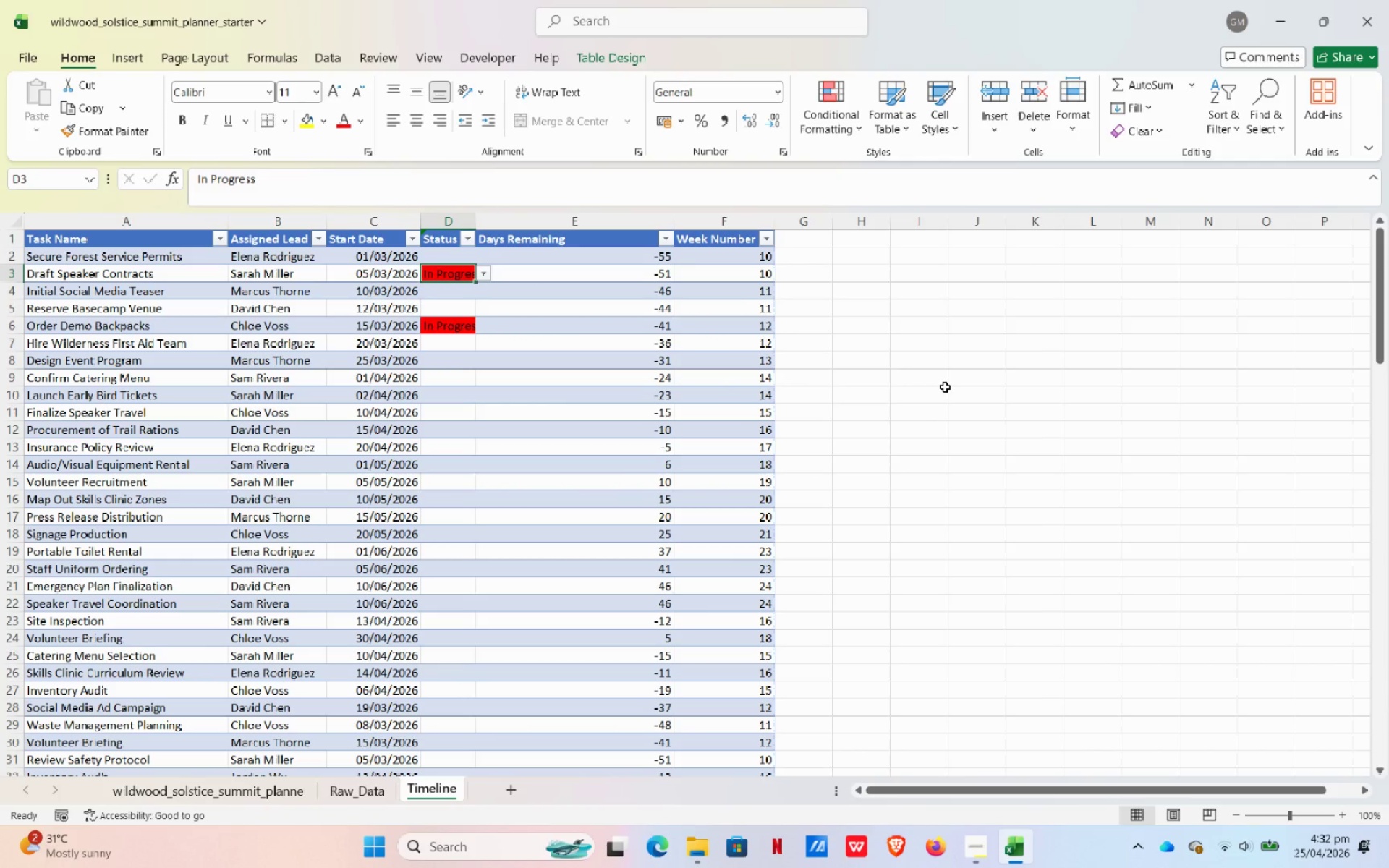 
key(Control+ControlLeft)
 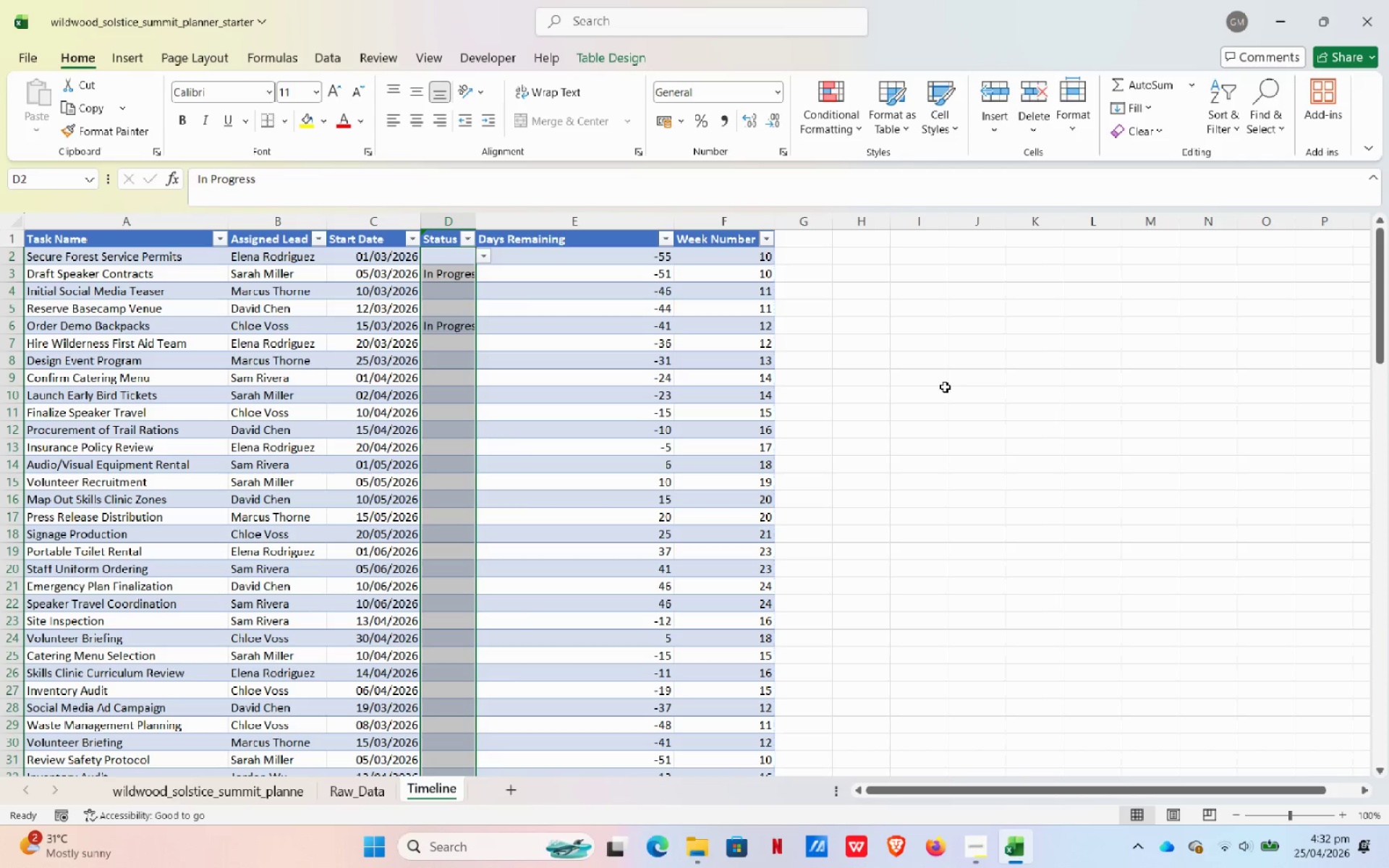 
key(Control+Z)
 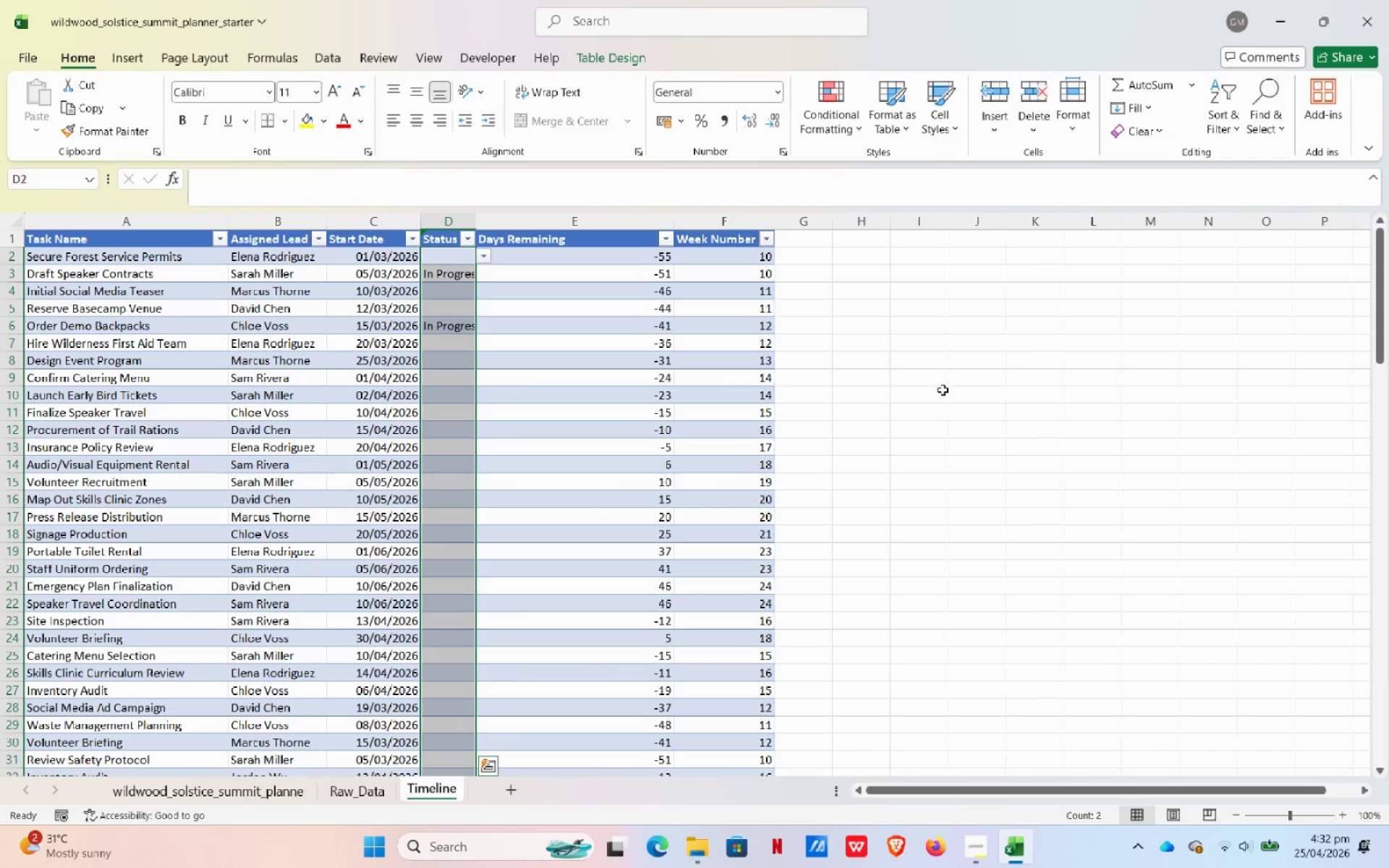 
key(Control+ControlLeft)
 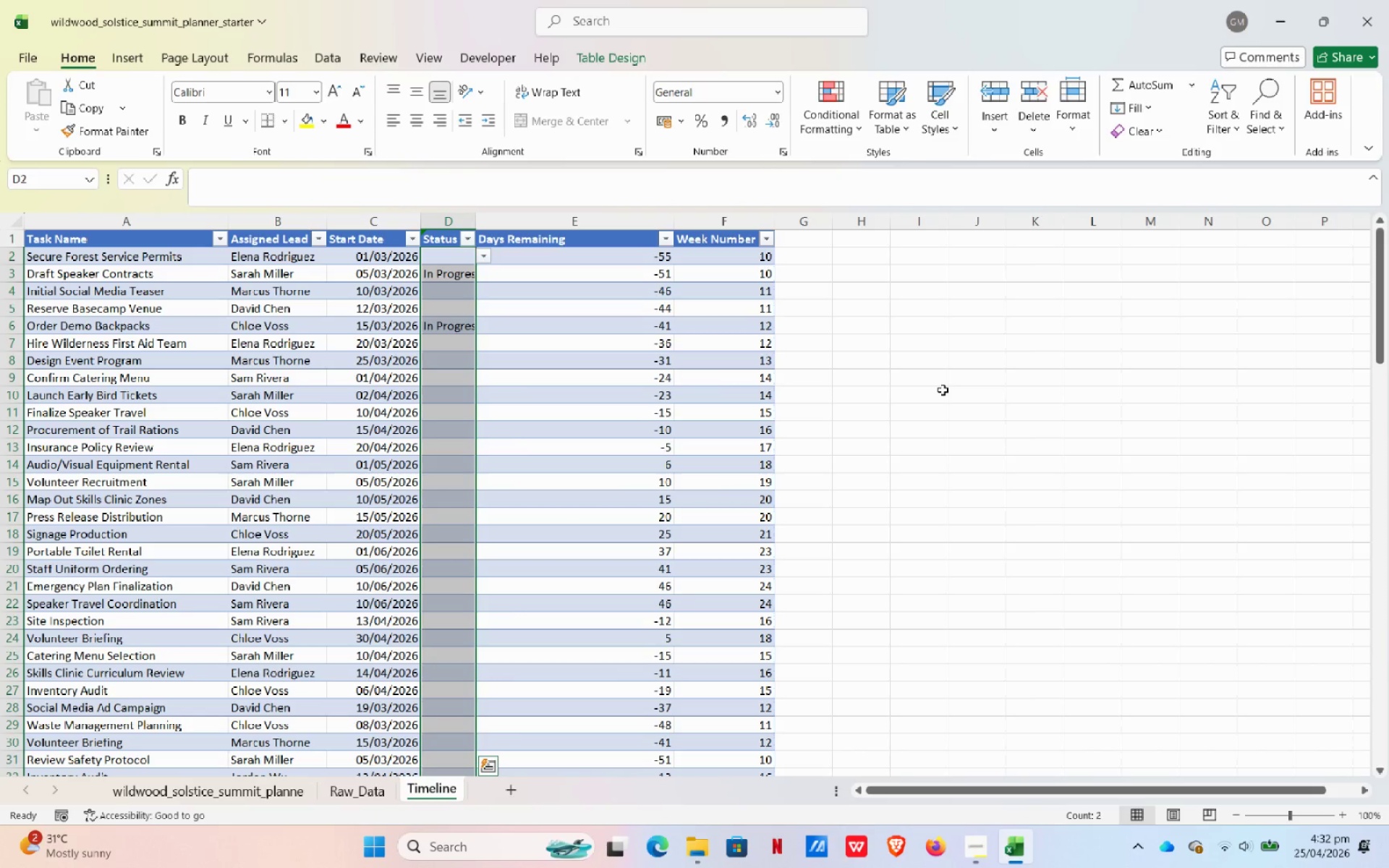 
key(Control+Z)
 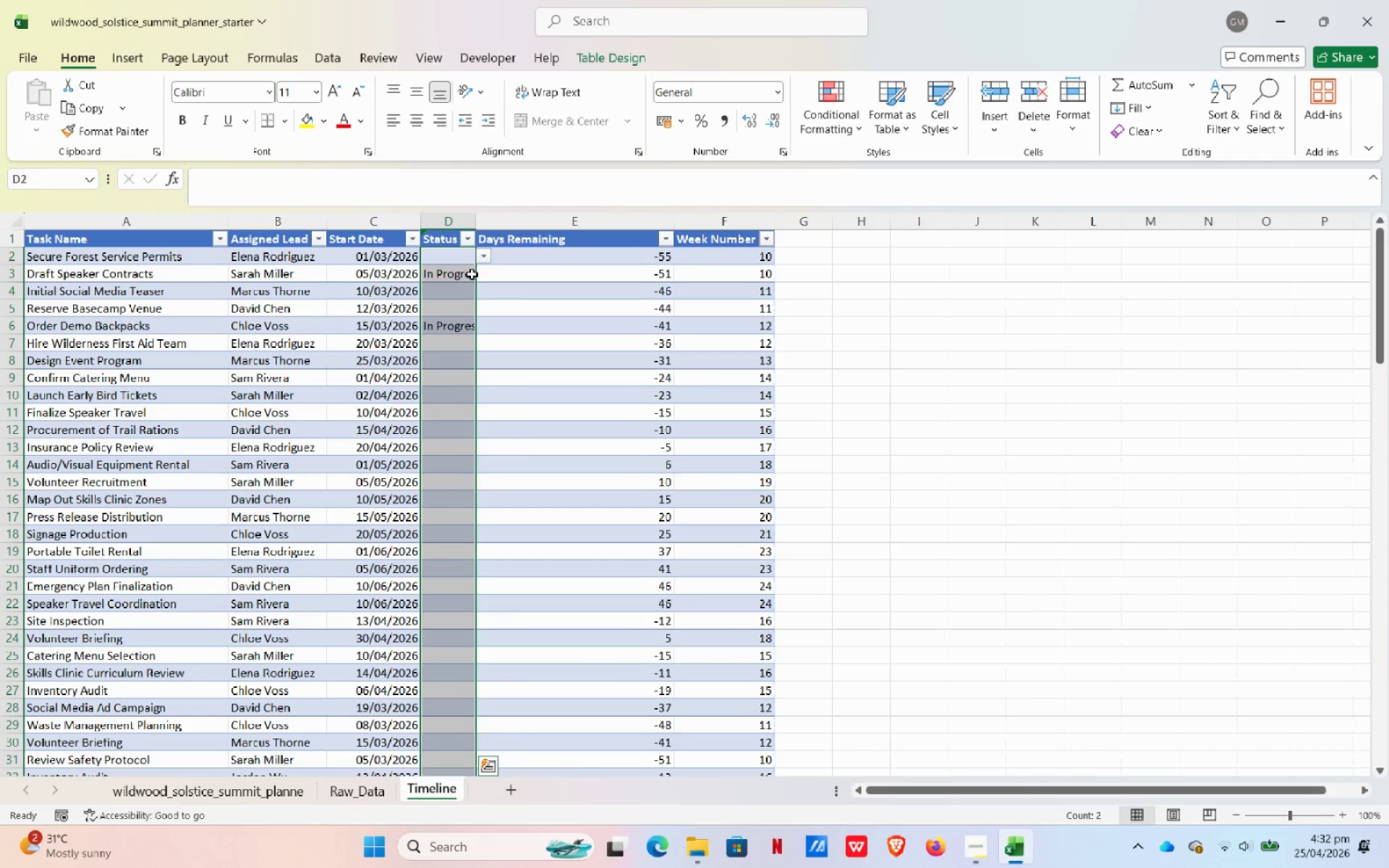 
left_click([460, 279])
 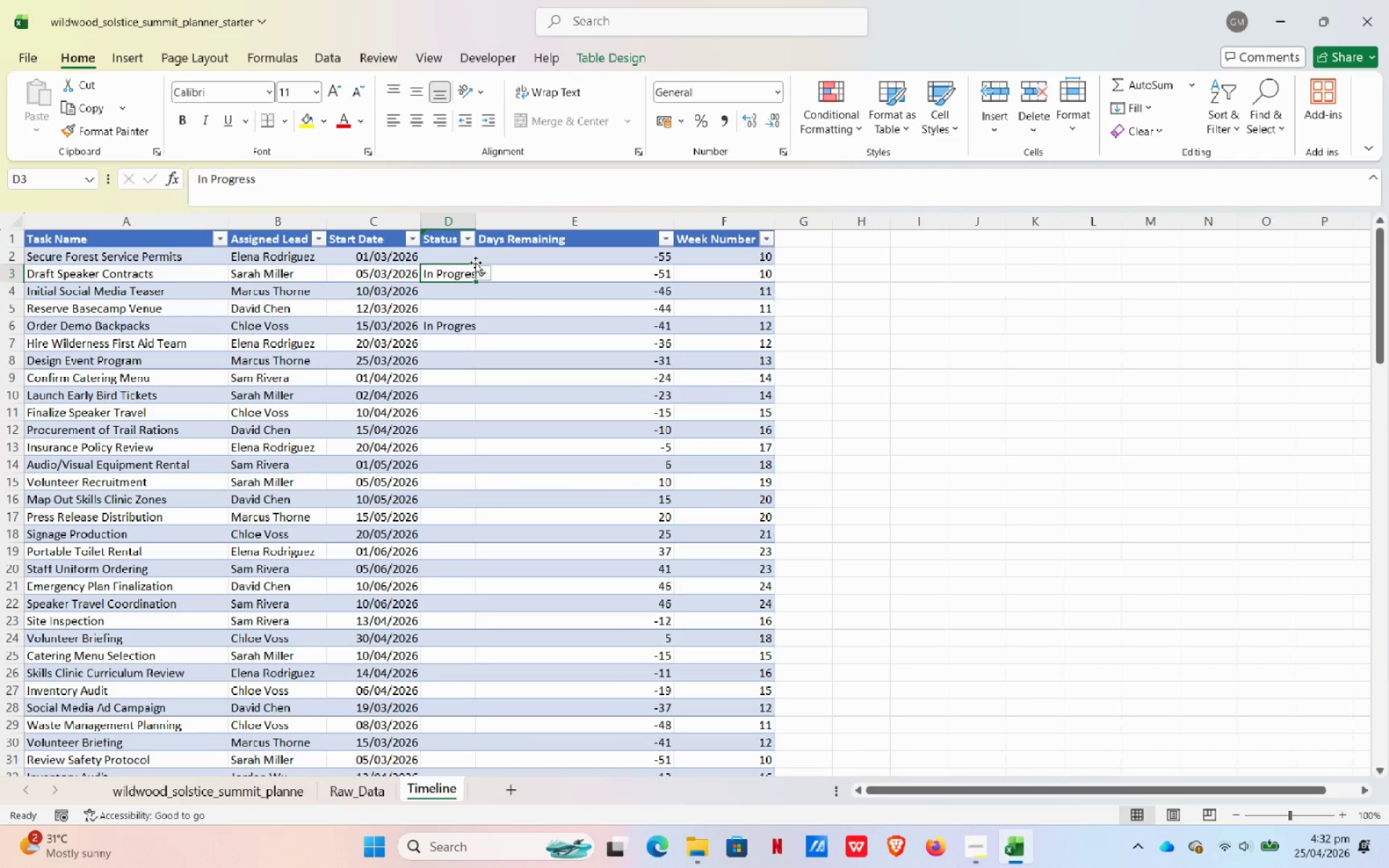 
left_click([475, 263])
 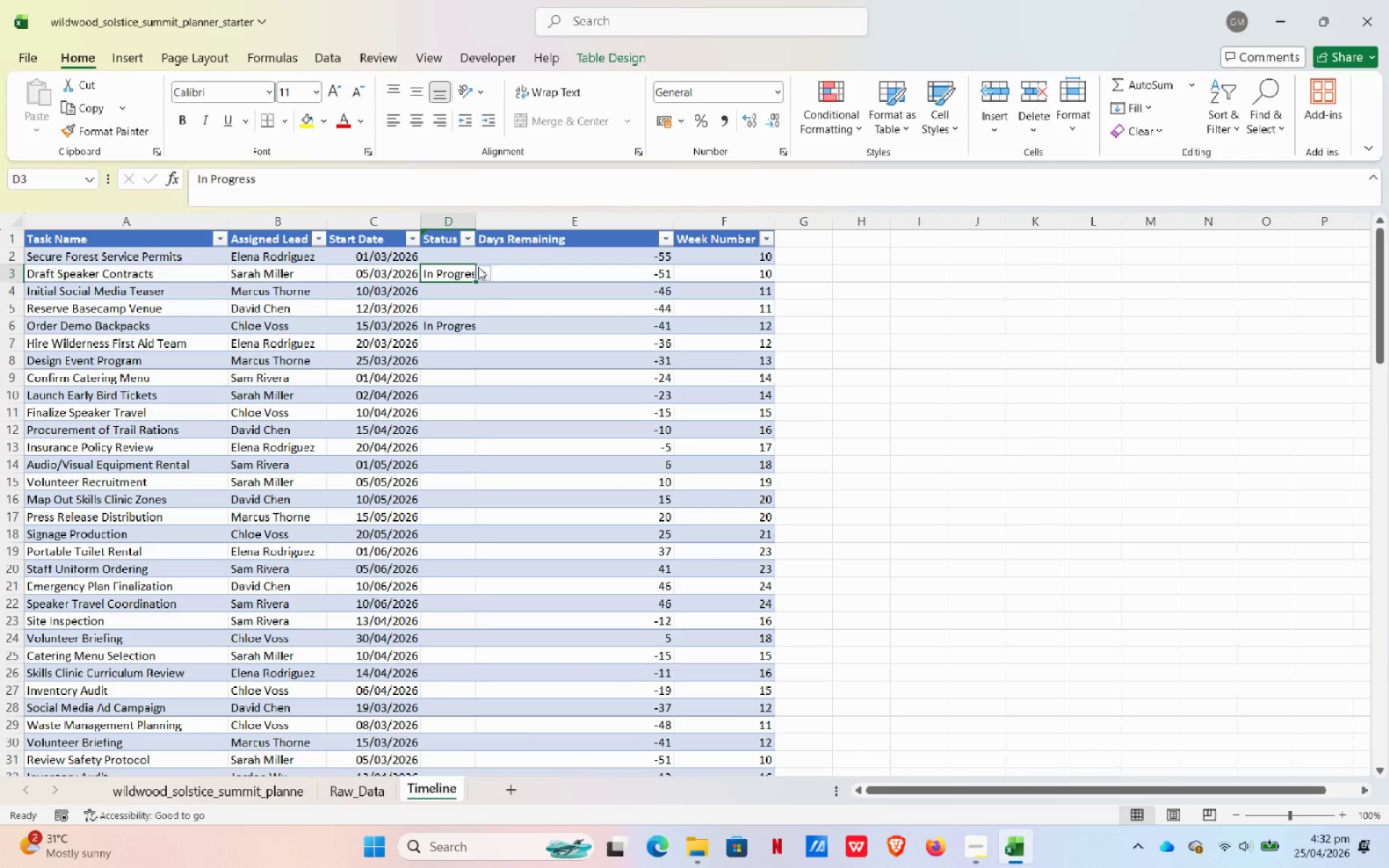 
double_click([483, 270])
 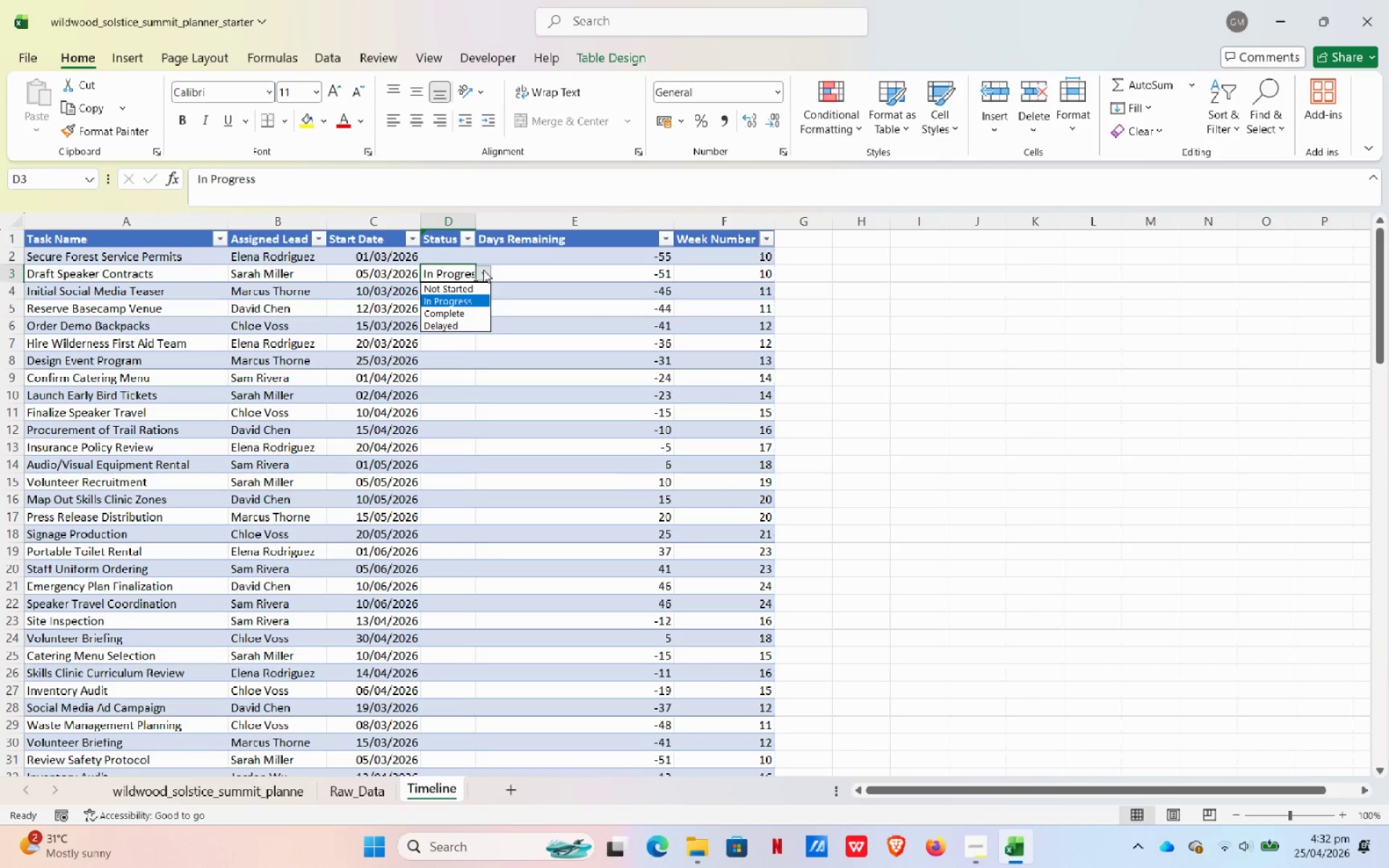 
wait(7.69)
 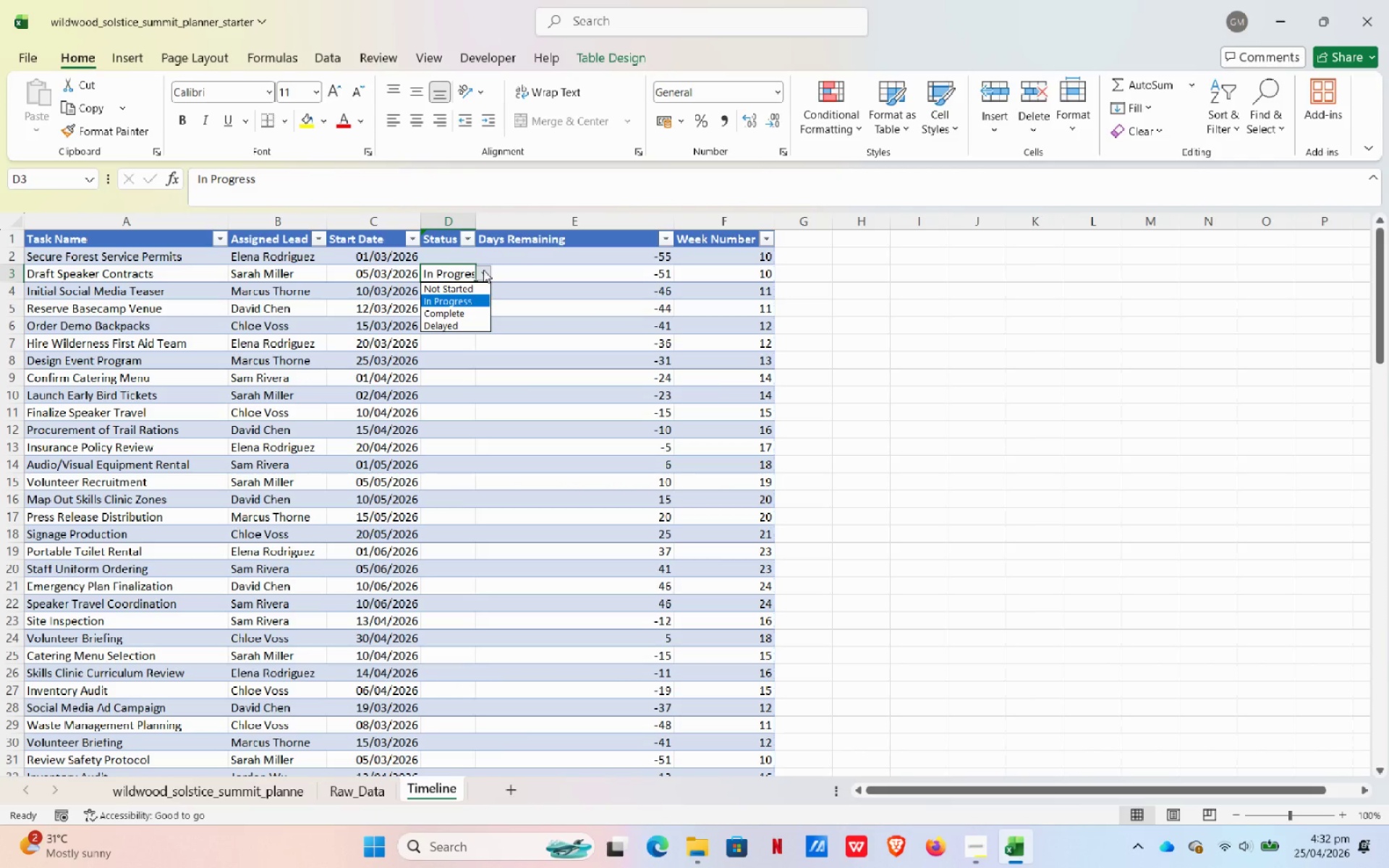 
left_click([456, 312])
 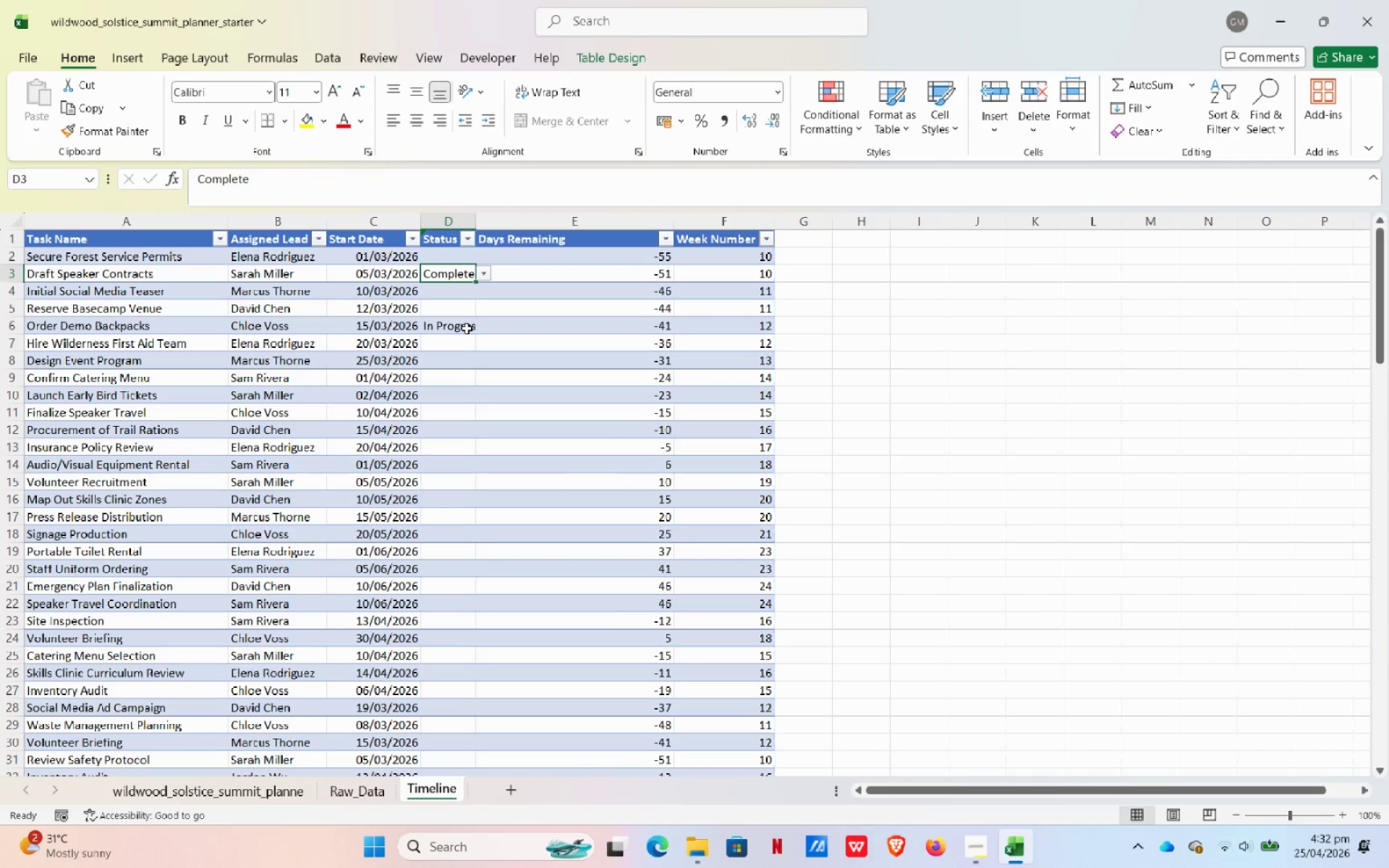 
left_click([470, 332])
 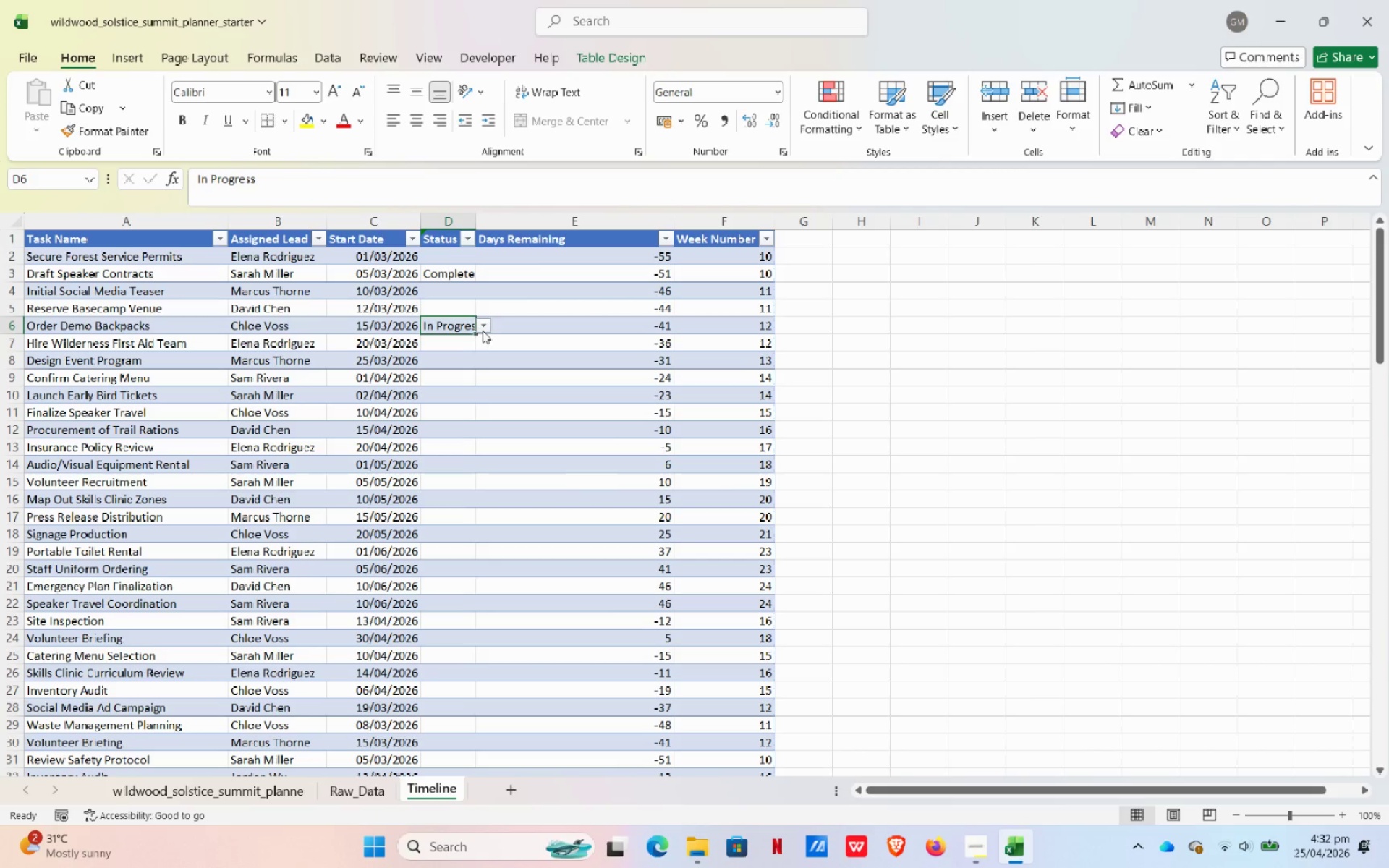 
left_click([483, 328])
 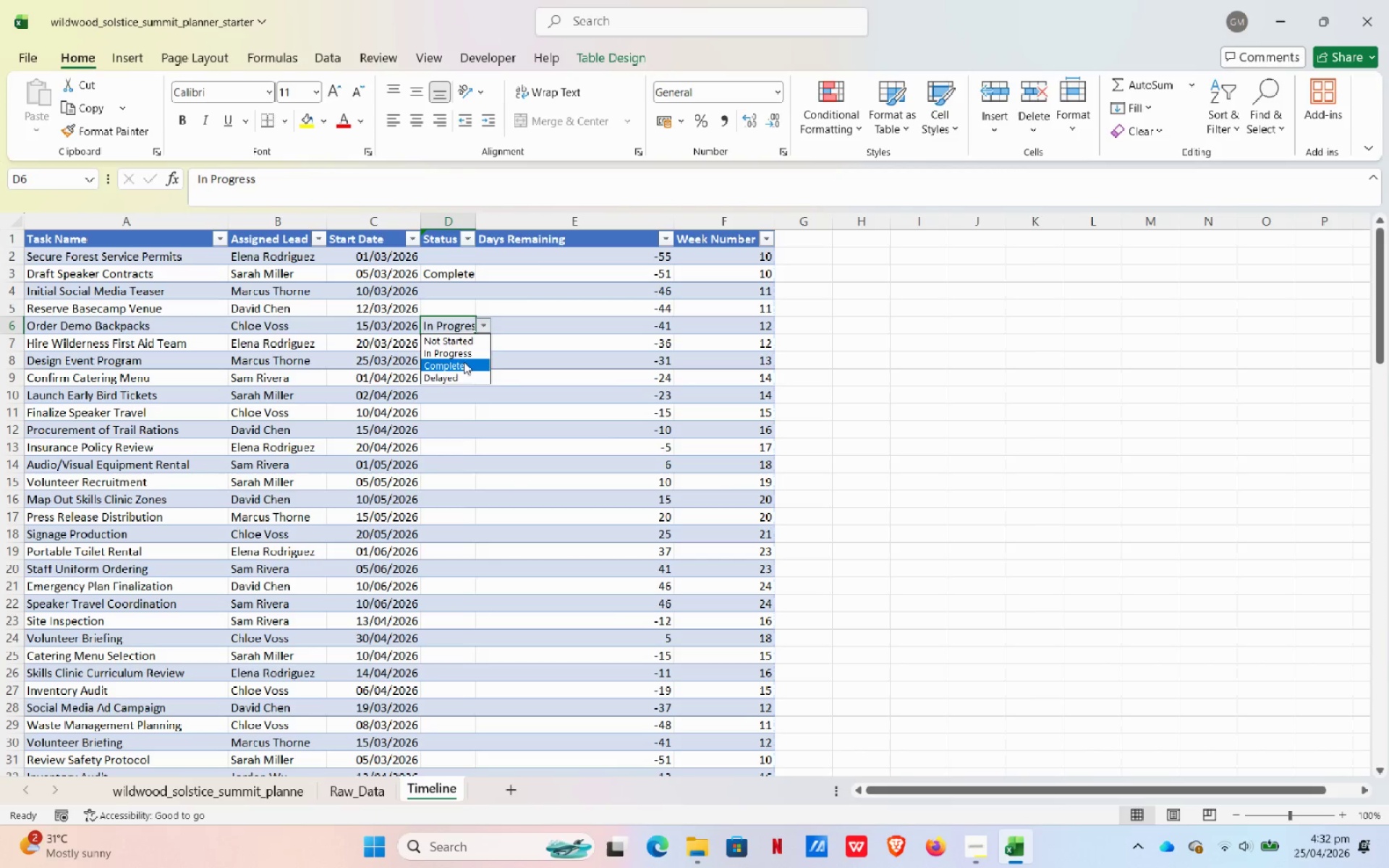 
left_click([462, 362])
 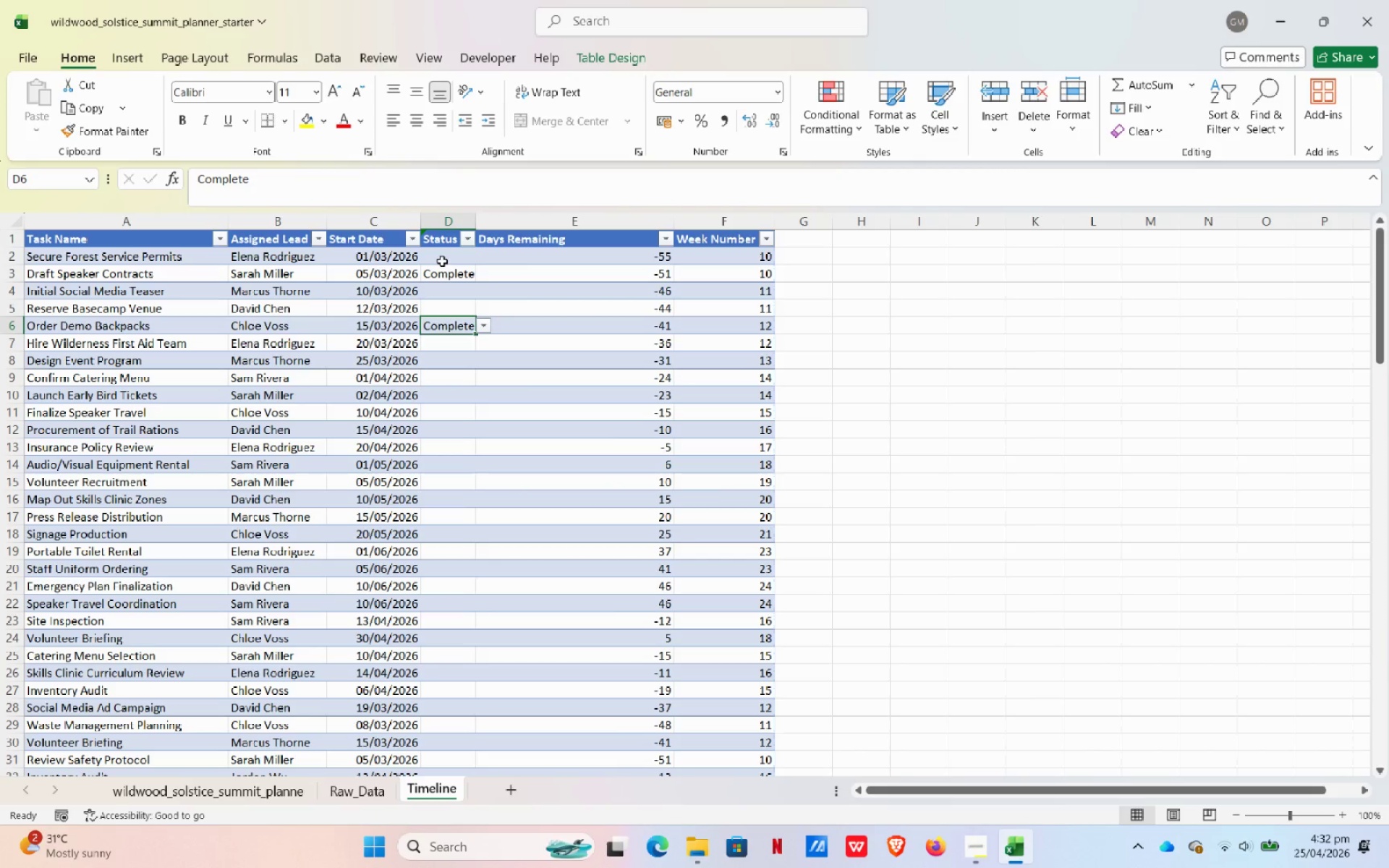 
left_click([445, 254])
 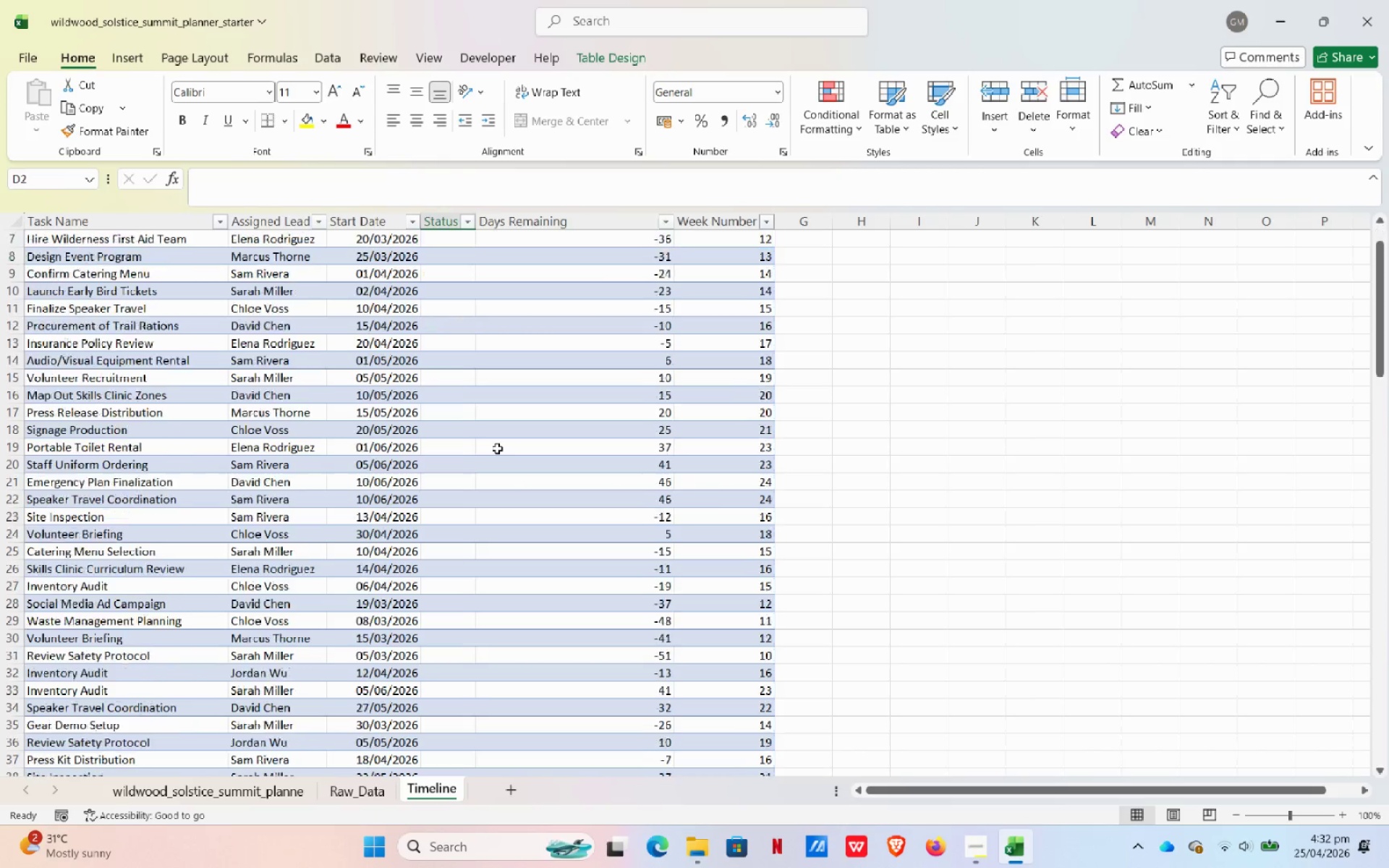 
scroll: coordinate [439, 539], scroll_direction: down, amount: 35.0
 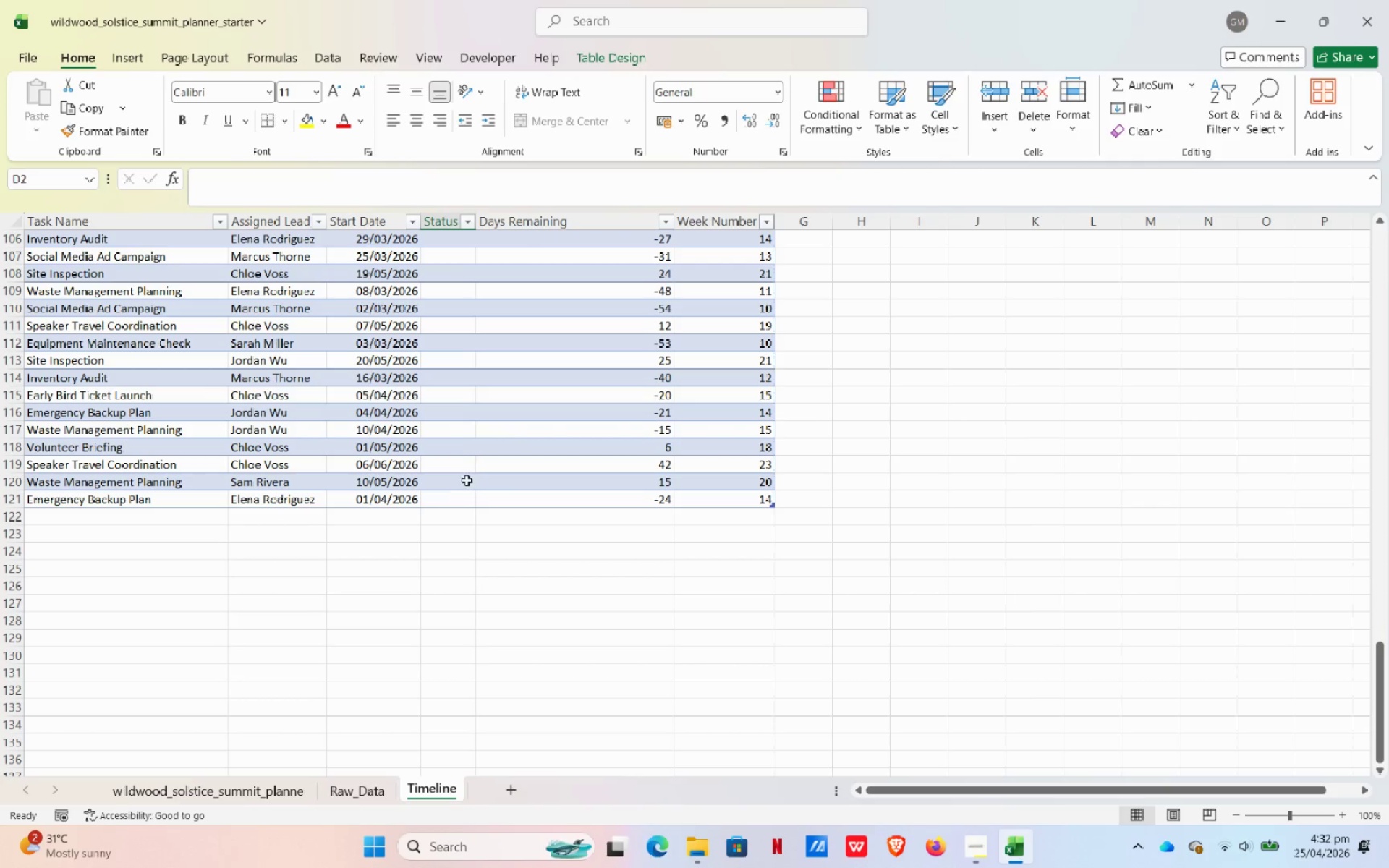 
hold_key(key=ShiftLeft, duration=0.48)
left_click([461, 497])
 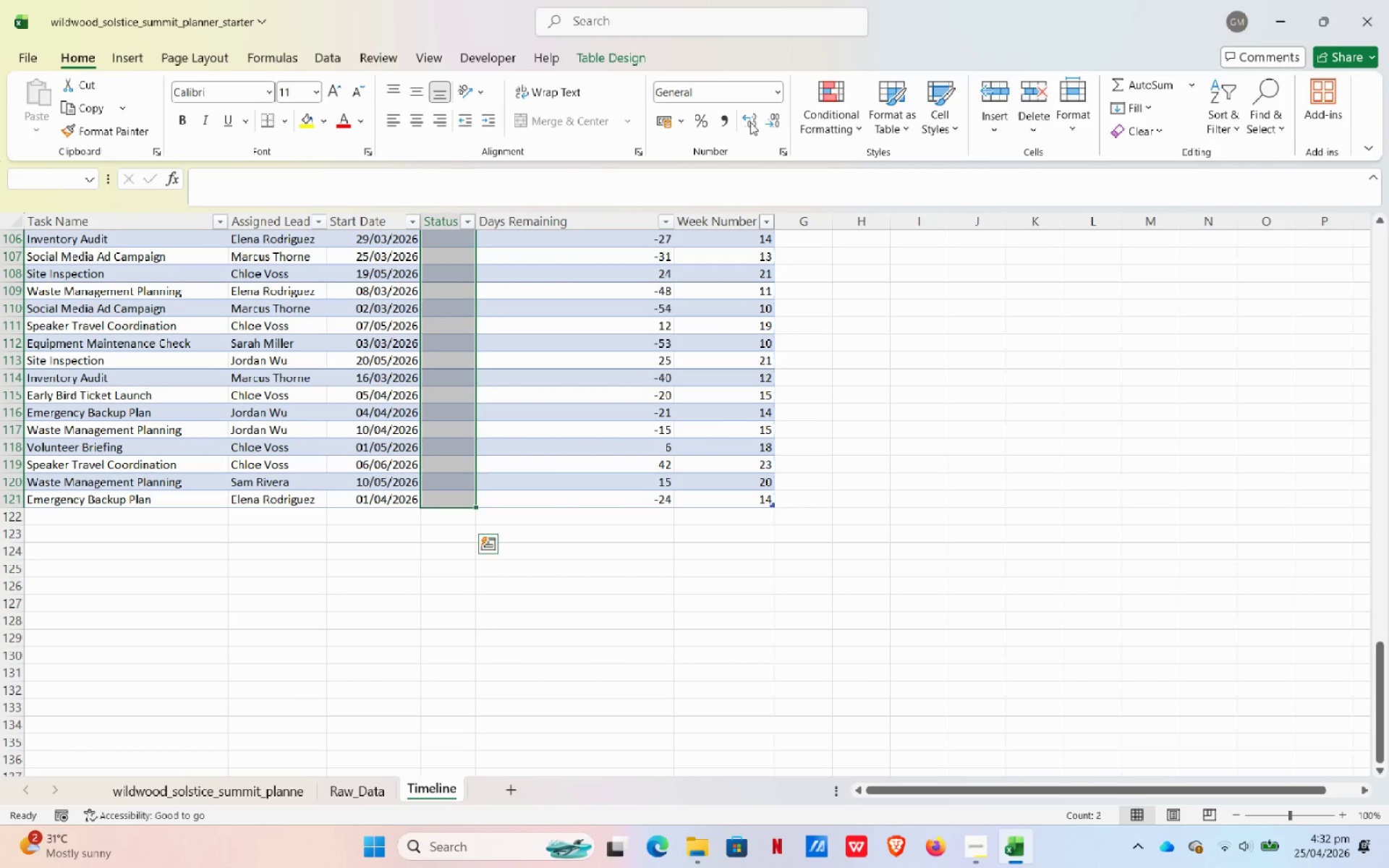 
left_click([819, 118])
 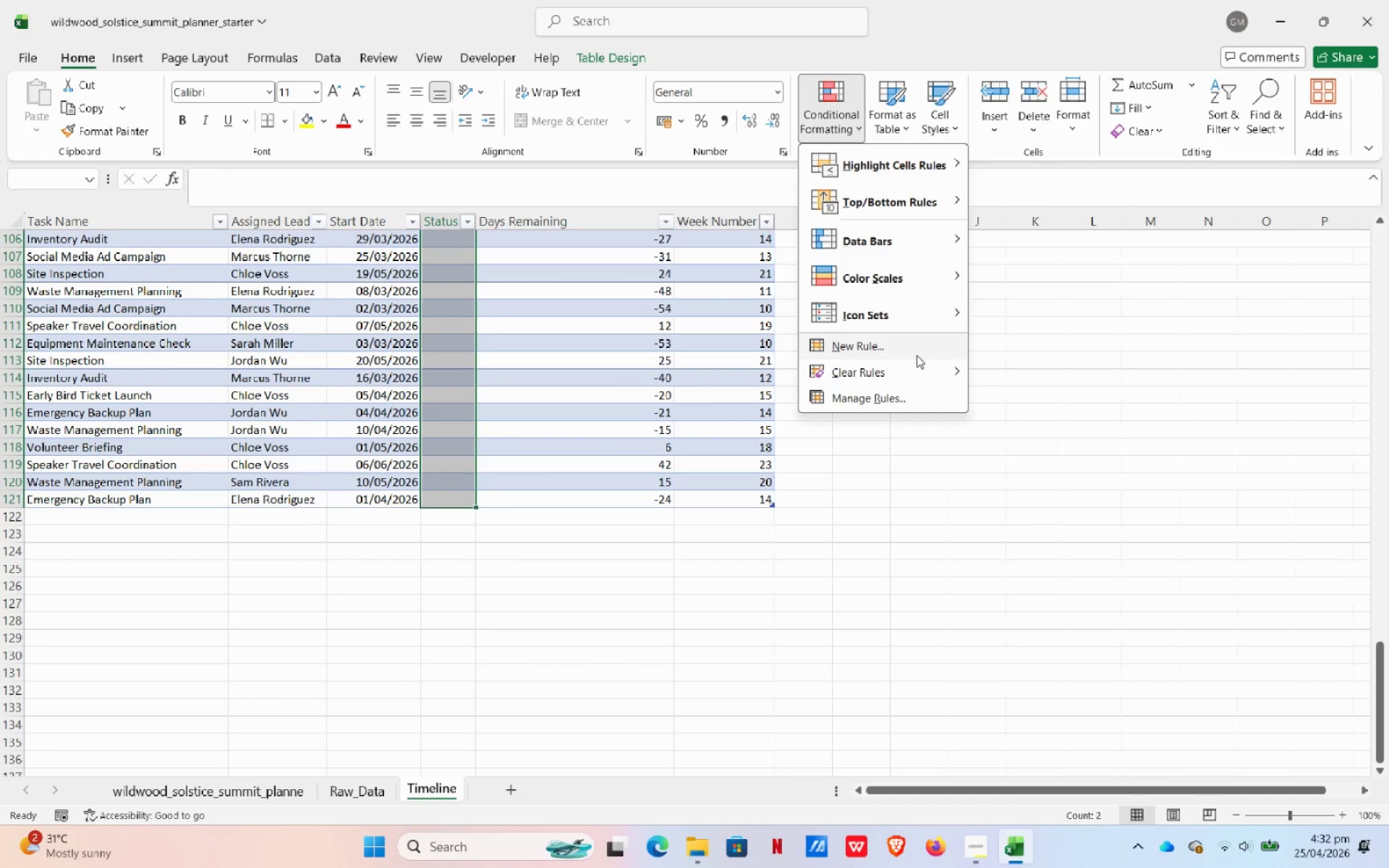 
left_click([899, 403])
 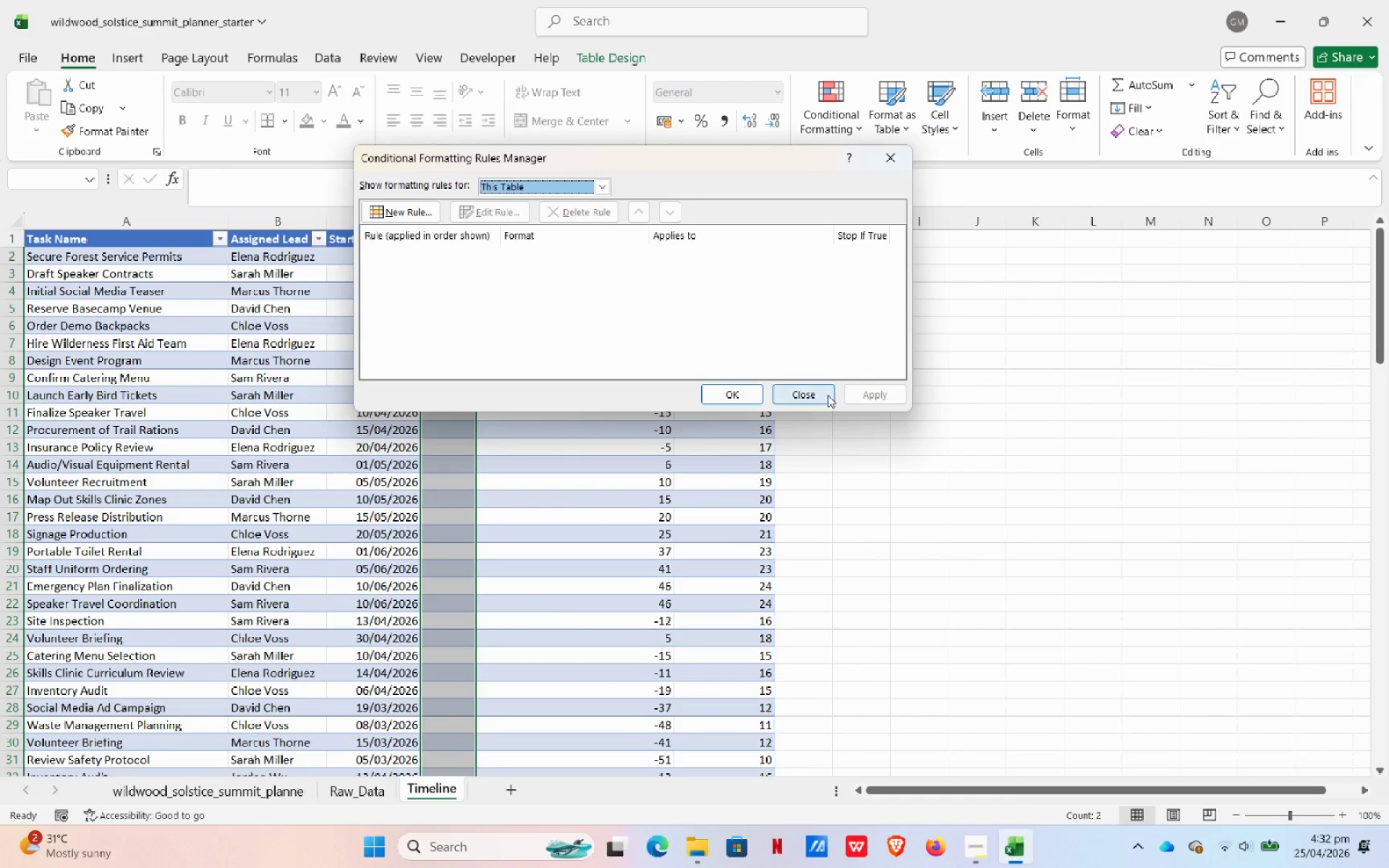 
left_click([824, 128])
 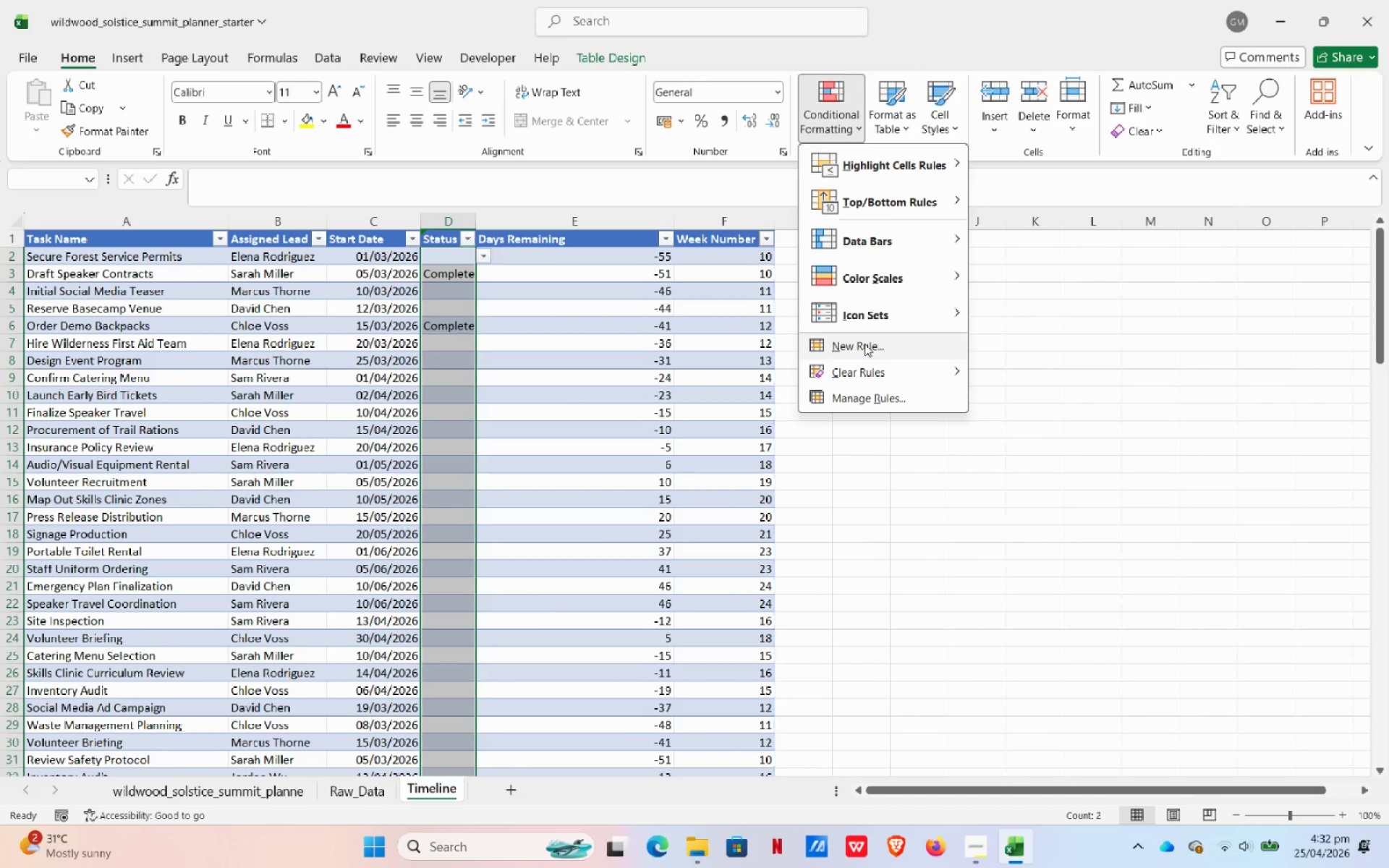 
left_click([865, 344])
 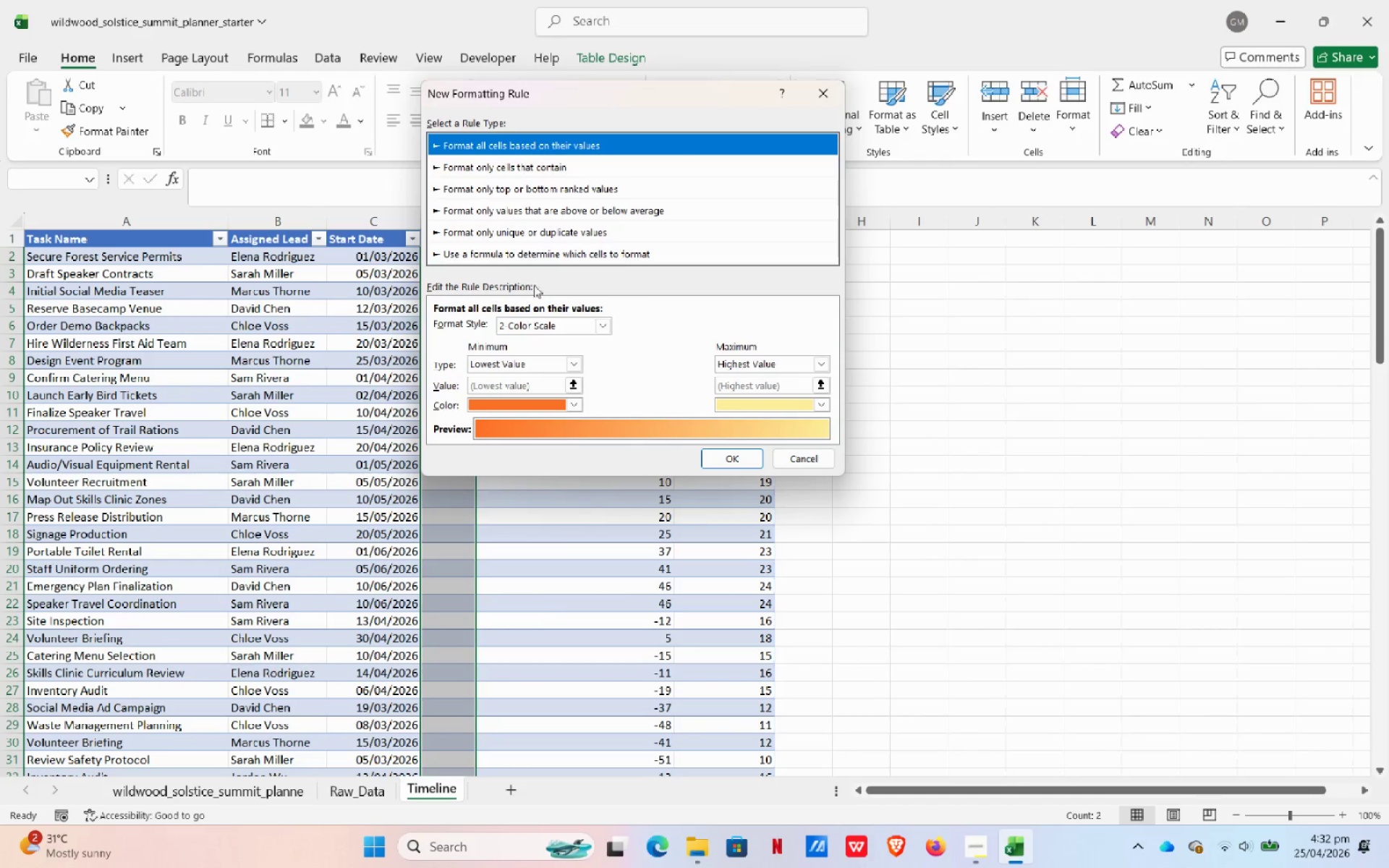 
left_click([476, 252])
 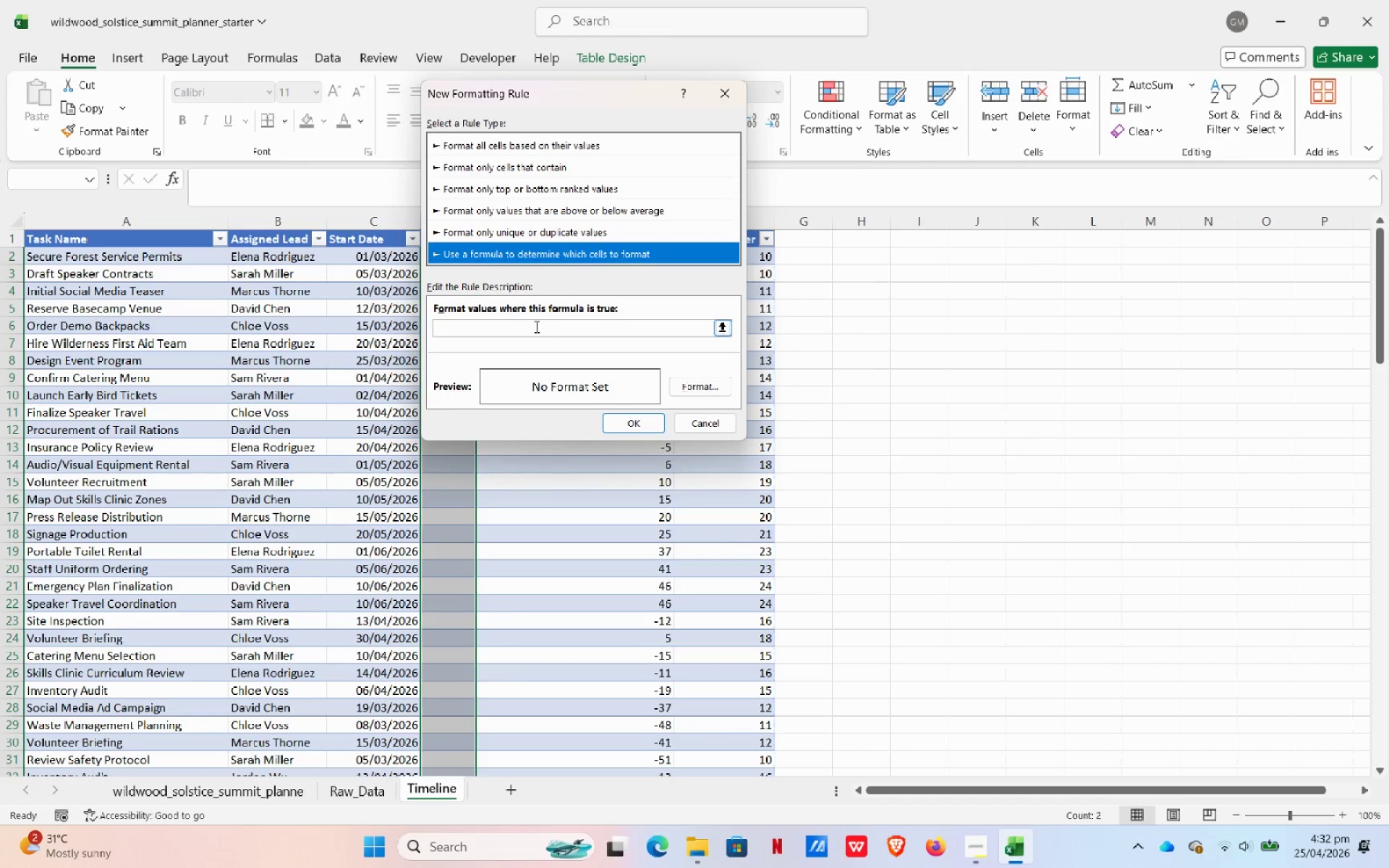 
left_click([535, 327])
 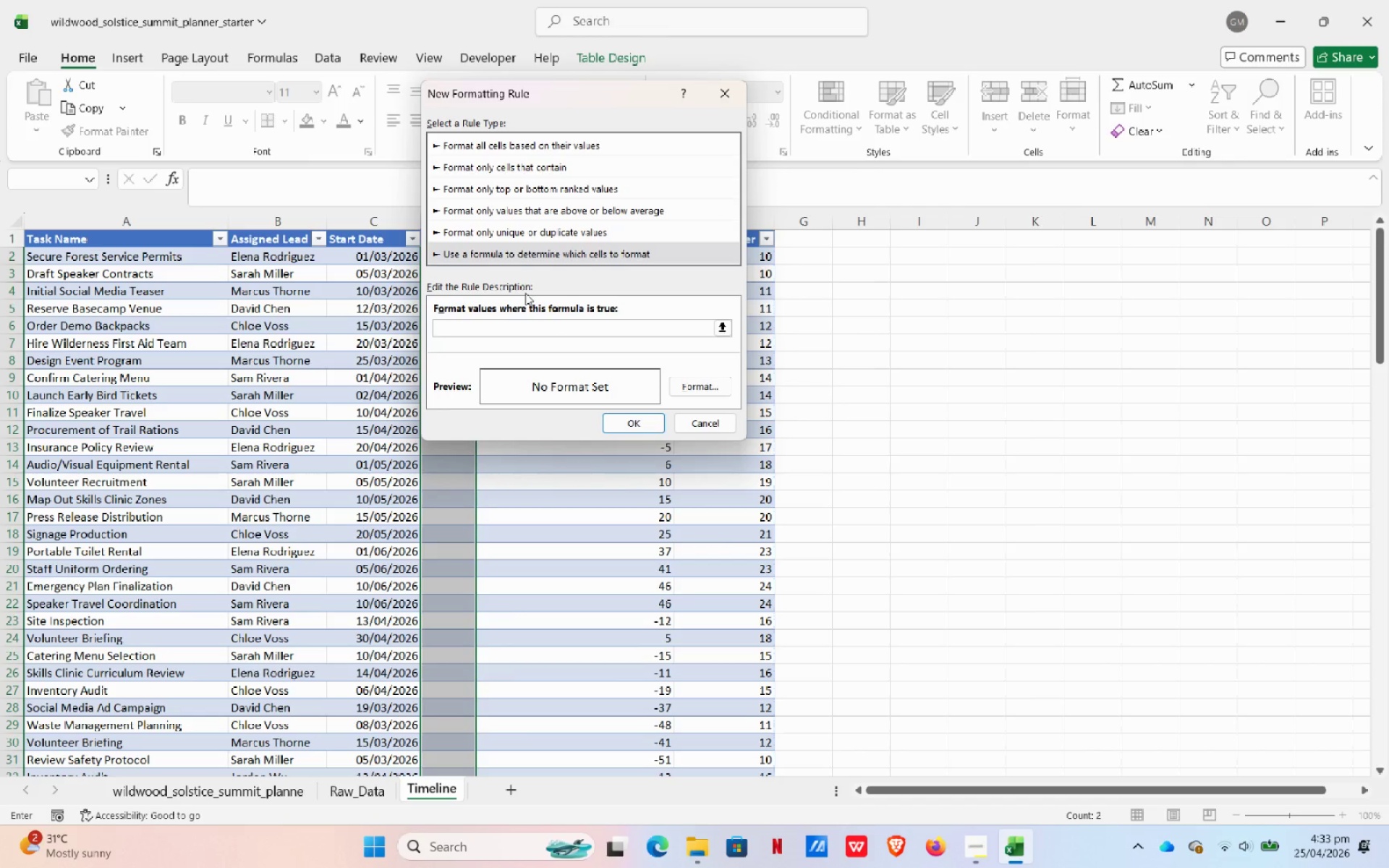 
type(=A)
key(Backspace)
type(and($c2<TODAY)
key(Backspace)
key(Backspace)
key(Backspace)
key(Backspace)
key(Backspace)
type(today(),$d2<>"cOMPLETE",$d2<>""))
 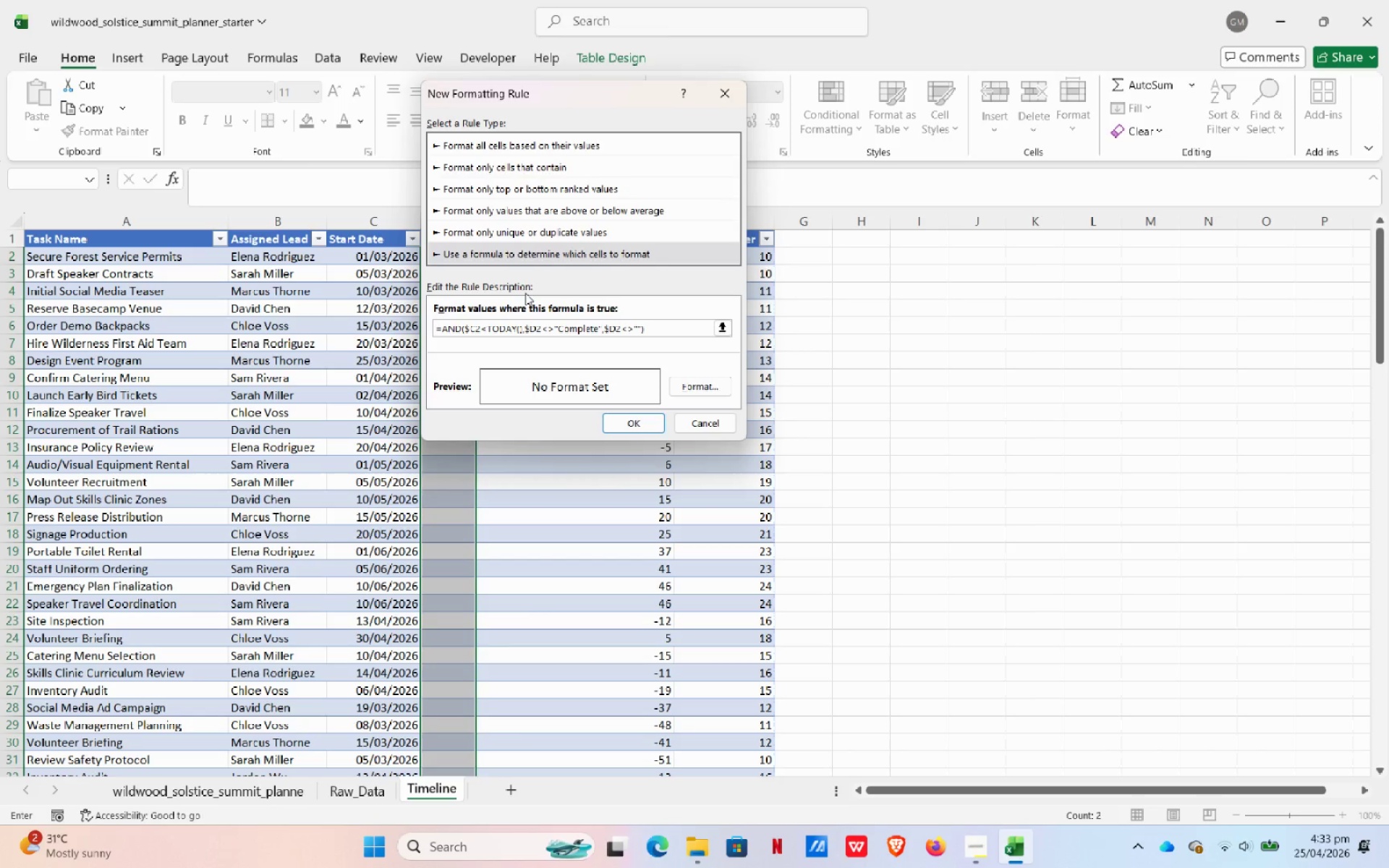 
left_click([689, 386])
 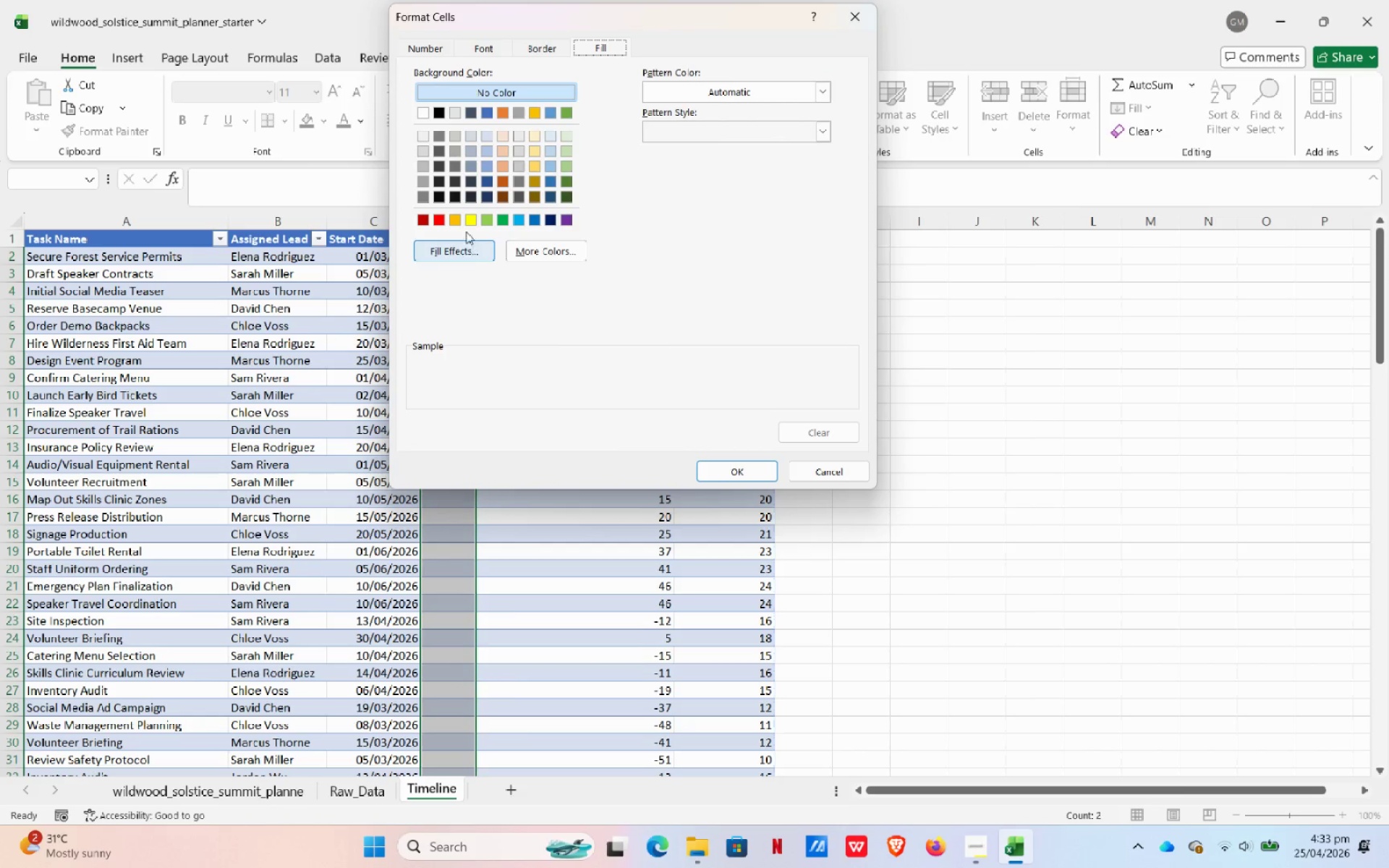 
left_click([439, 218])
 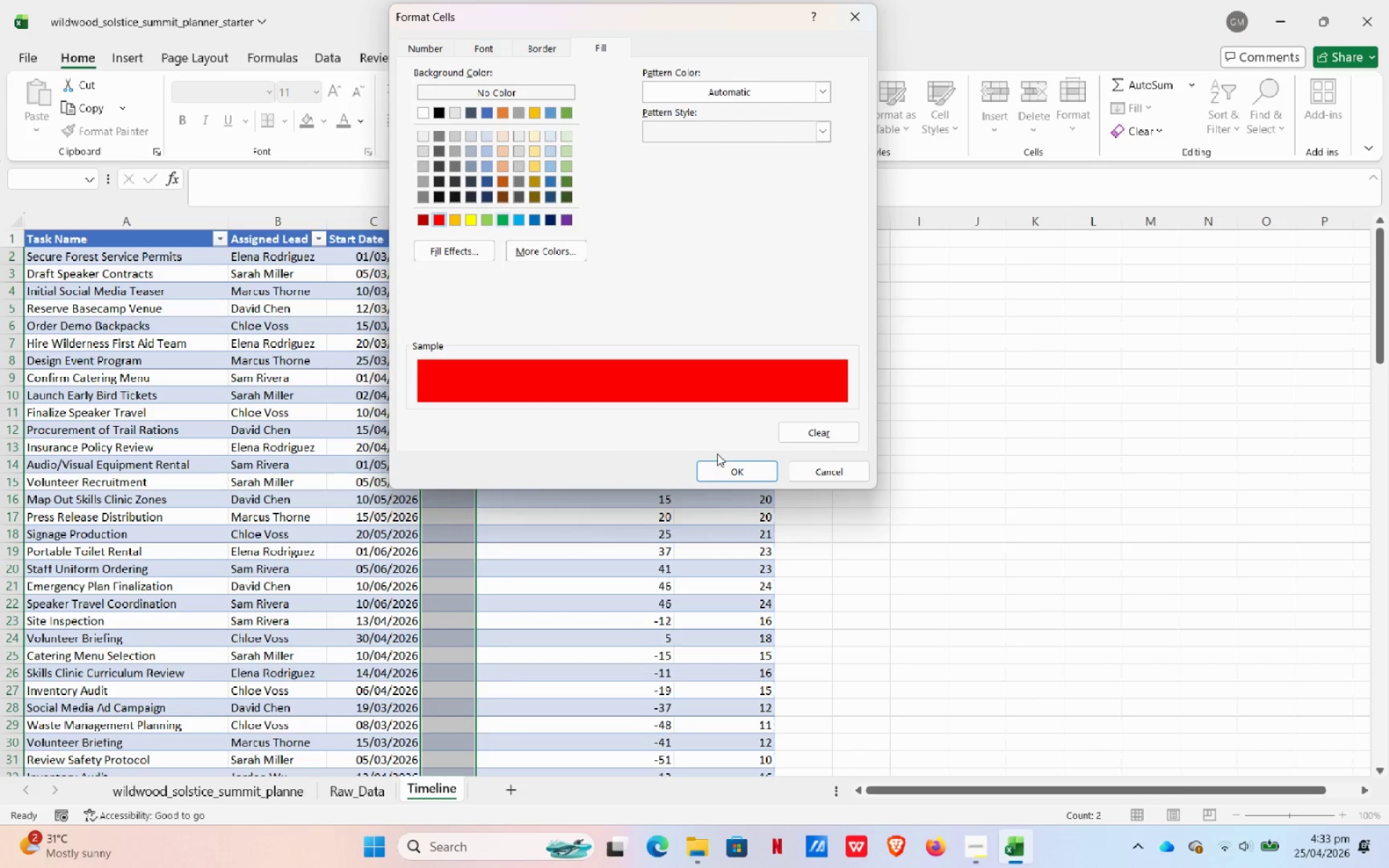 
left_click([719, 465])
 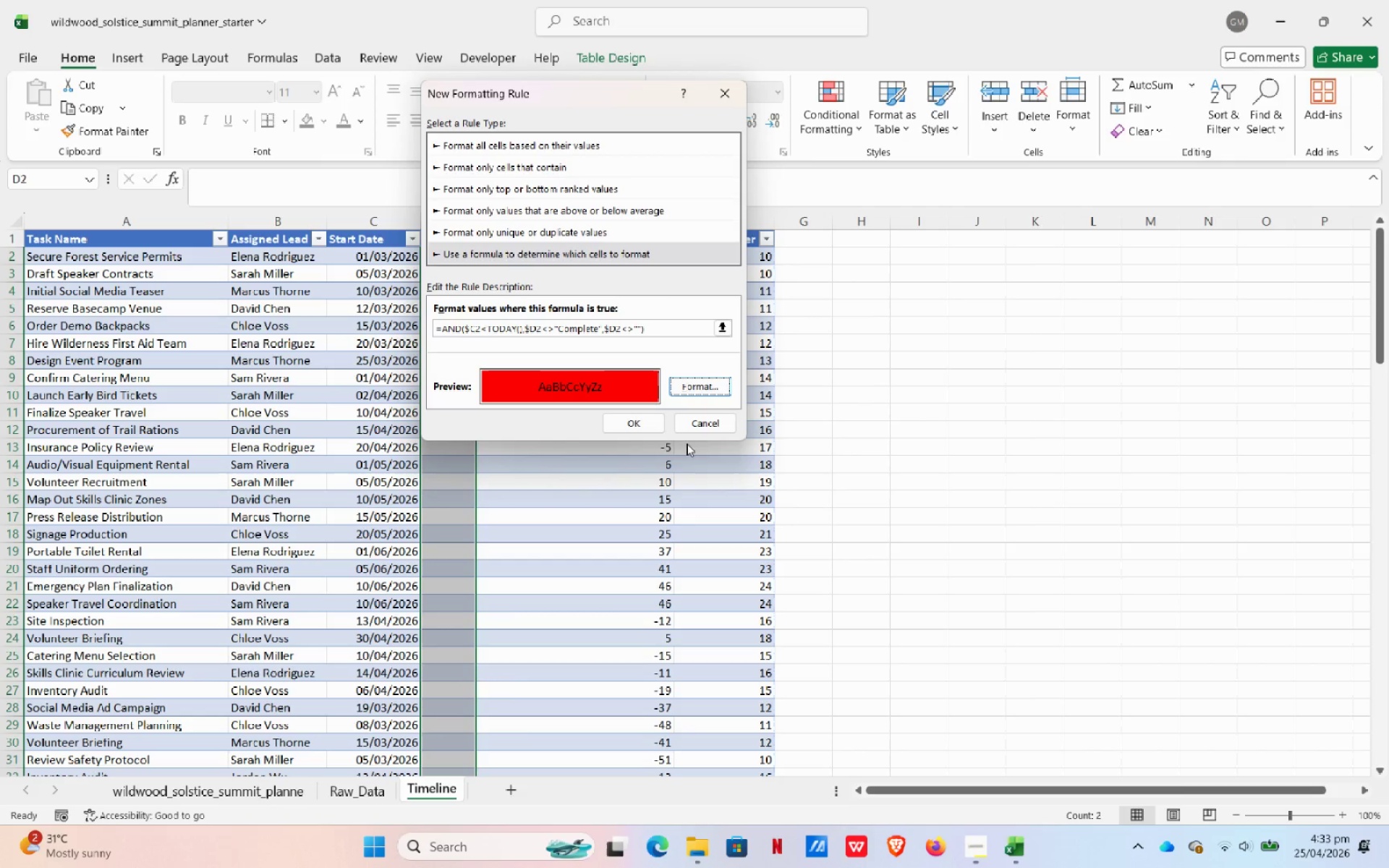 
left_click([645, 422])
 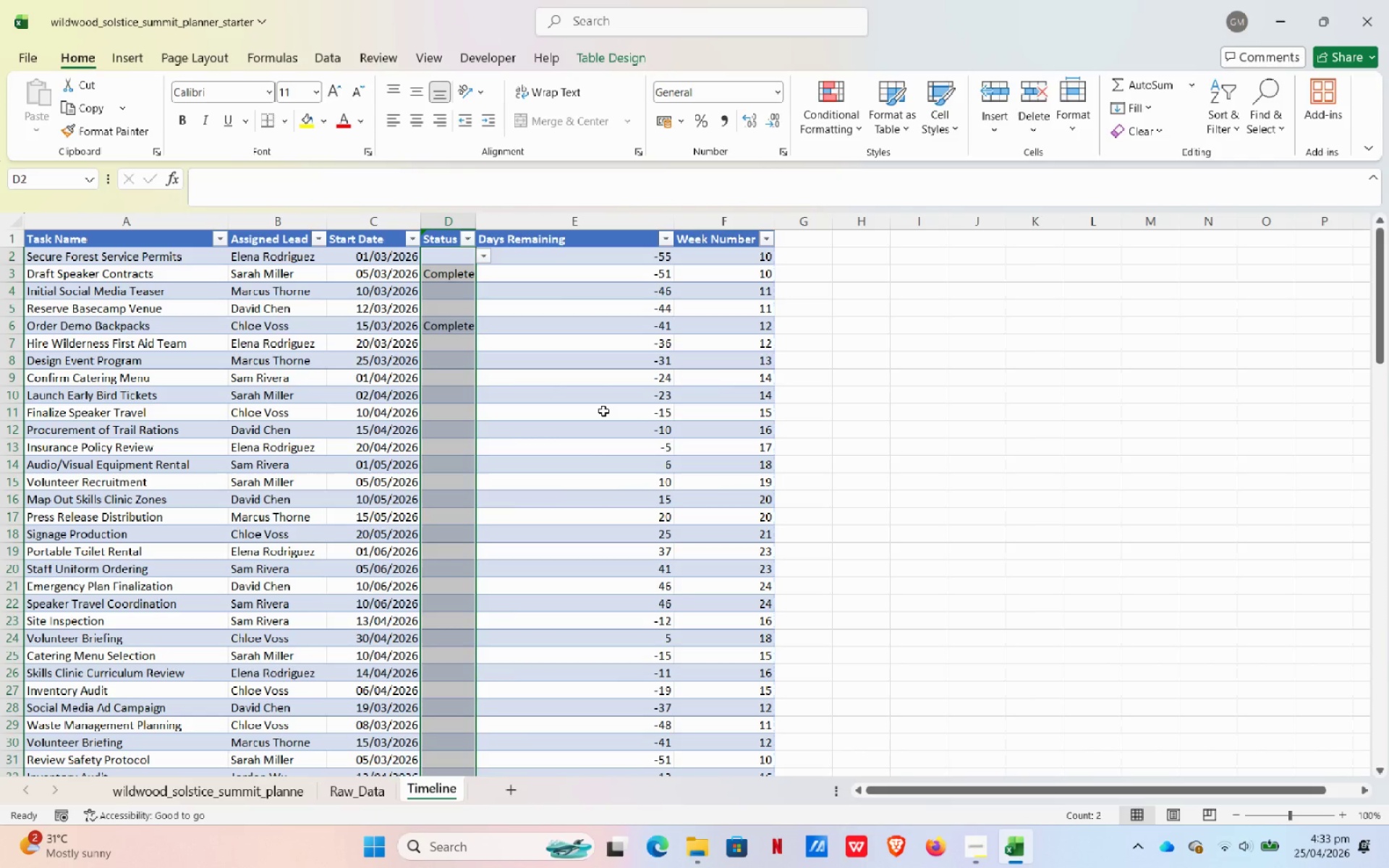 
wait(15.88)
 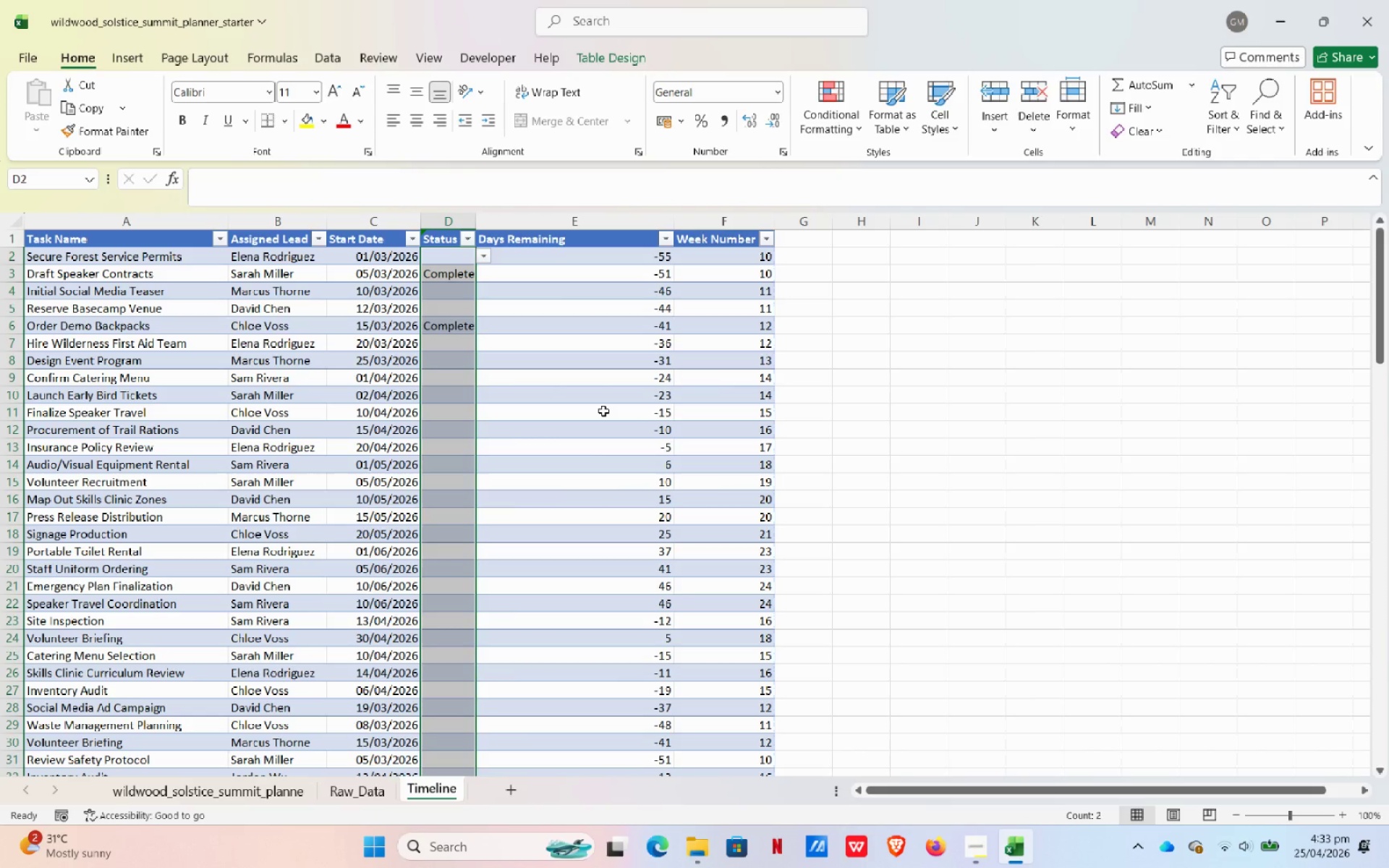 
left_click([457, 278])
 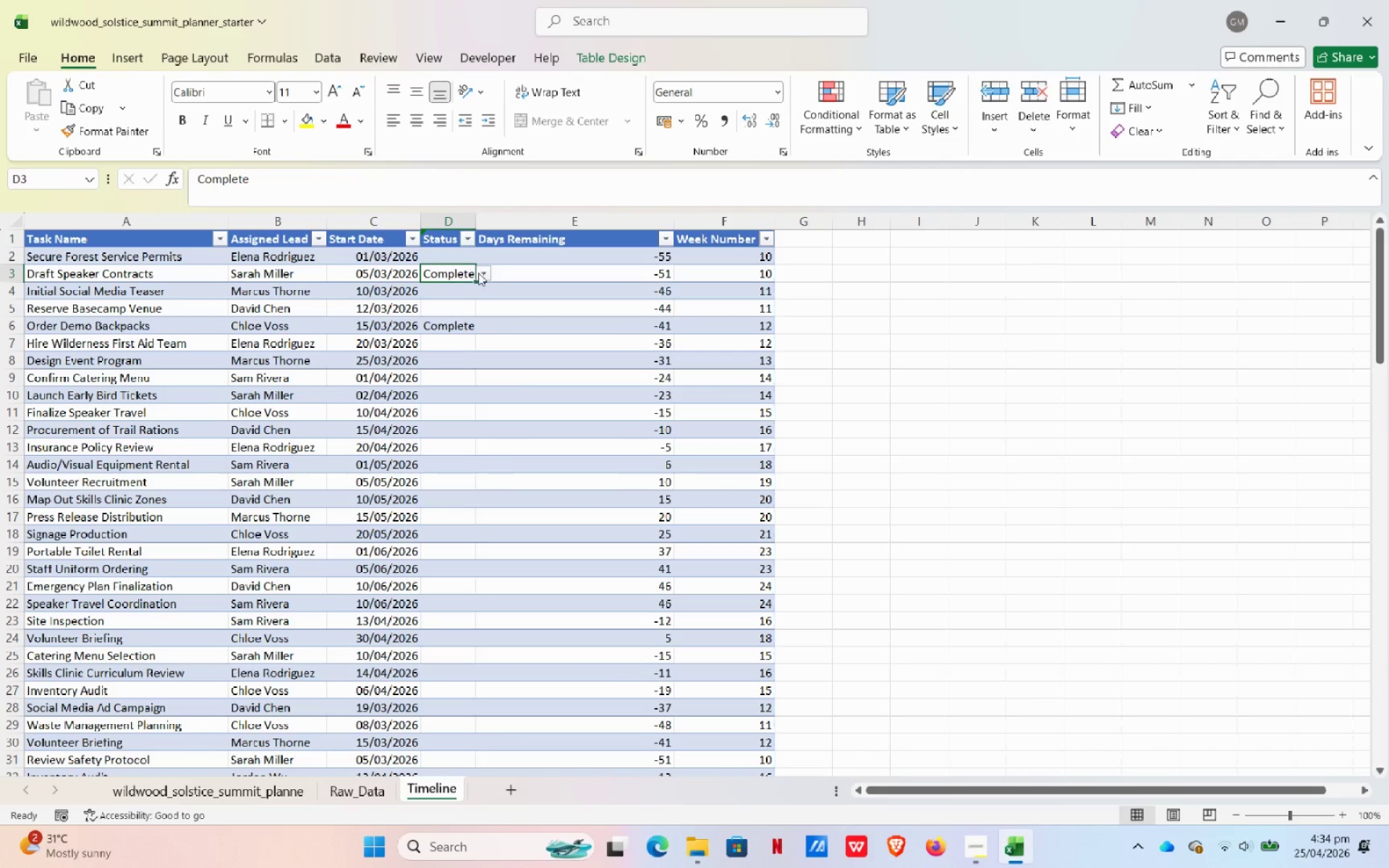 
left_click([480, 273])
 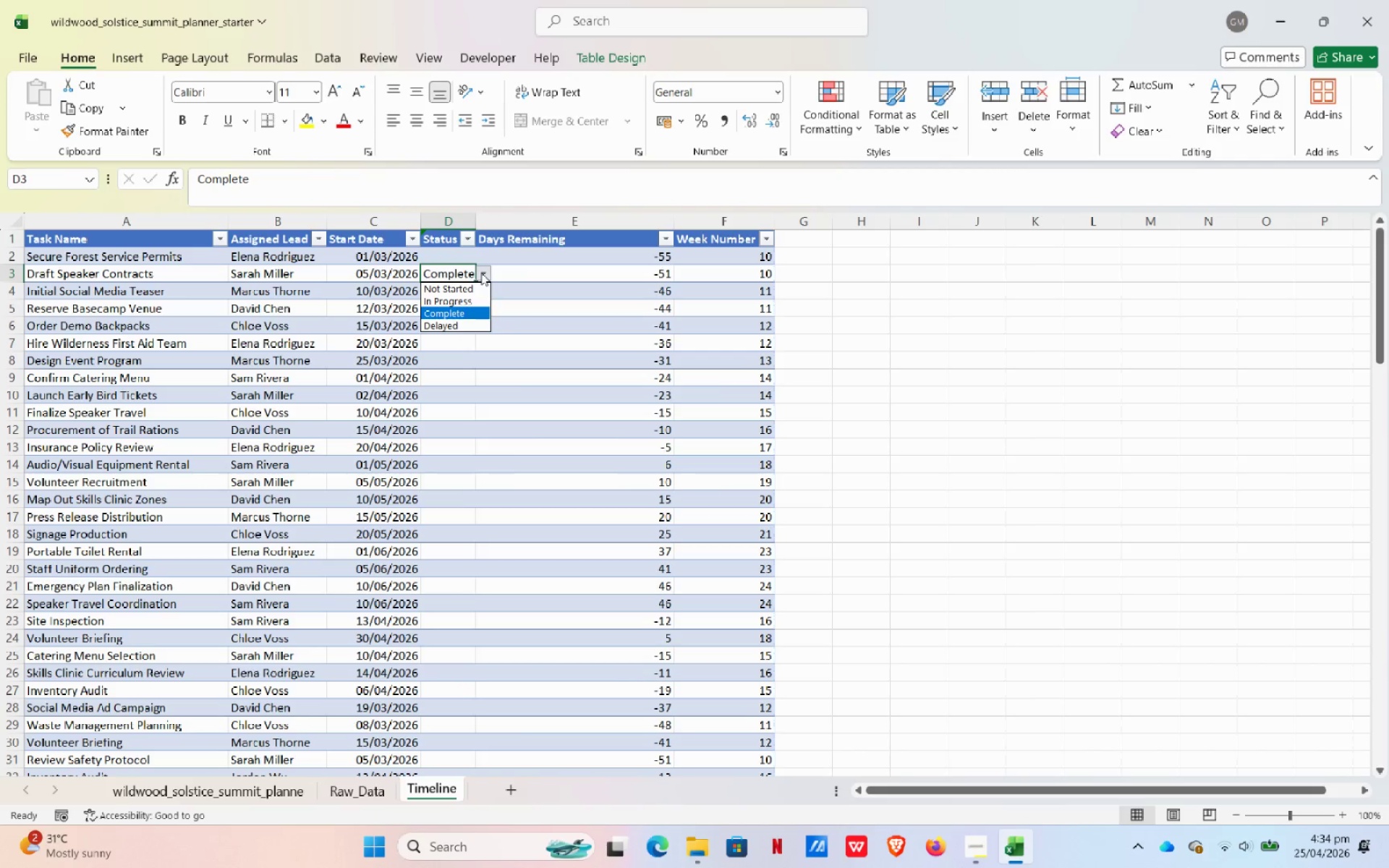 
left_click([481, 273])
 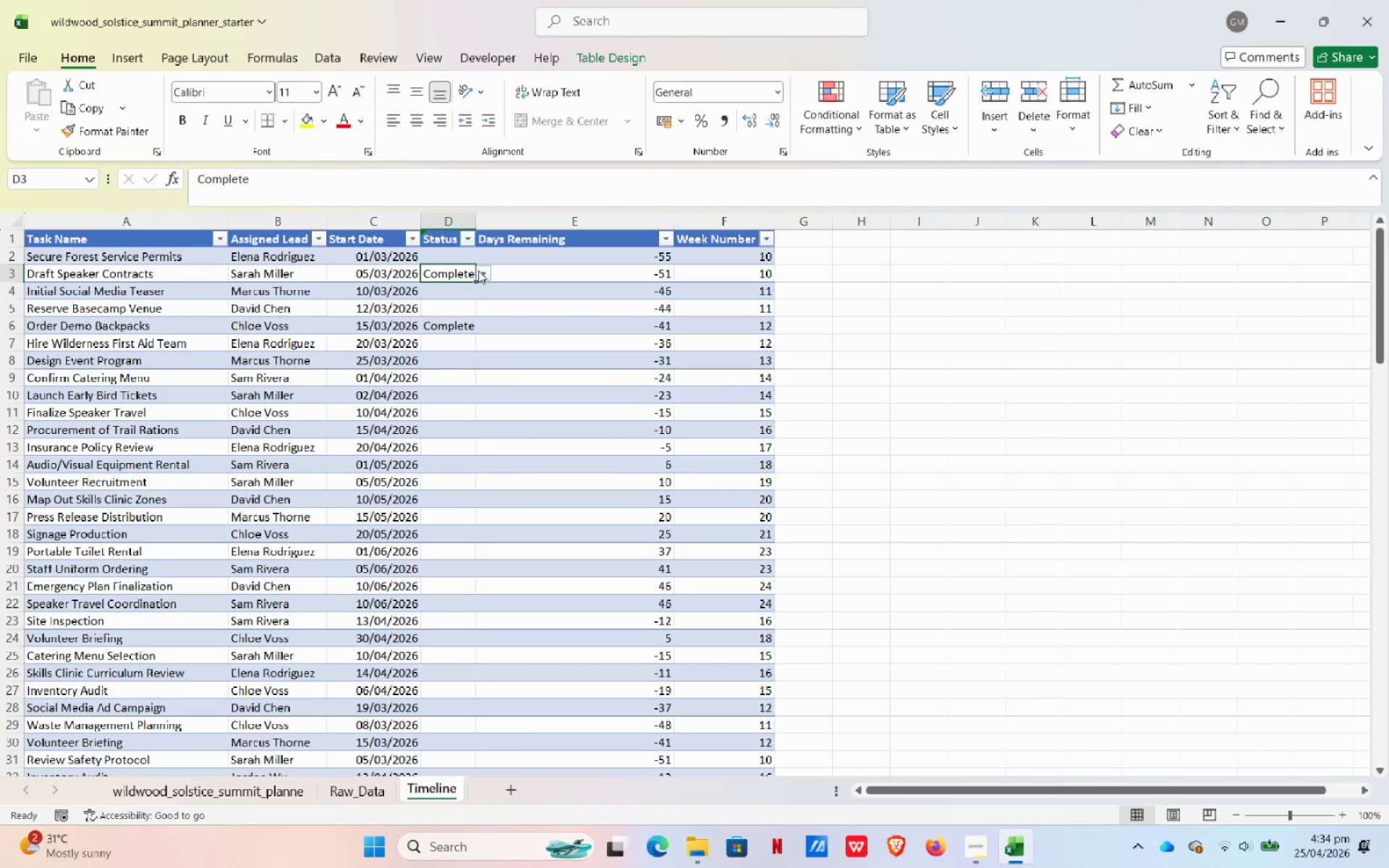 
mouse_move([447, 260])
 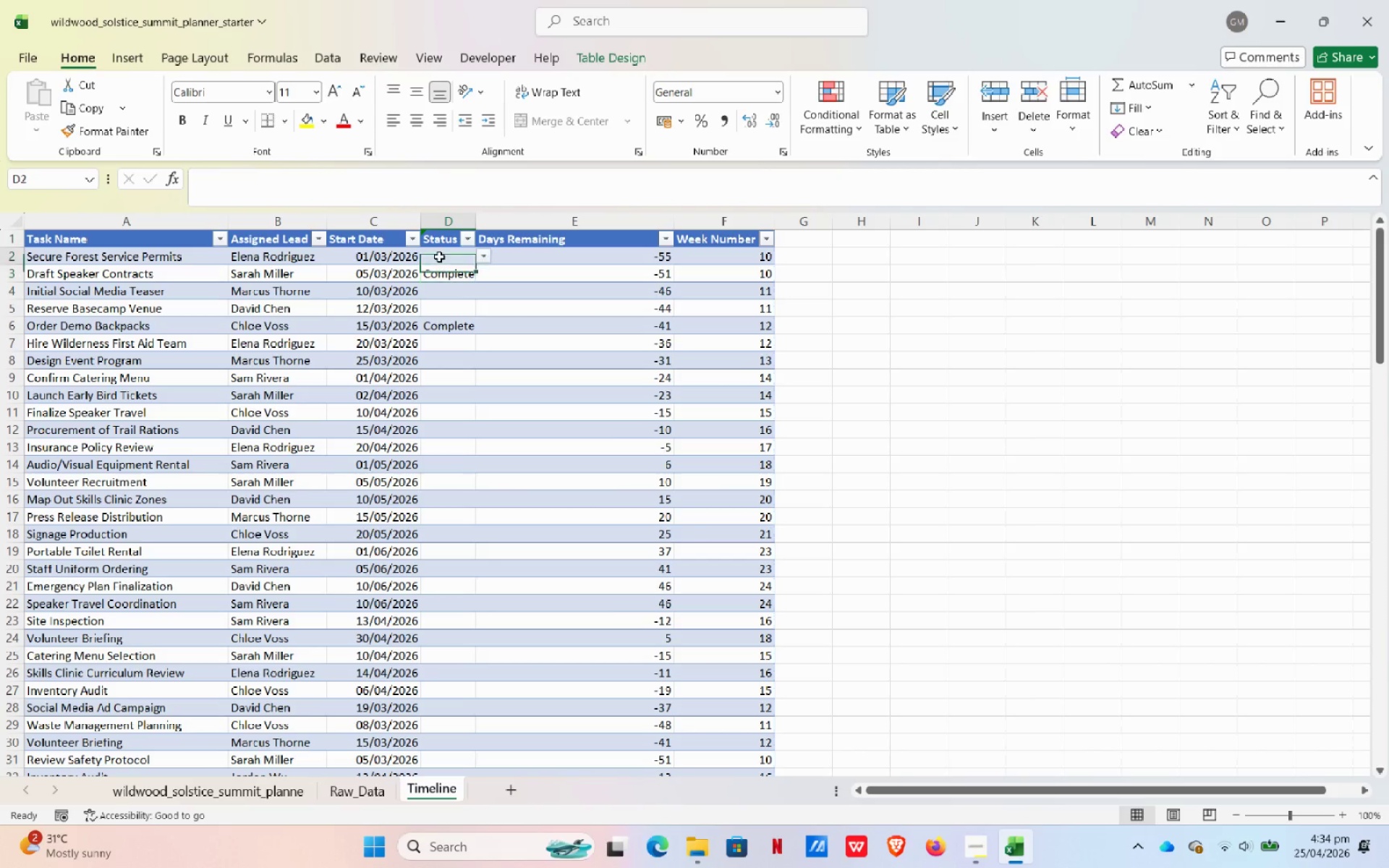 
left_click([439, 257])
 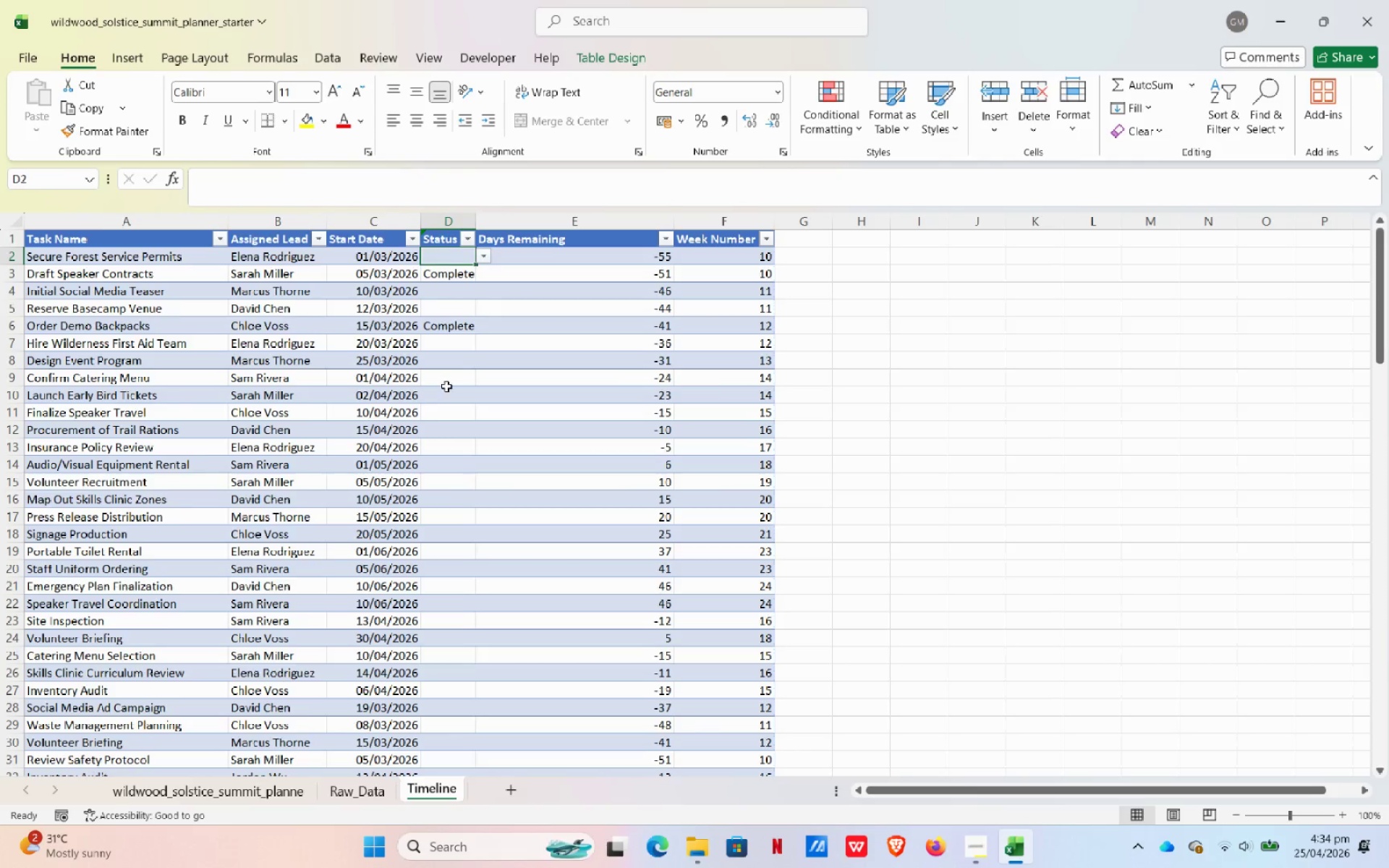 
scroll: coordinate [441, 640], scroll_direction: down, amount: 34.0
 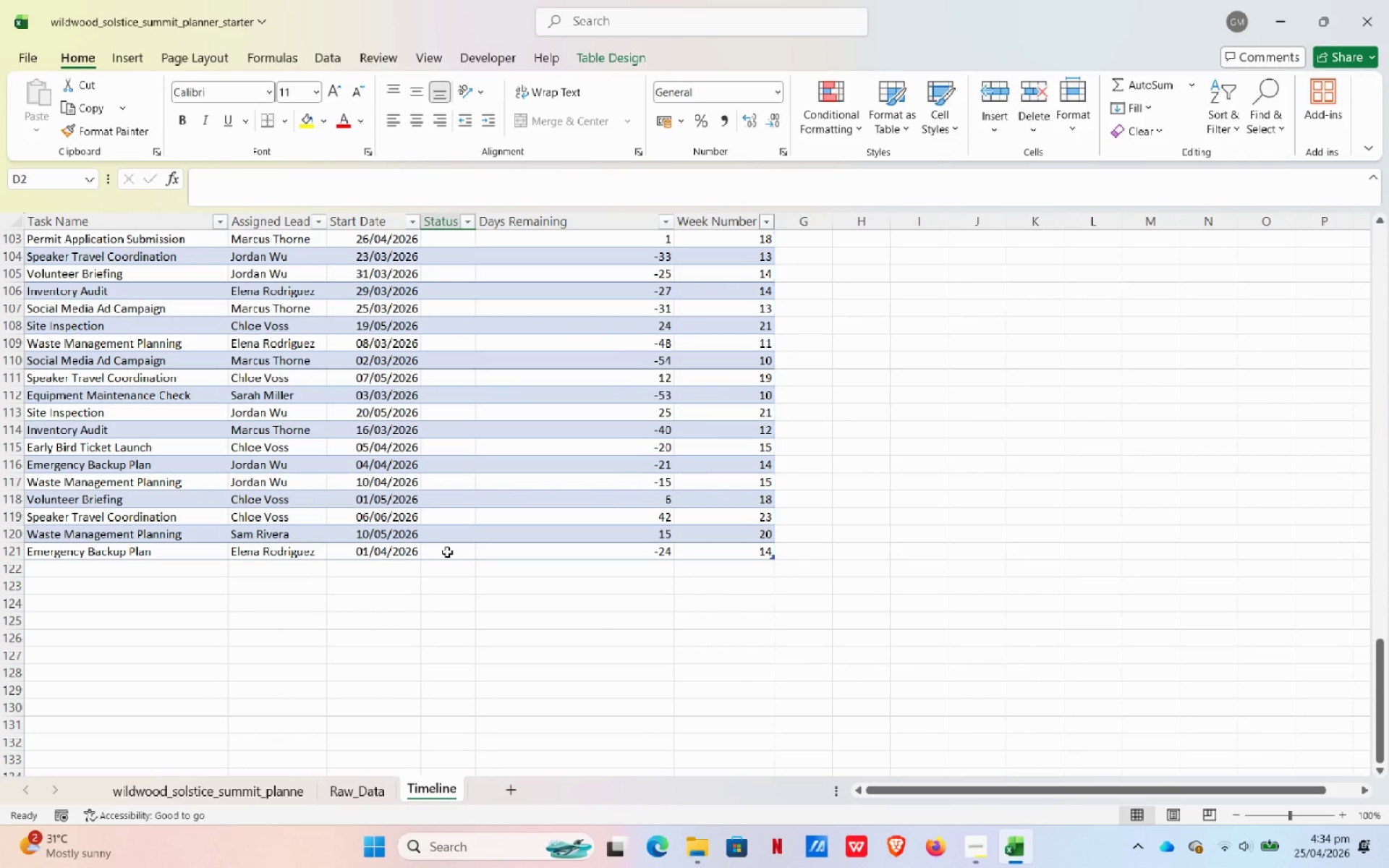 
hold_key(key=ShiftLeft, duration=0.41)
left_click([447, 552])
 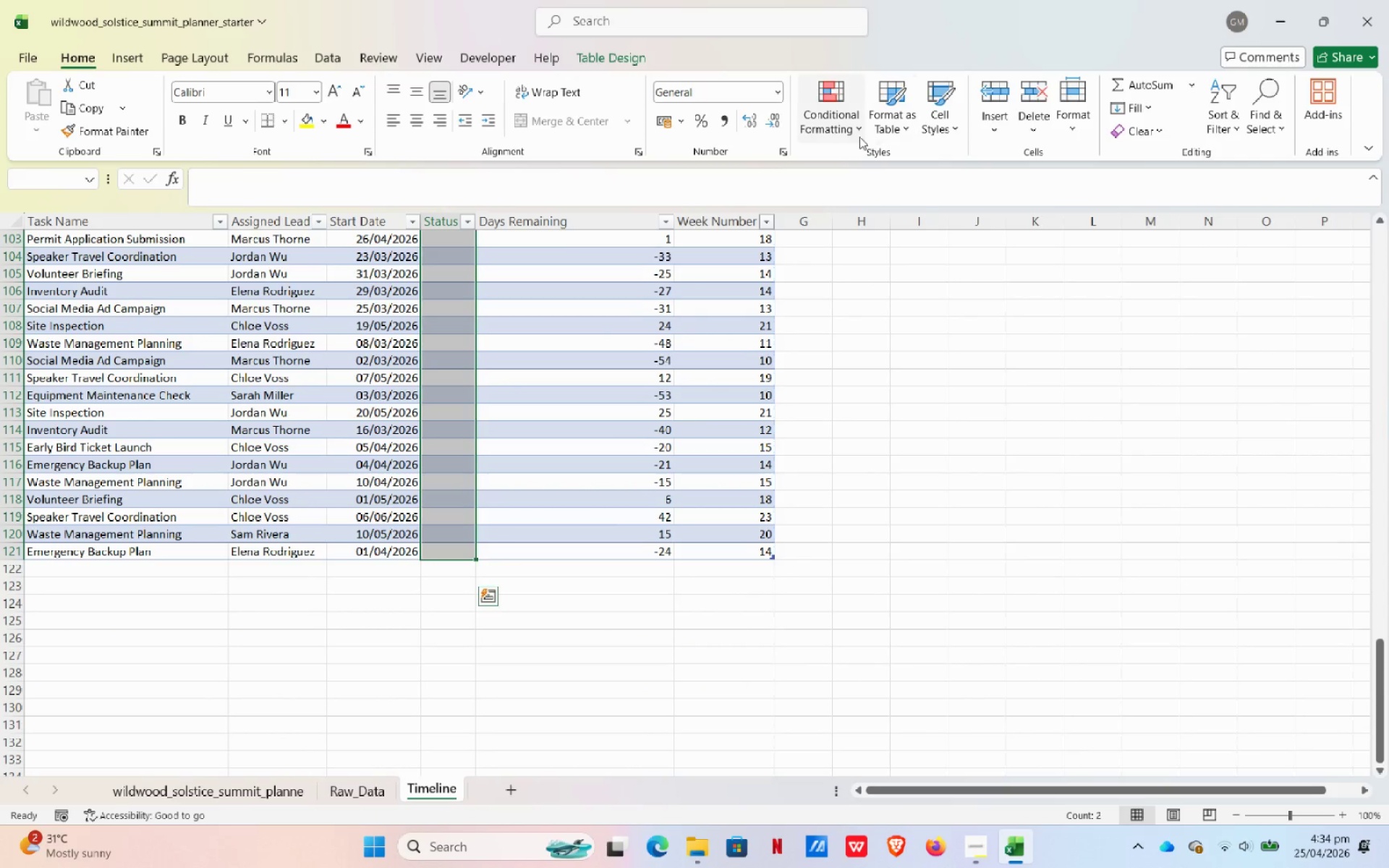 
left_click([841, 125])
 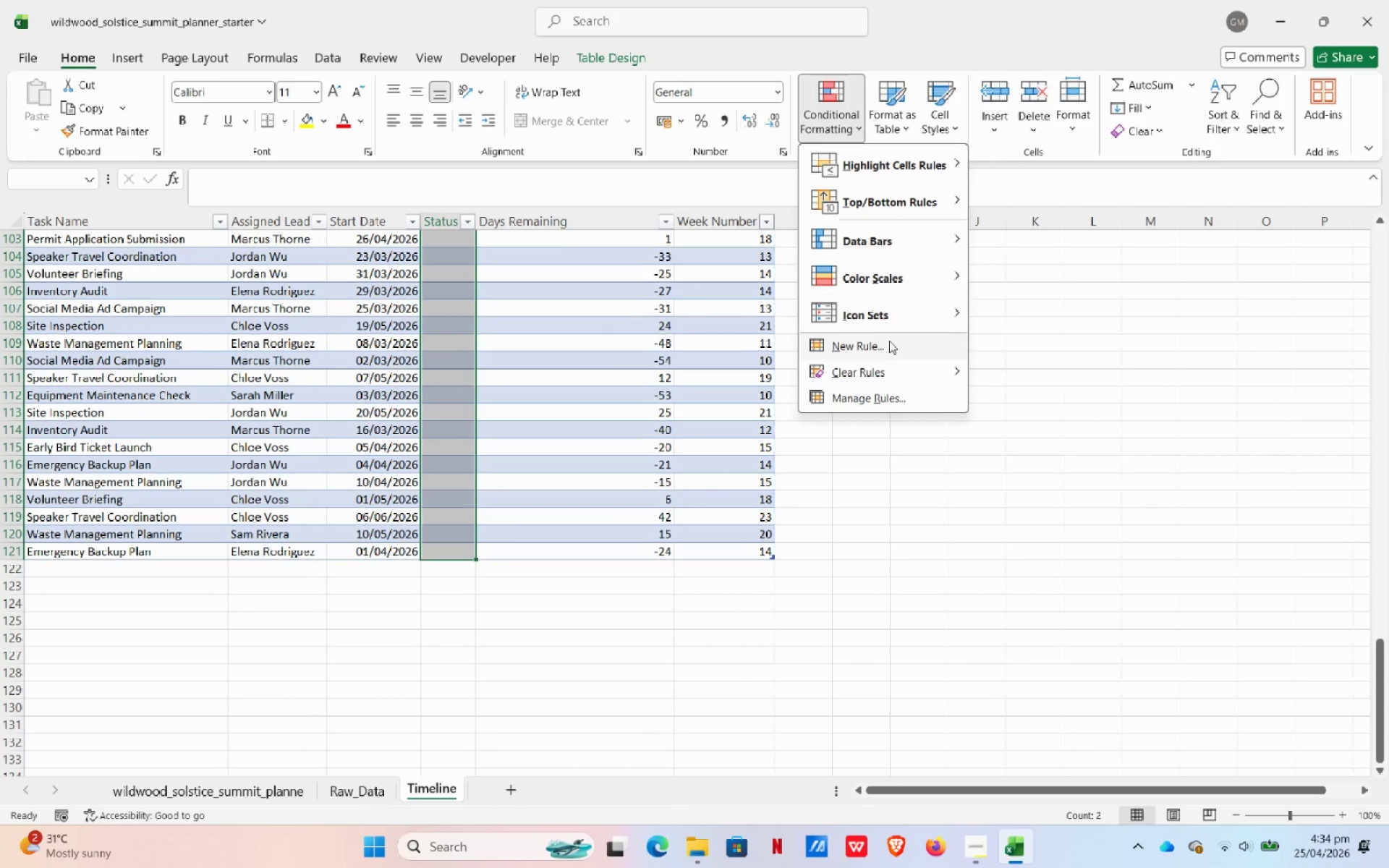 
left_click([875, 348])
 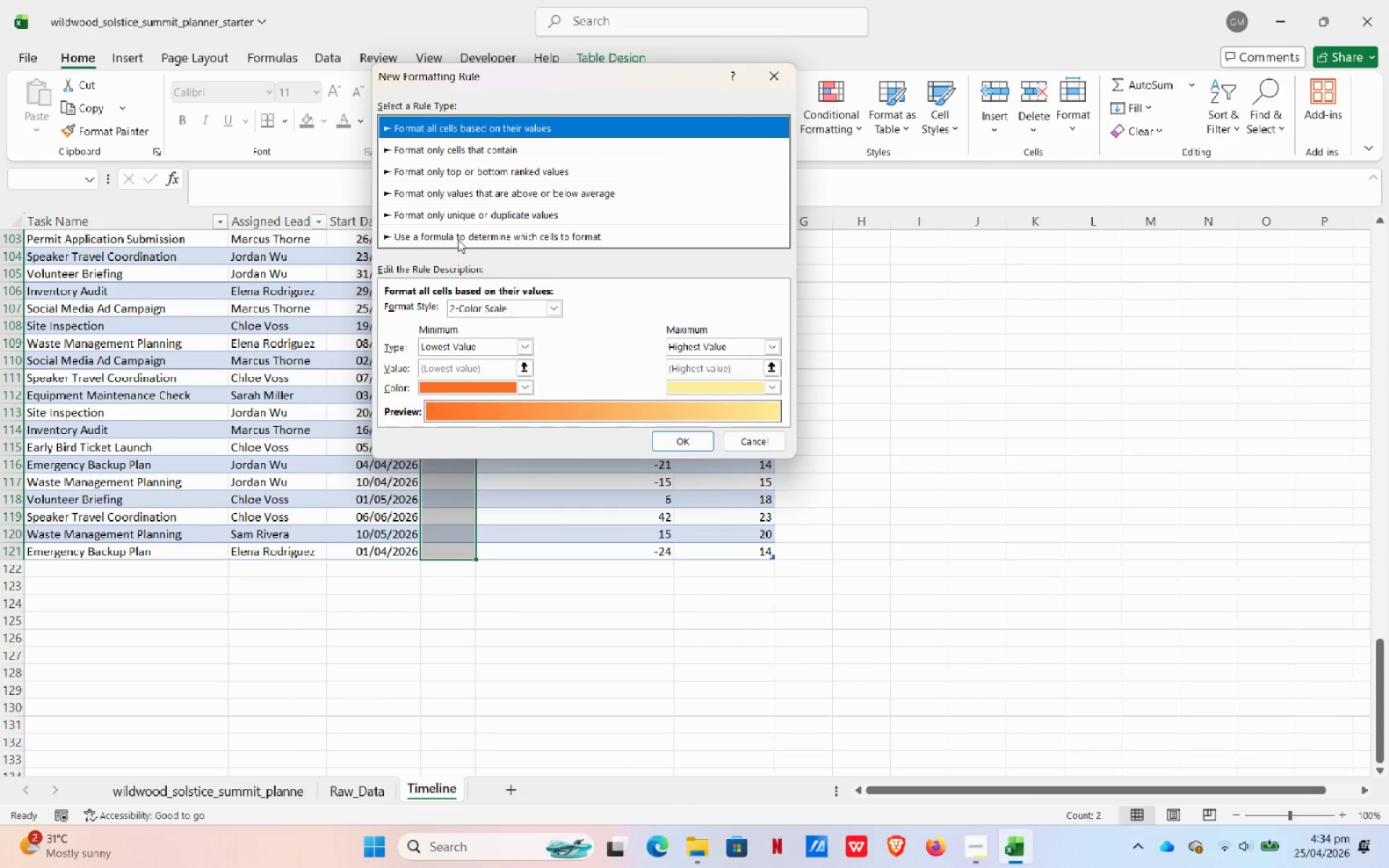 
left_click([456, 235])
 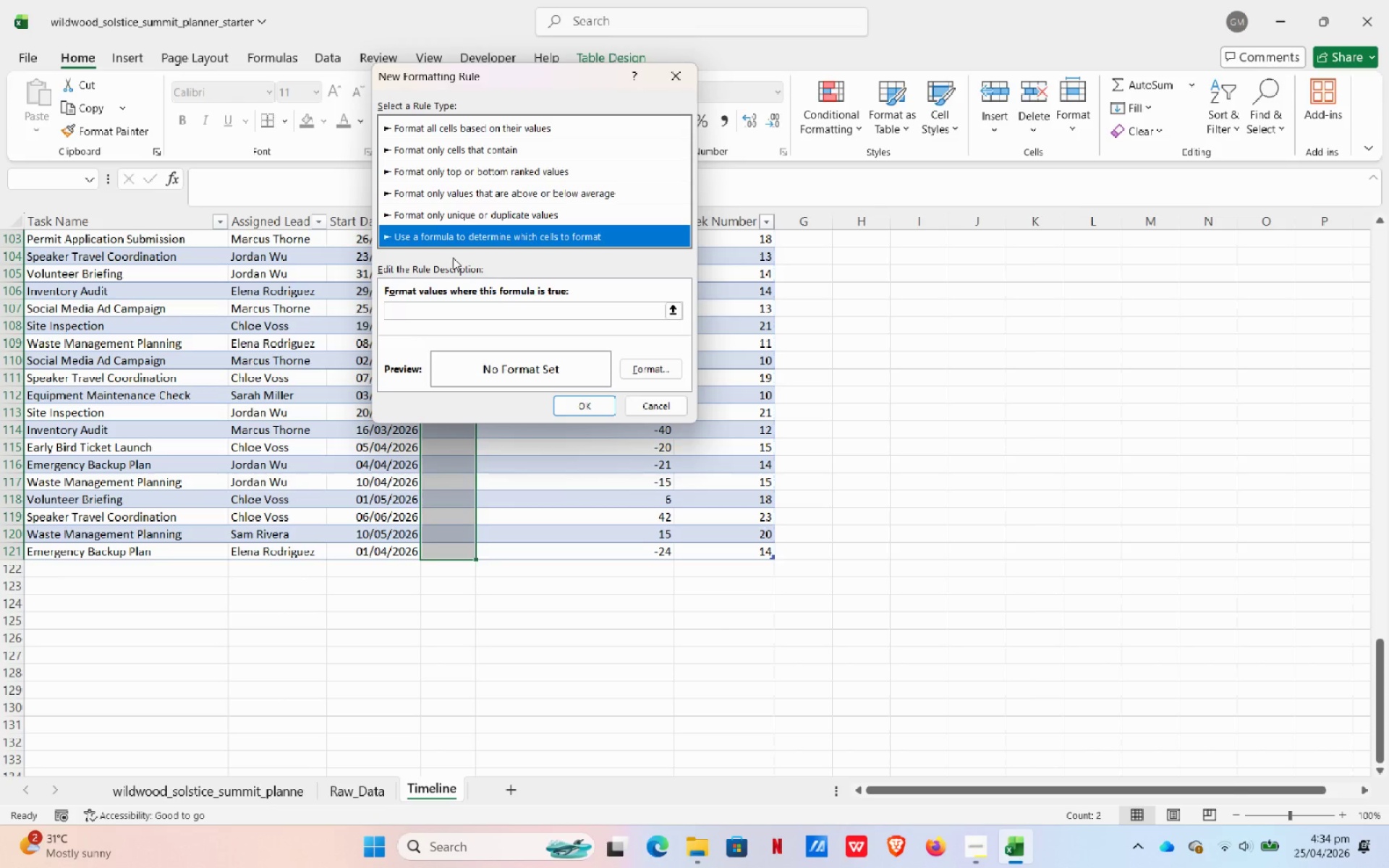 
wait(7.77)
 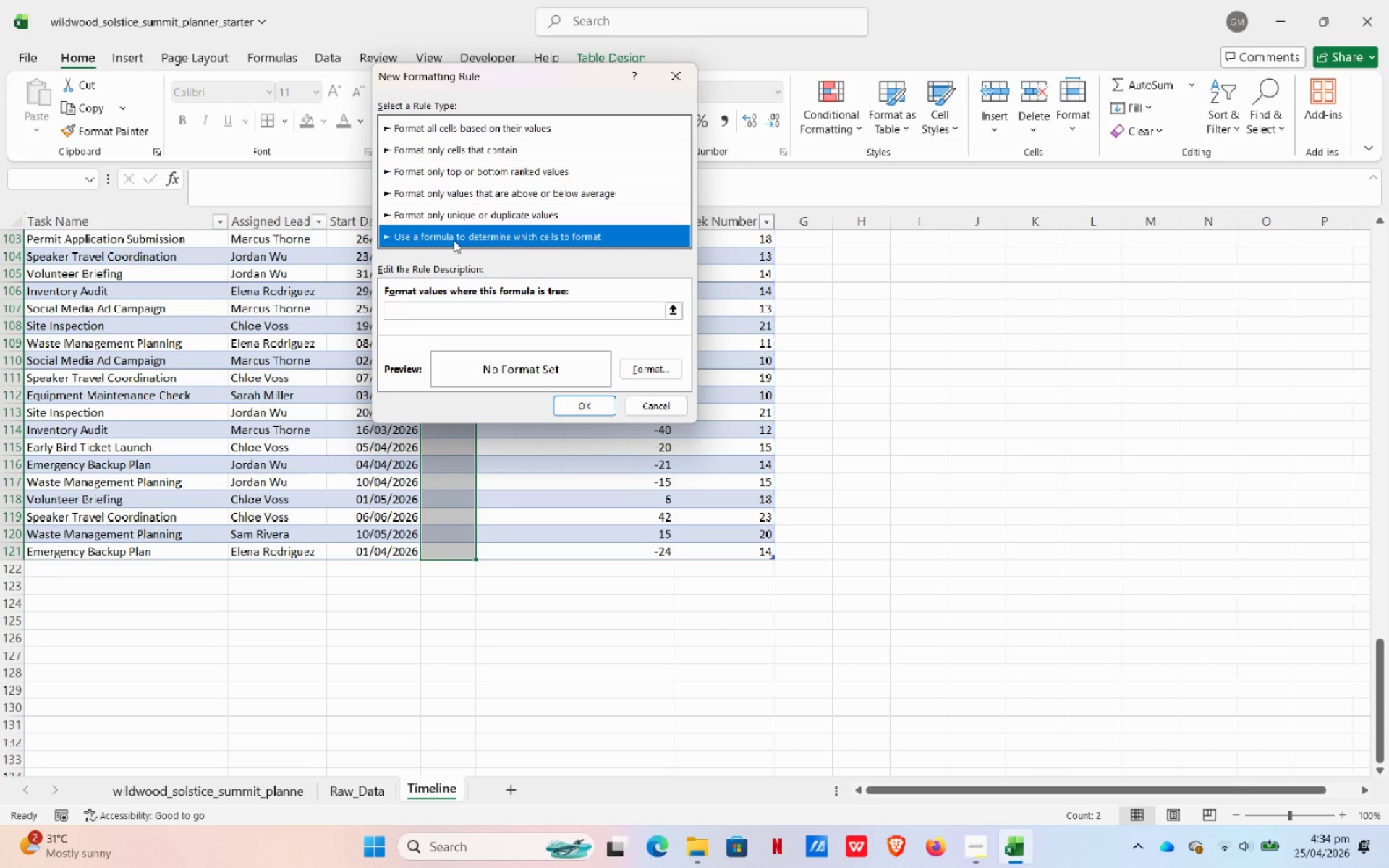 
left_click([426, 307])
 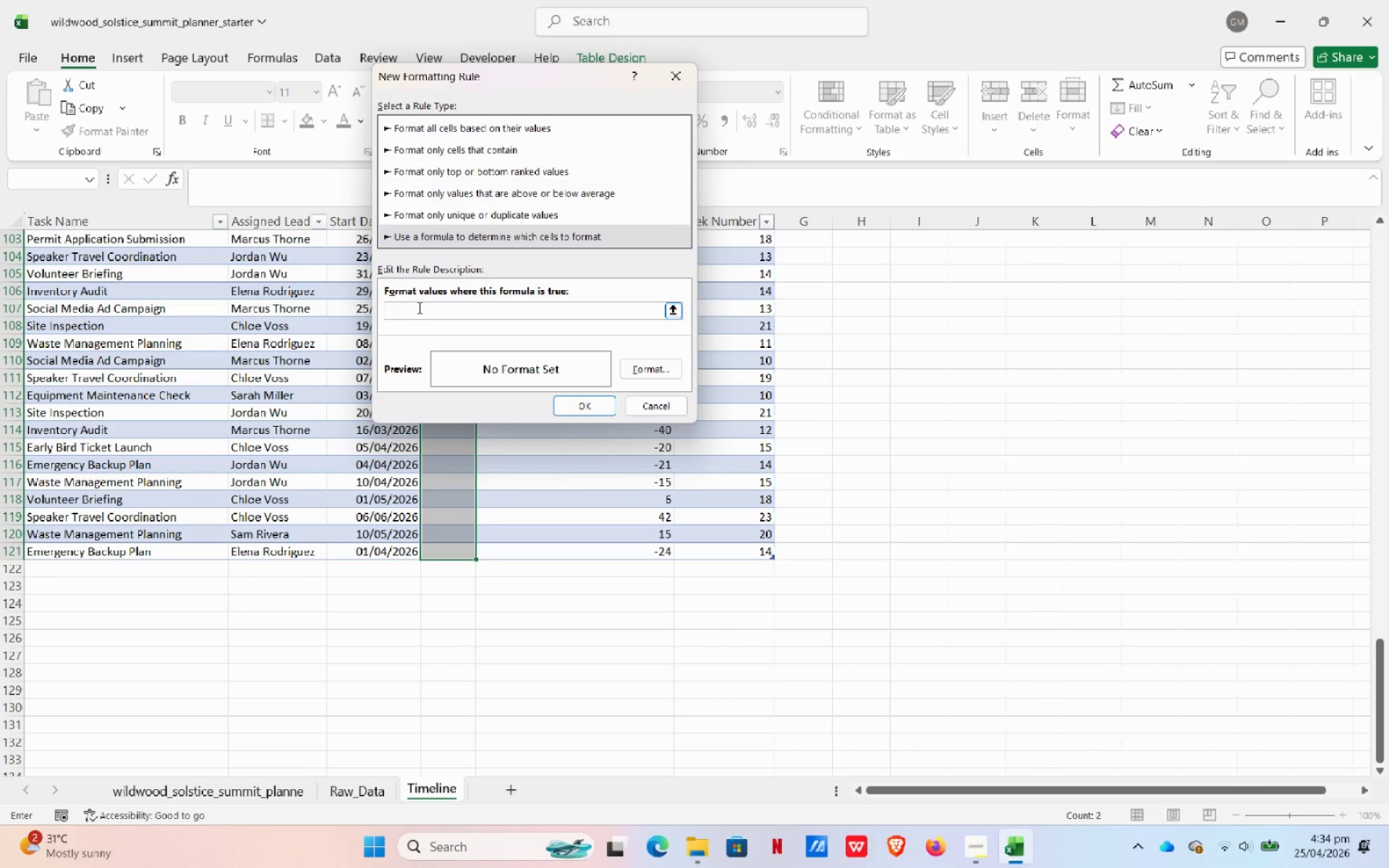 
type(=$D2="Complete")
 